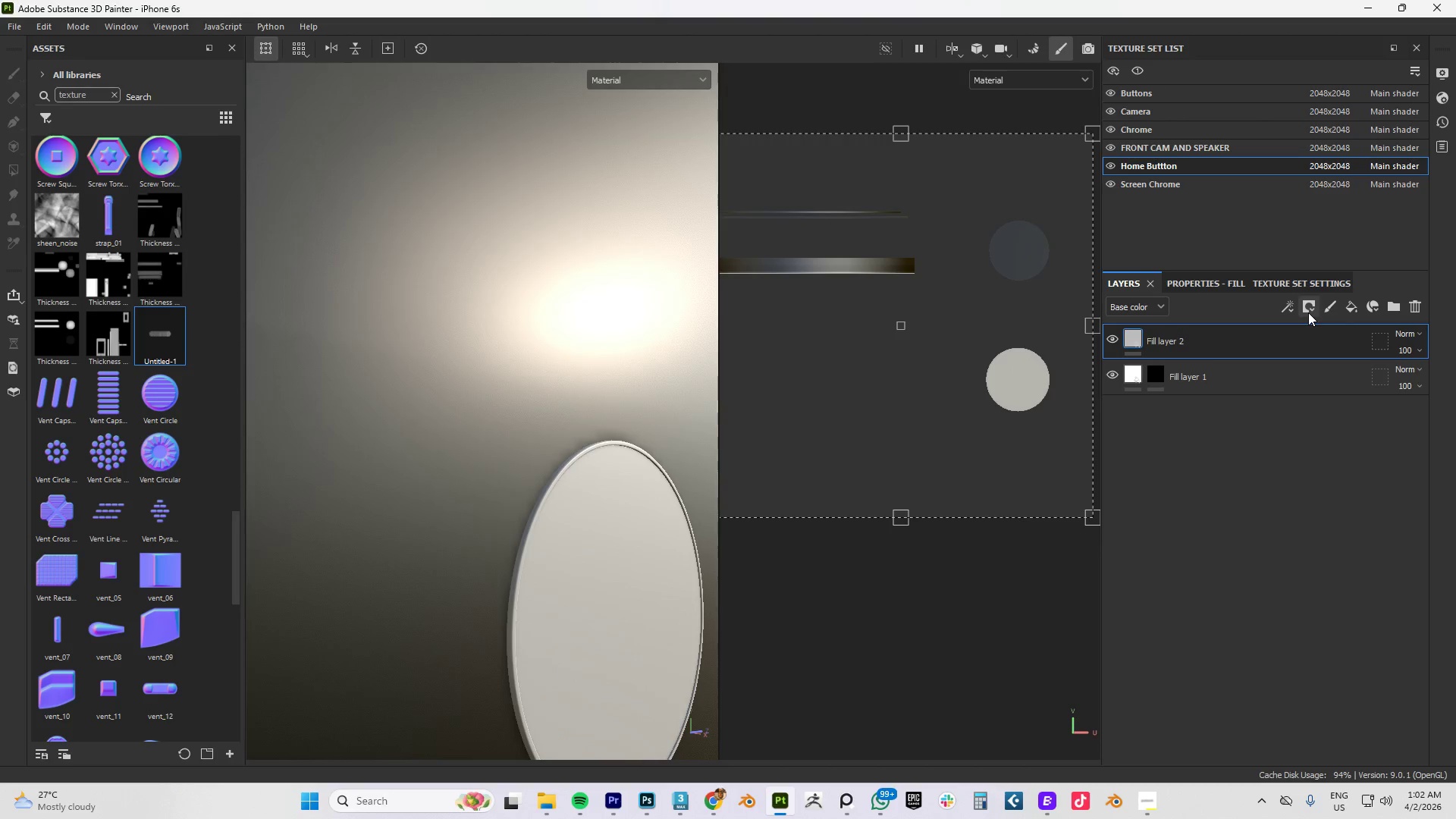 
left_click([1308, 312])
 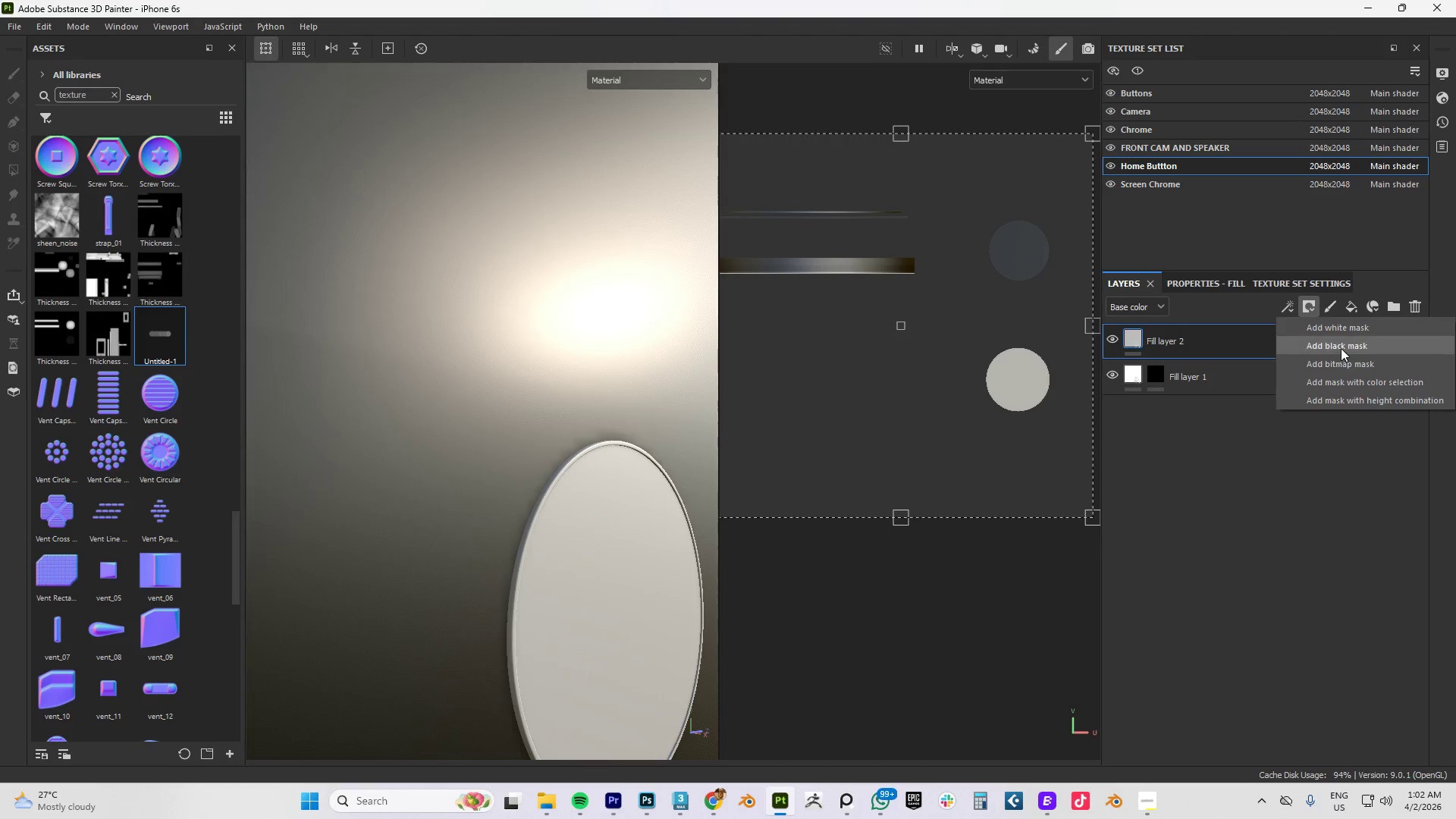 
left_click([1341, 347])
 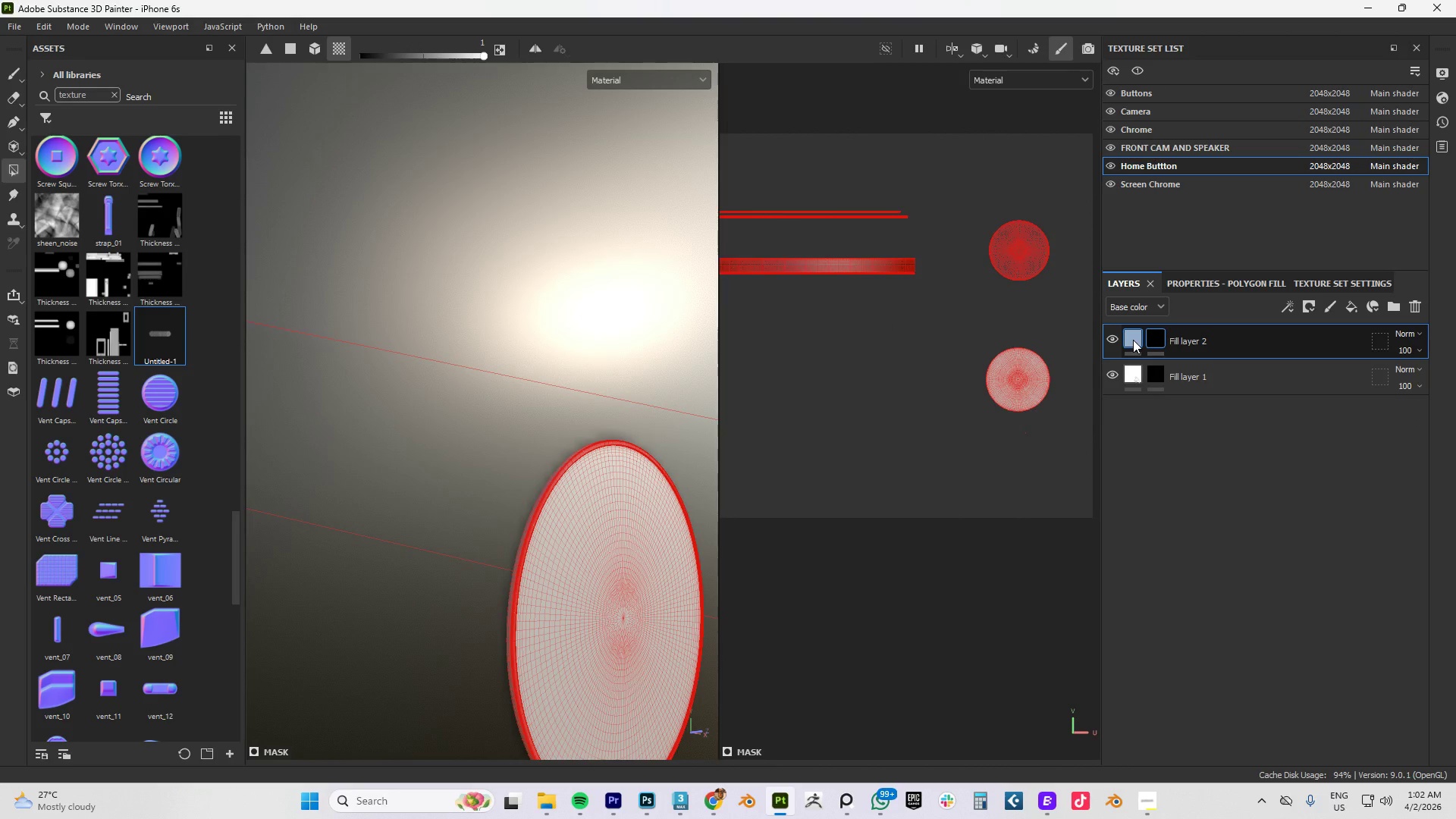 
left_click([1158, 339])
 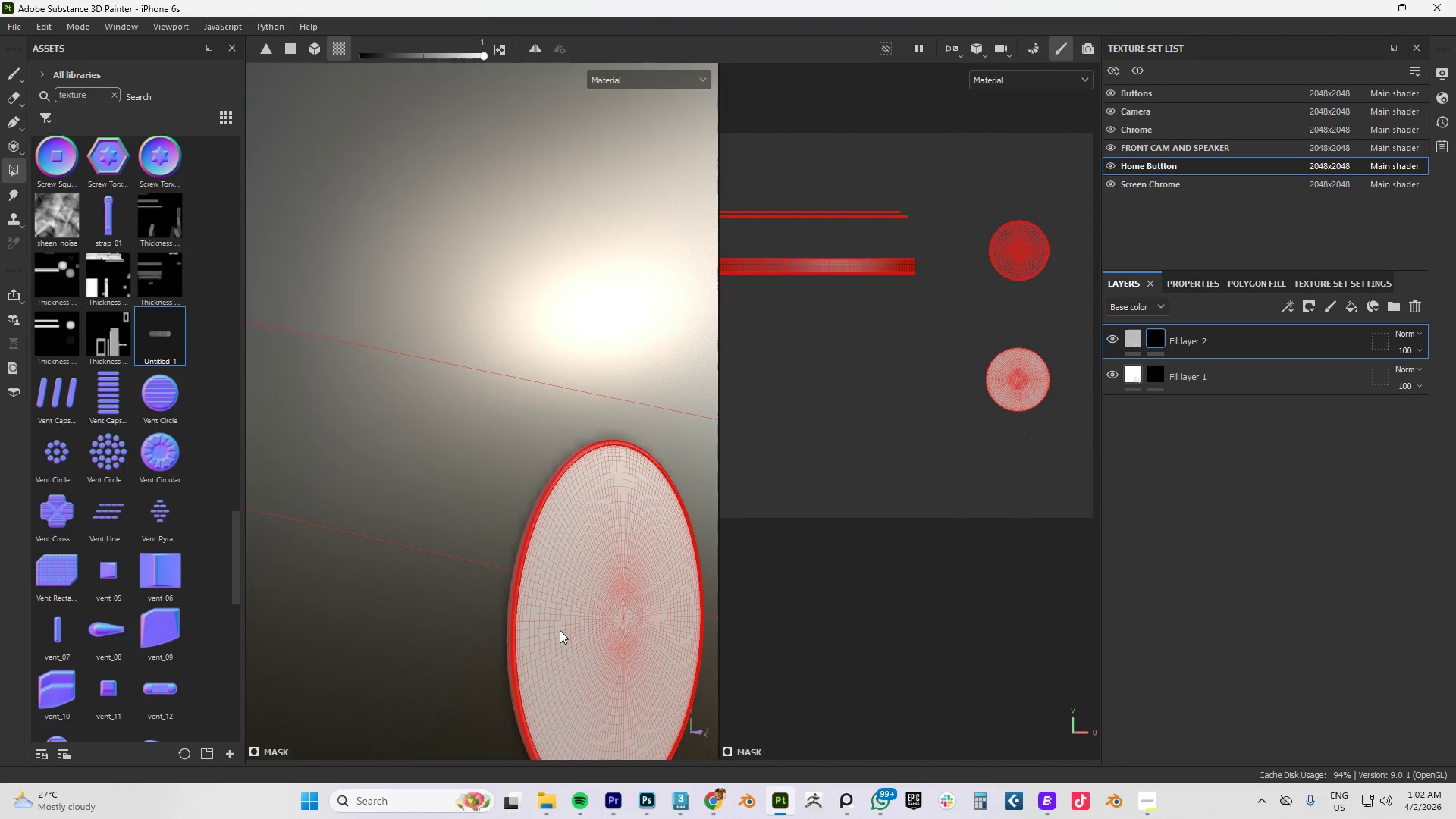 
left_click([558, 598])
 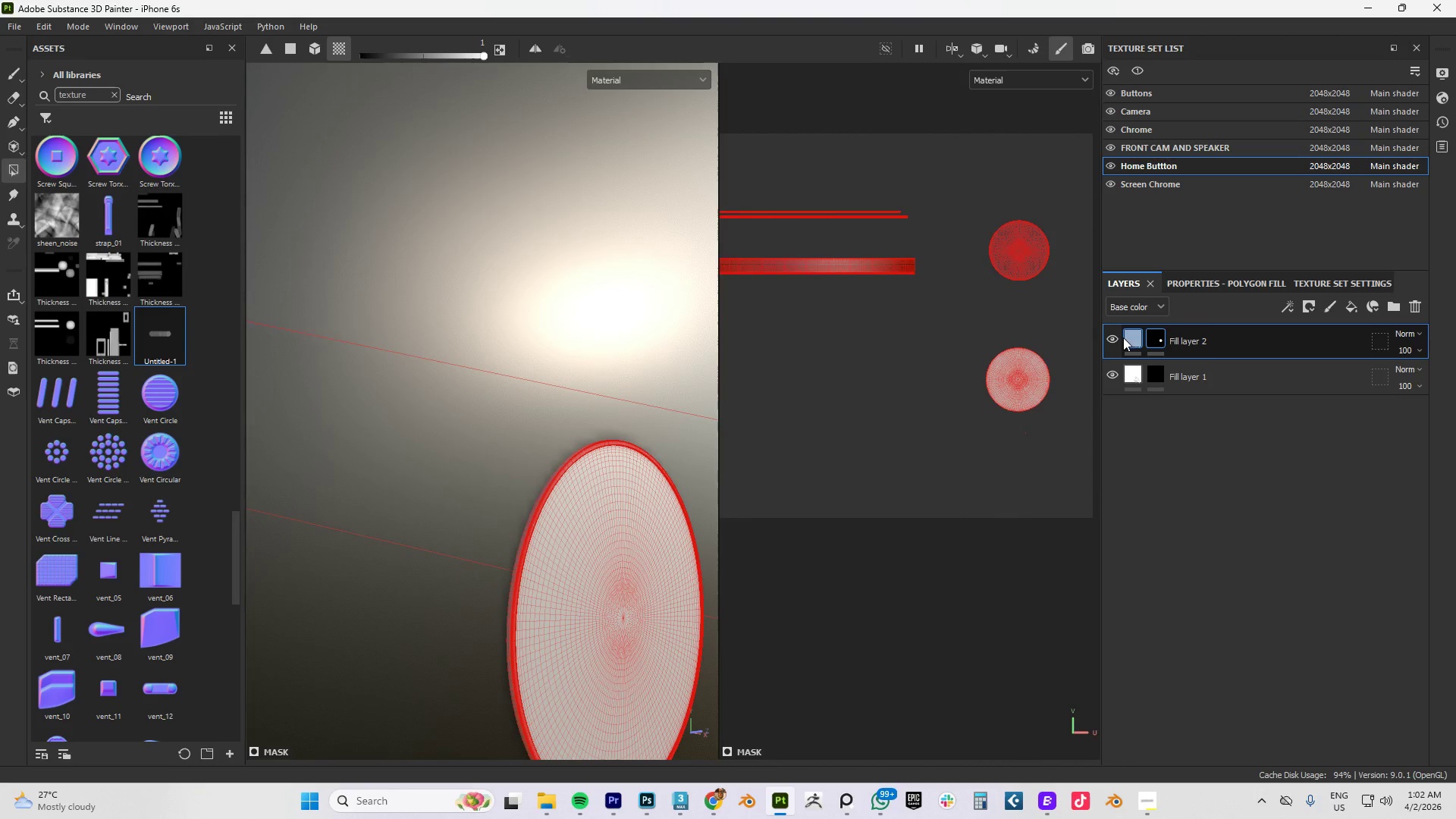 
left_click([1123, 337])
 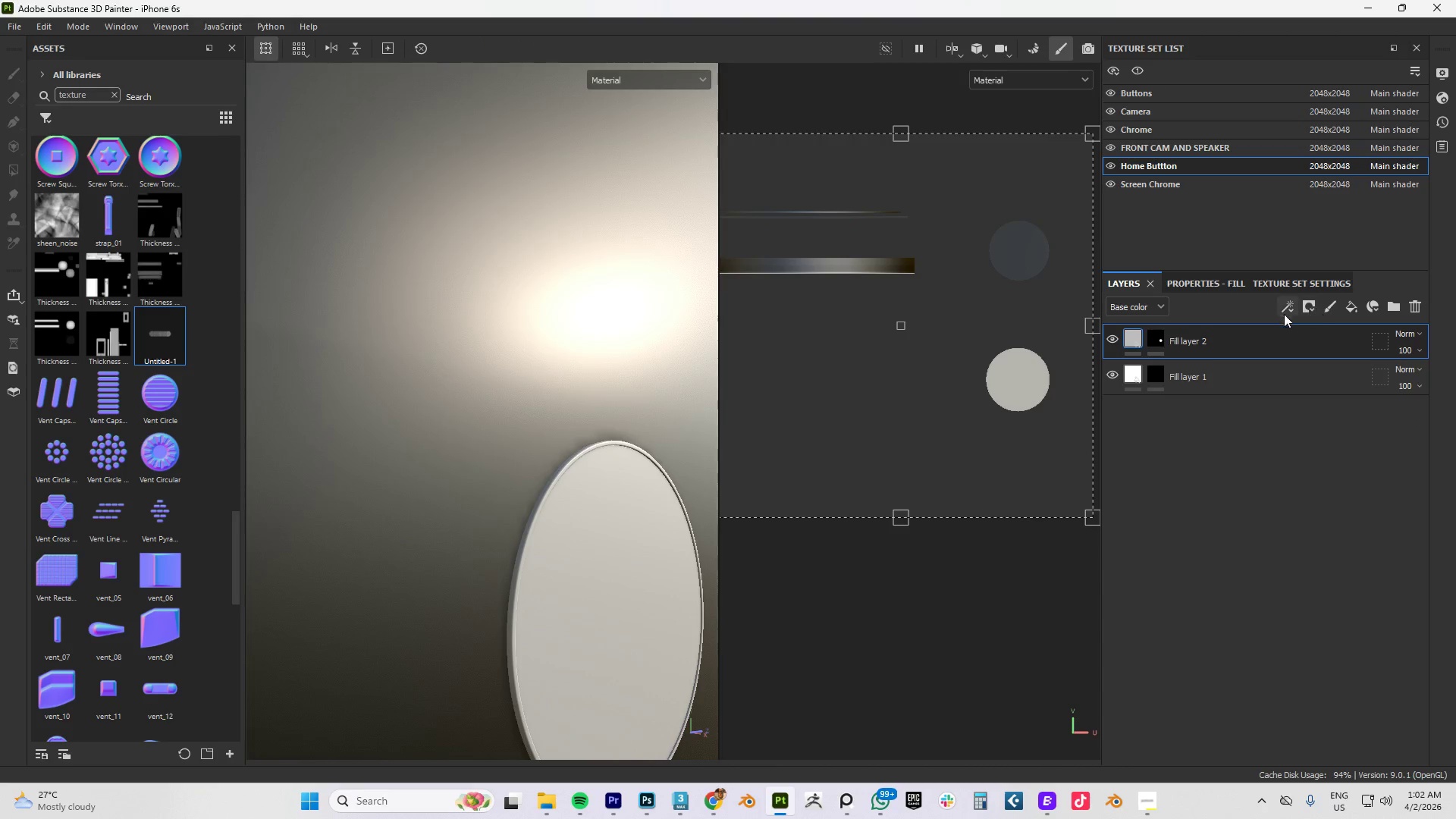 
left_click([1208, 286])
 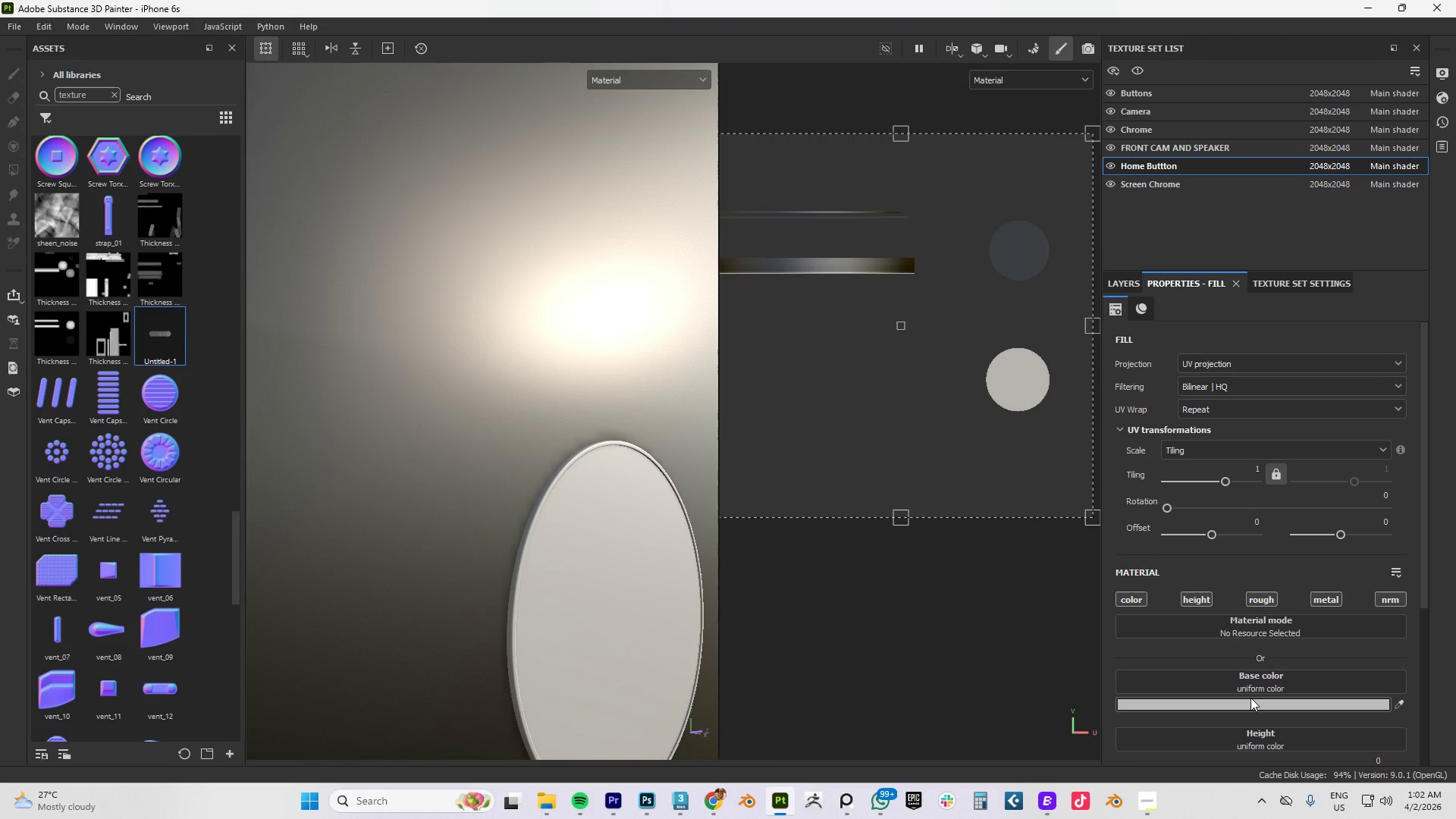 
left_click([1247, 706])
 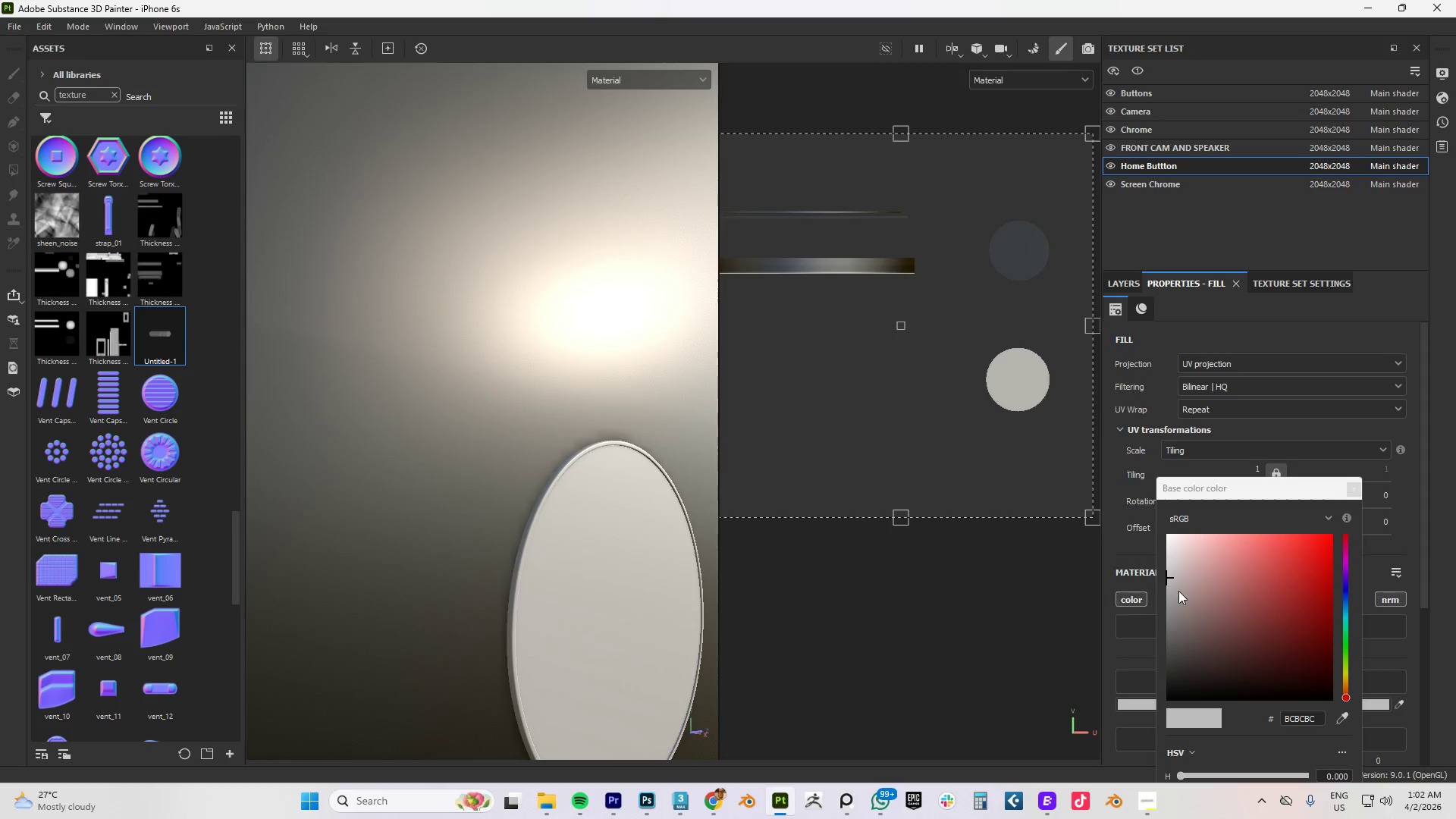 
left_click_drag(start_coordinate=[1215, 650], to_coordinate=[1166, 713])
 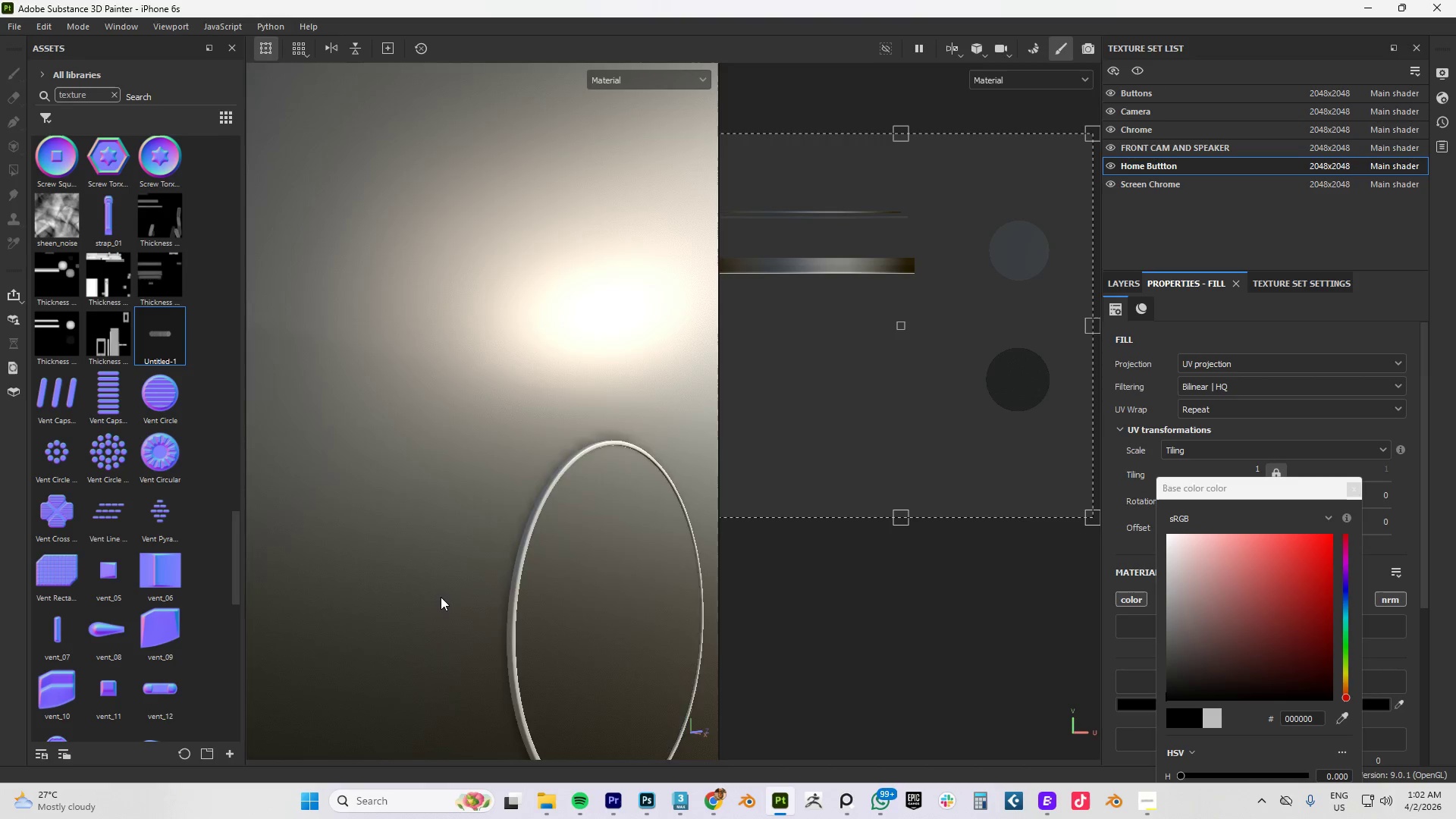 
hold_key(key=AltLeft, duration=0.8)
left_click_drag(start_coordinate=[505, 560], to_coordinate=[420, 583])
 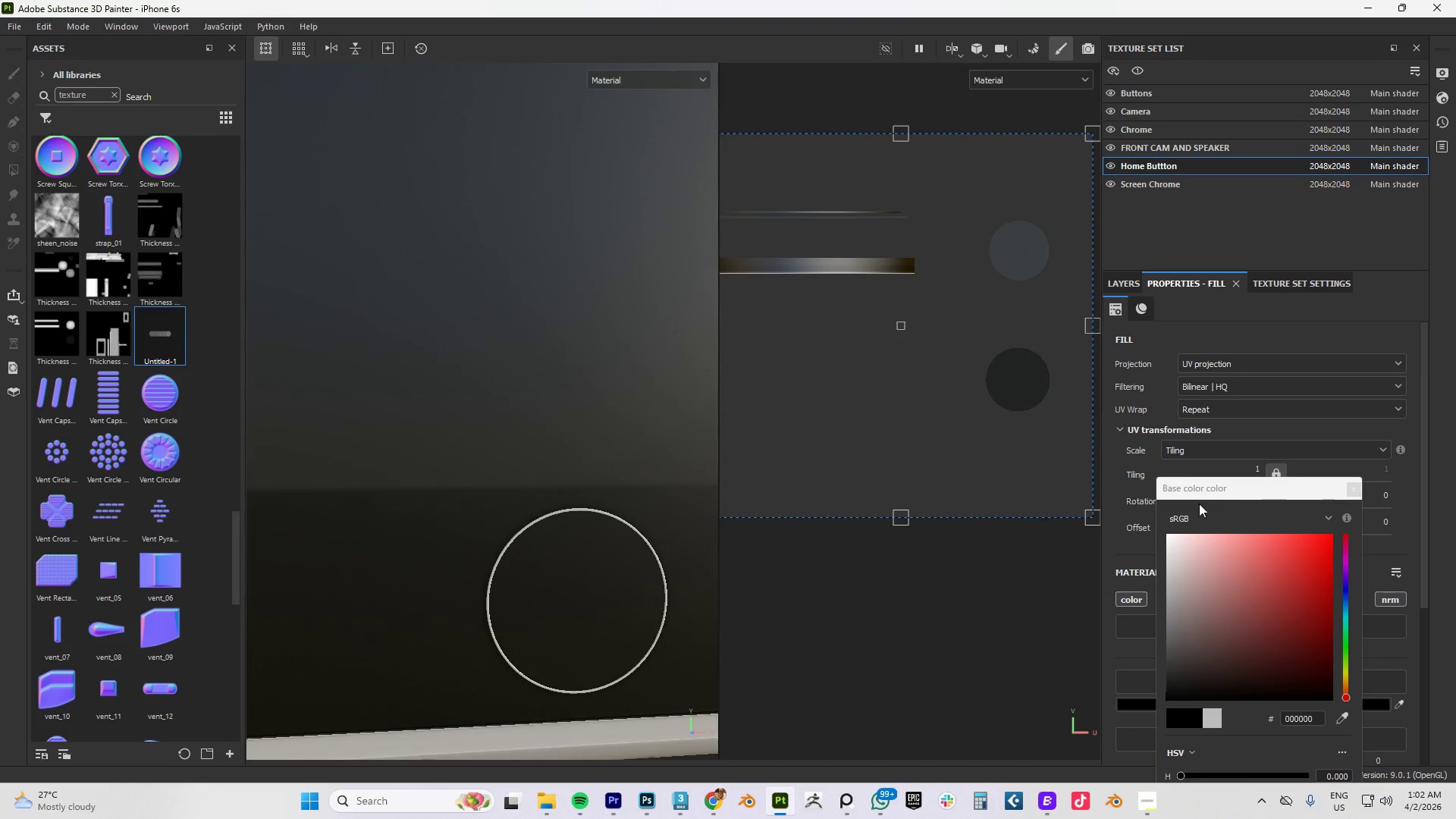 
scroll: coordinate [507, 563], scroll_direction: down, amount: 9.0
 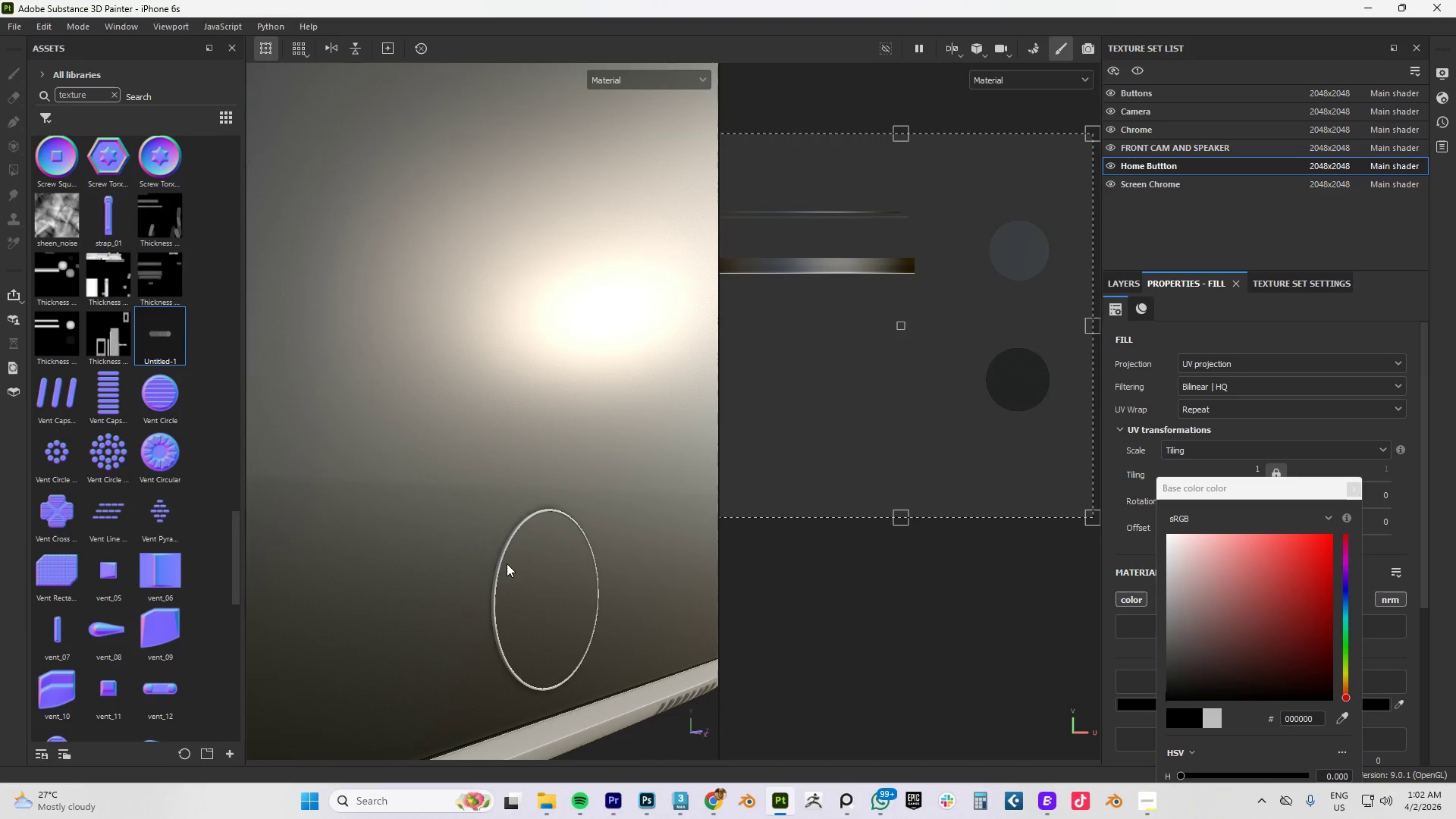 
wait(6.58)
 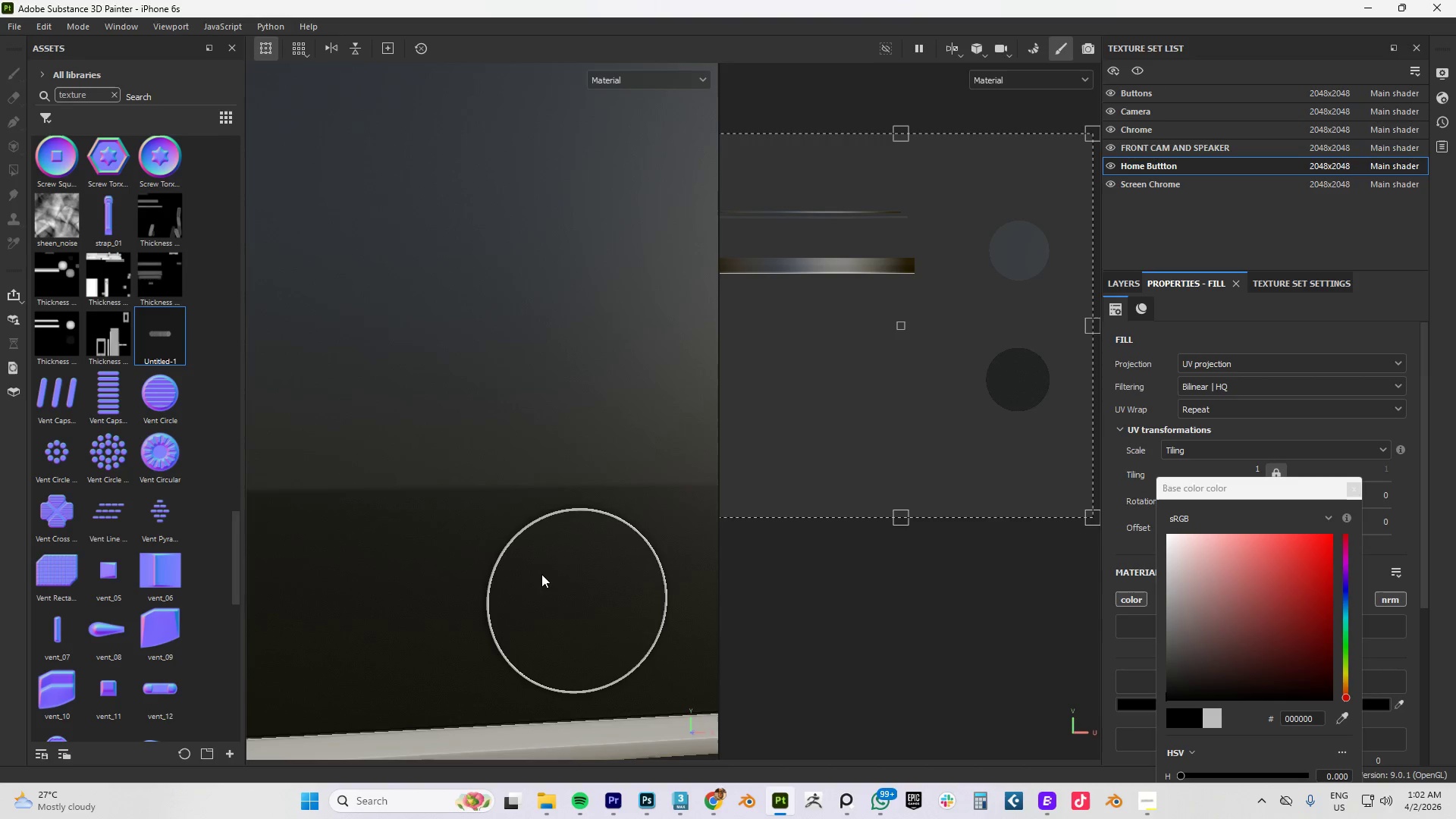 
hold_key(key=AltLeft, duration=0.59)
 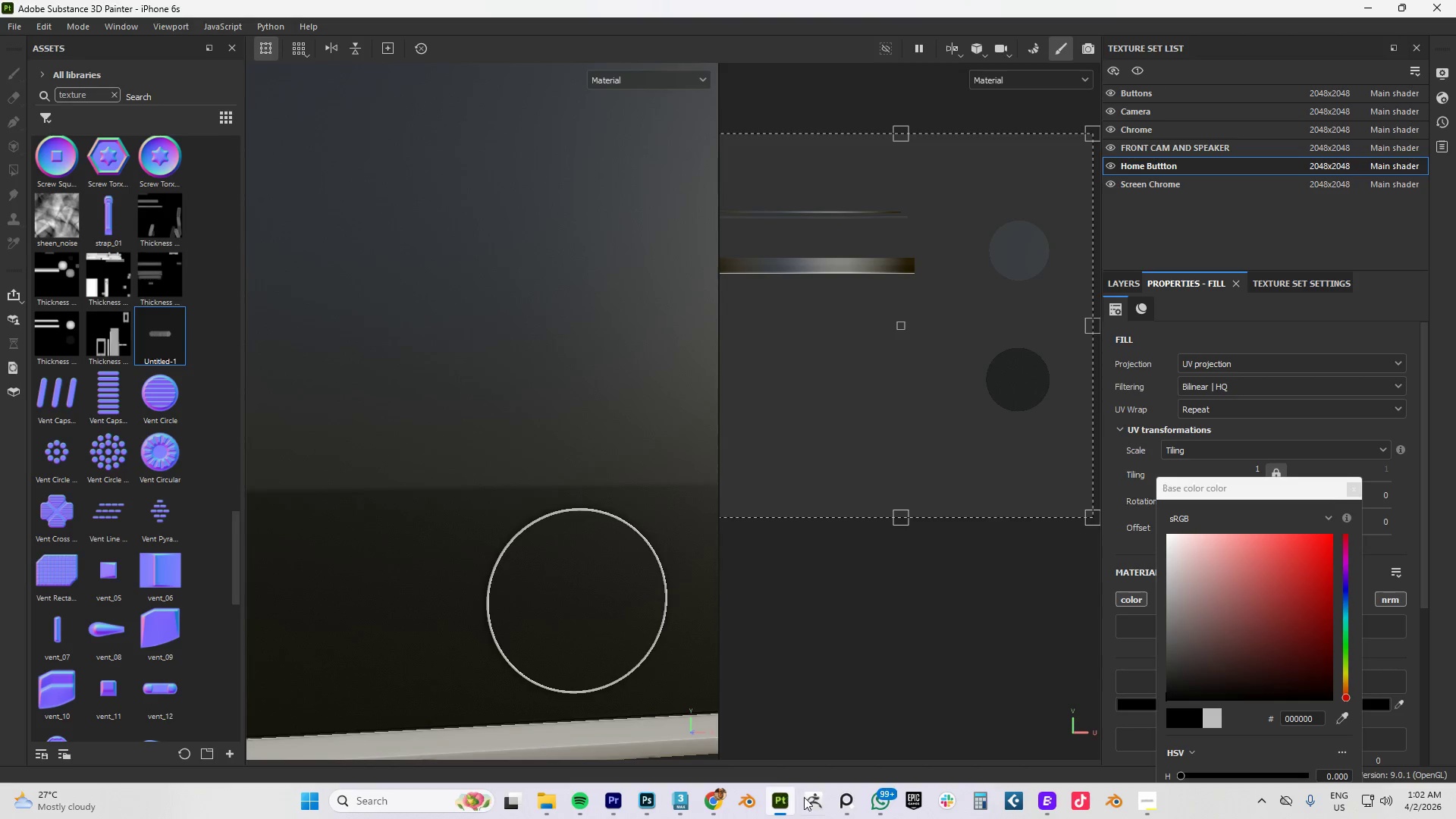 
left_click([846, 805])
 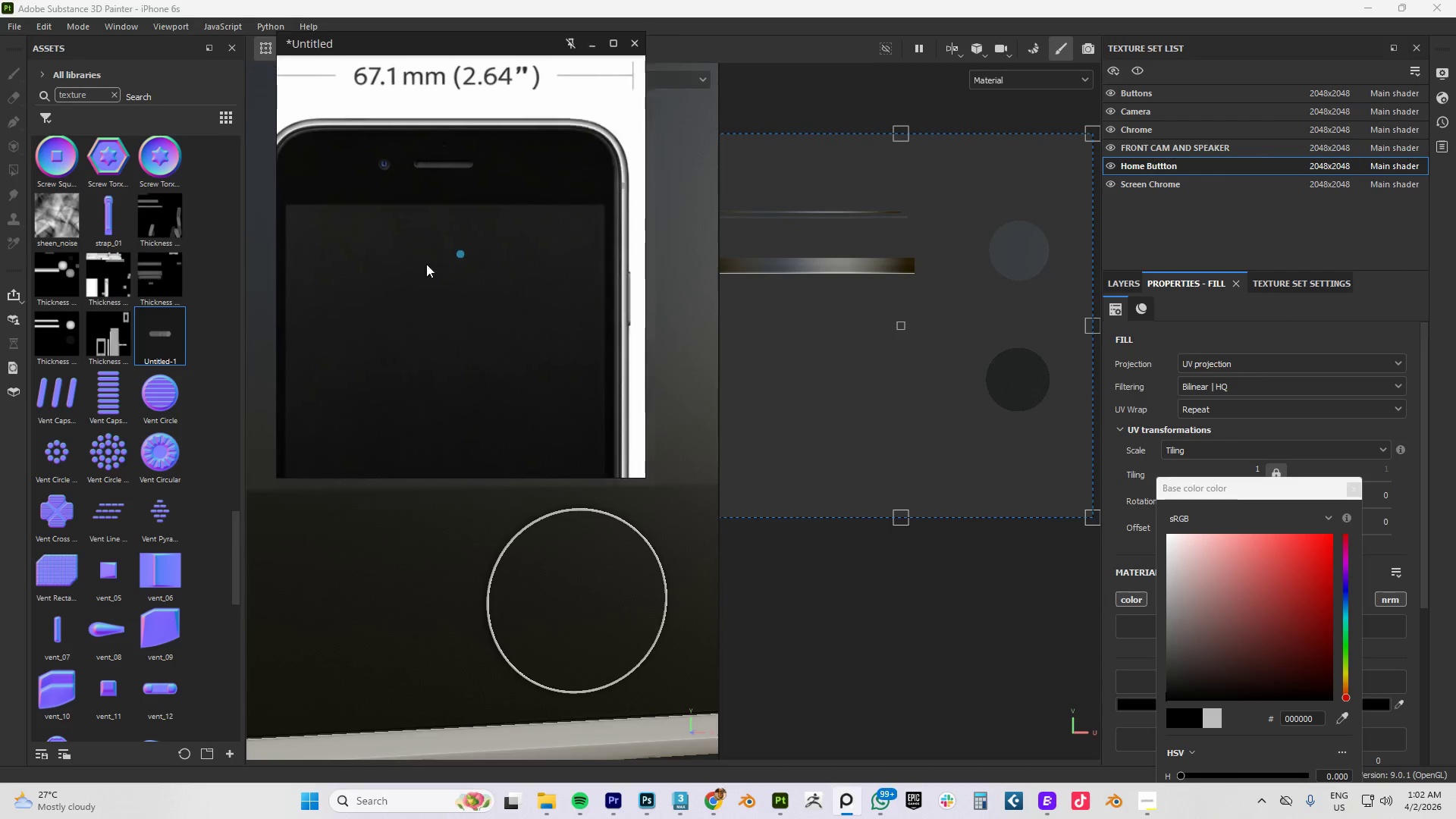 
scroll: coordinate [339, 297], scroll_direction: down, amount: 5.0
 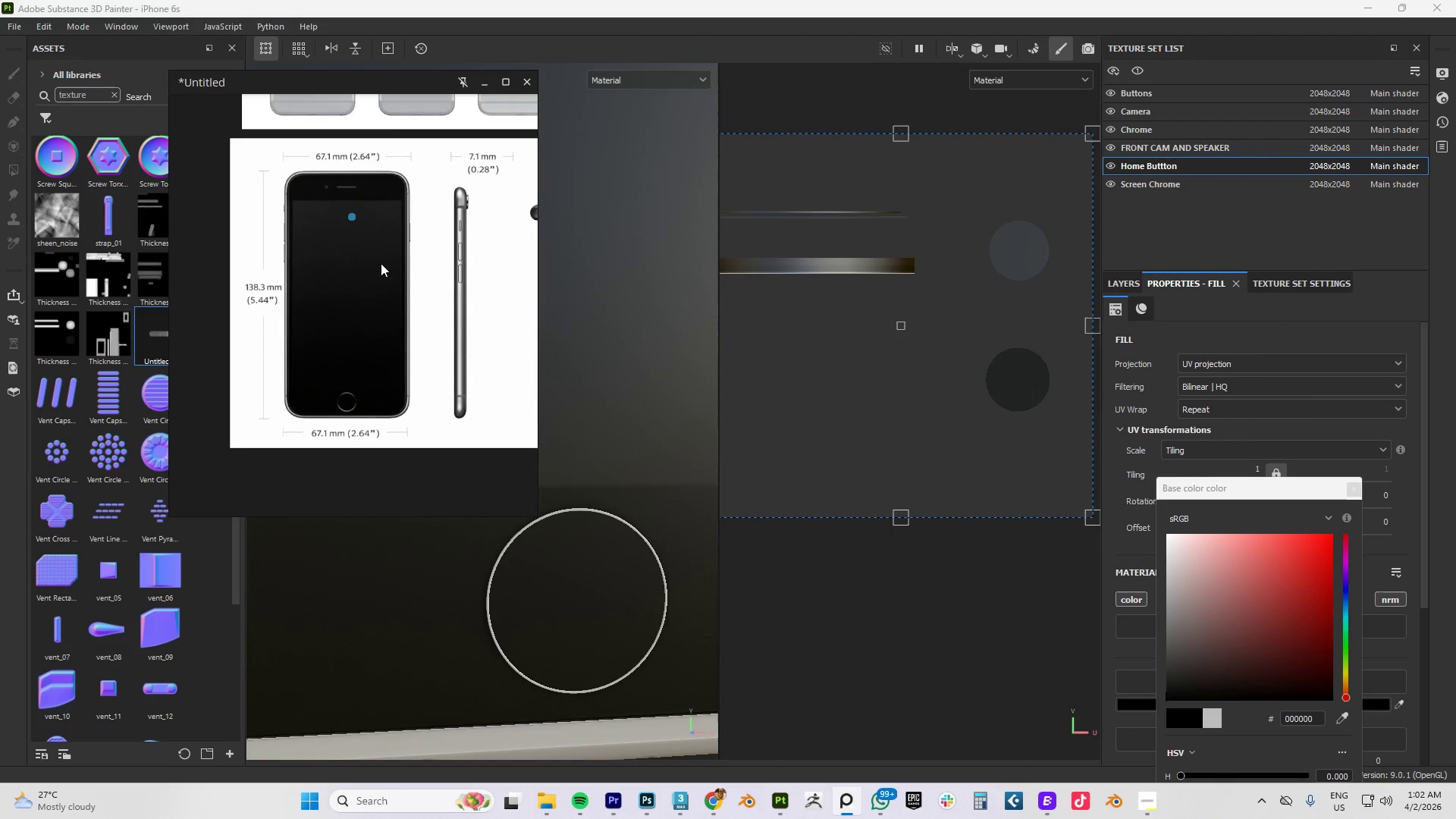 
scroll: coordinate [337, 383], scroll_direction: up, amount: 11.0
 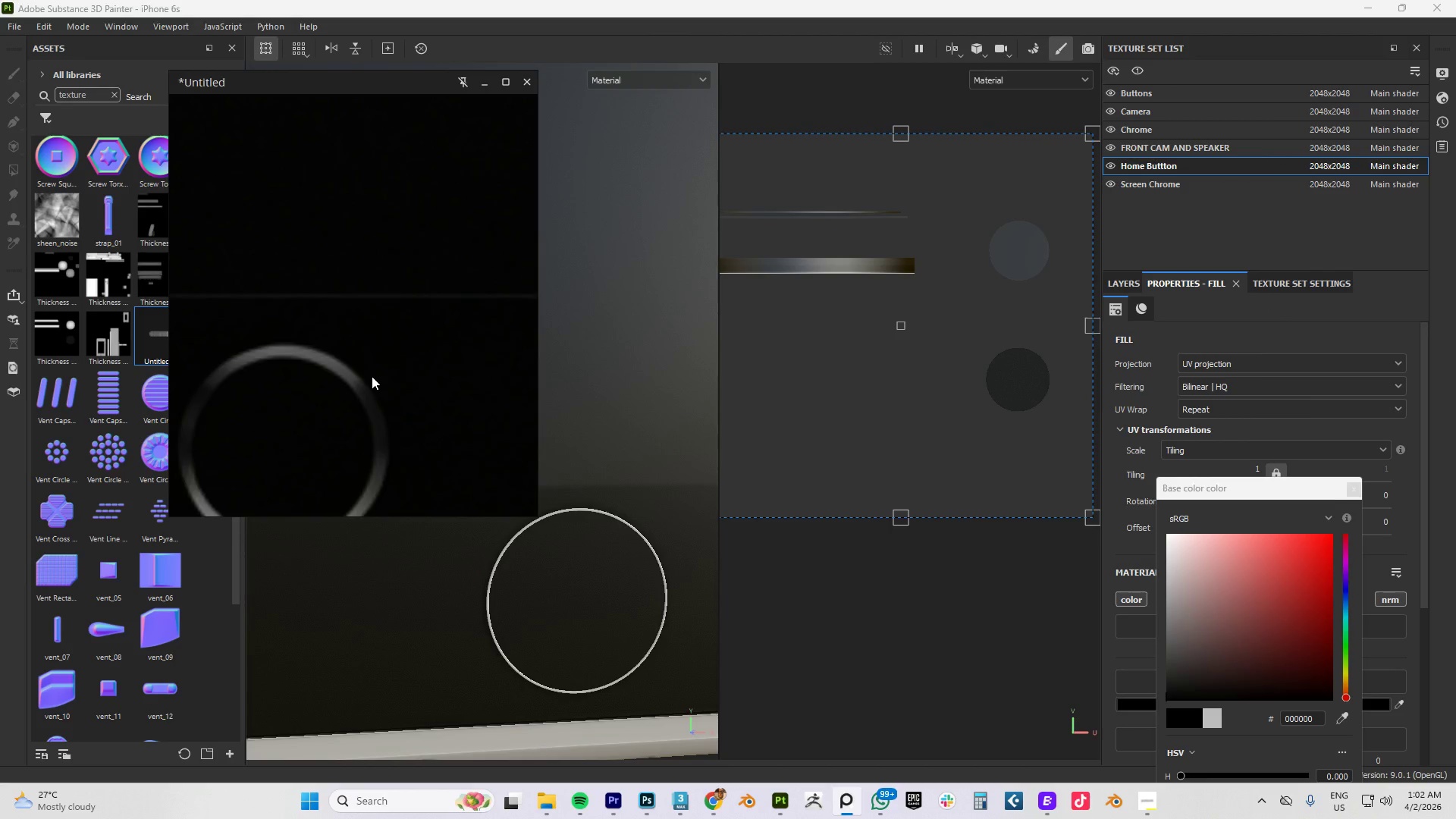 
scroll: coordinate [403, 372], scroll_direction: down, amount: 8.0
 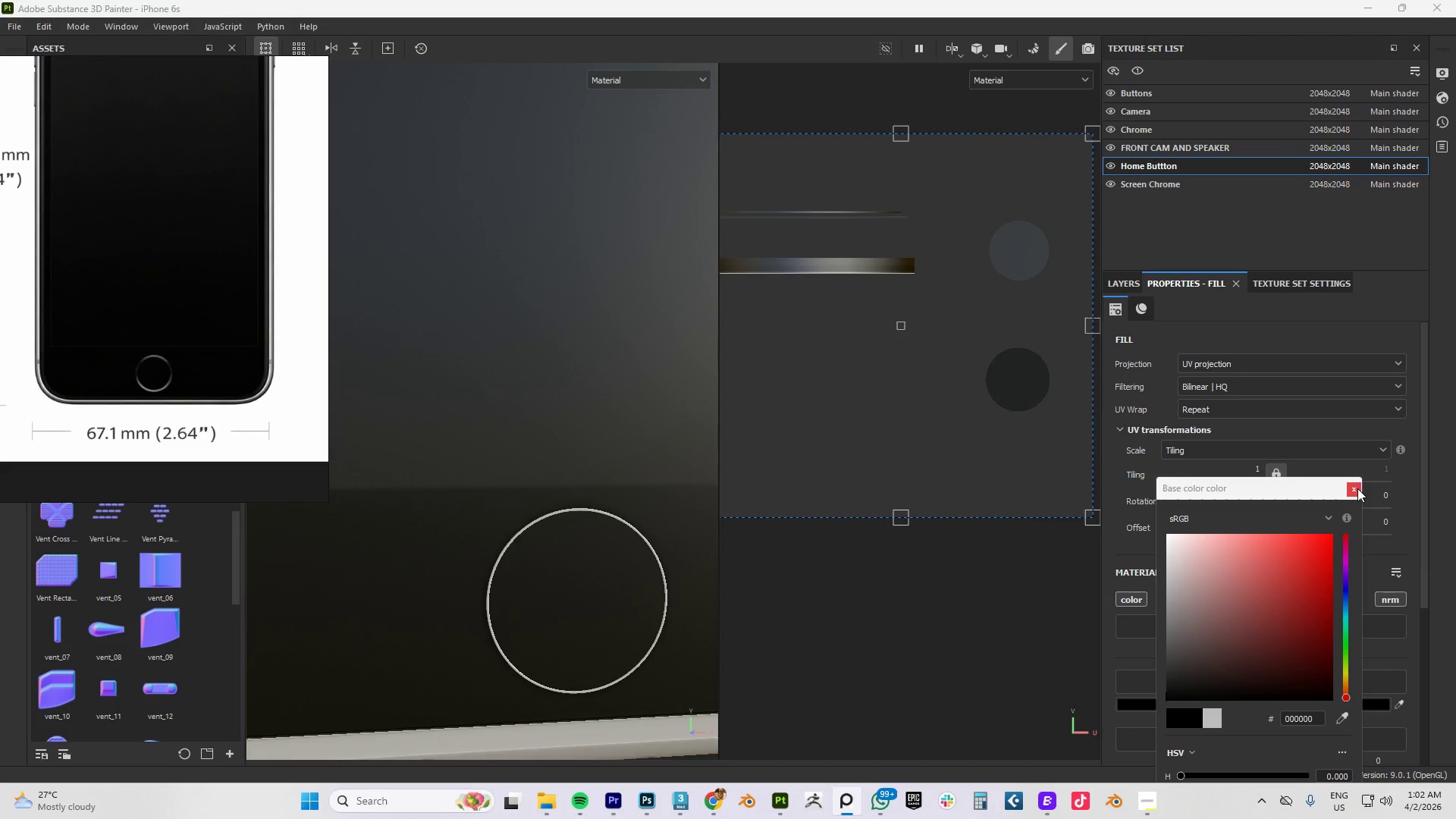 
left_click_drag(start_coordinate=[1216, 639], to_coordinate=[1131, 748])
 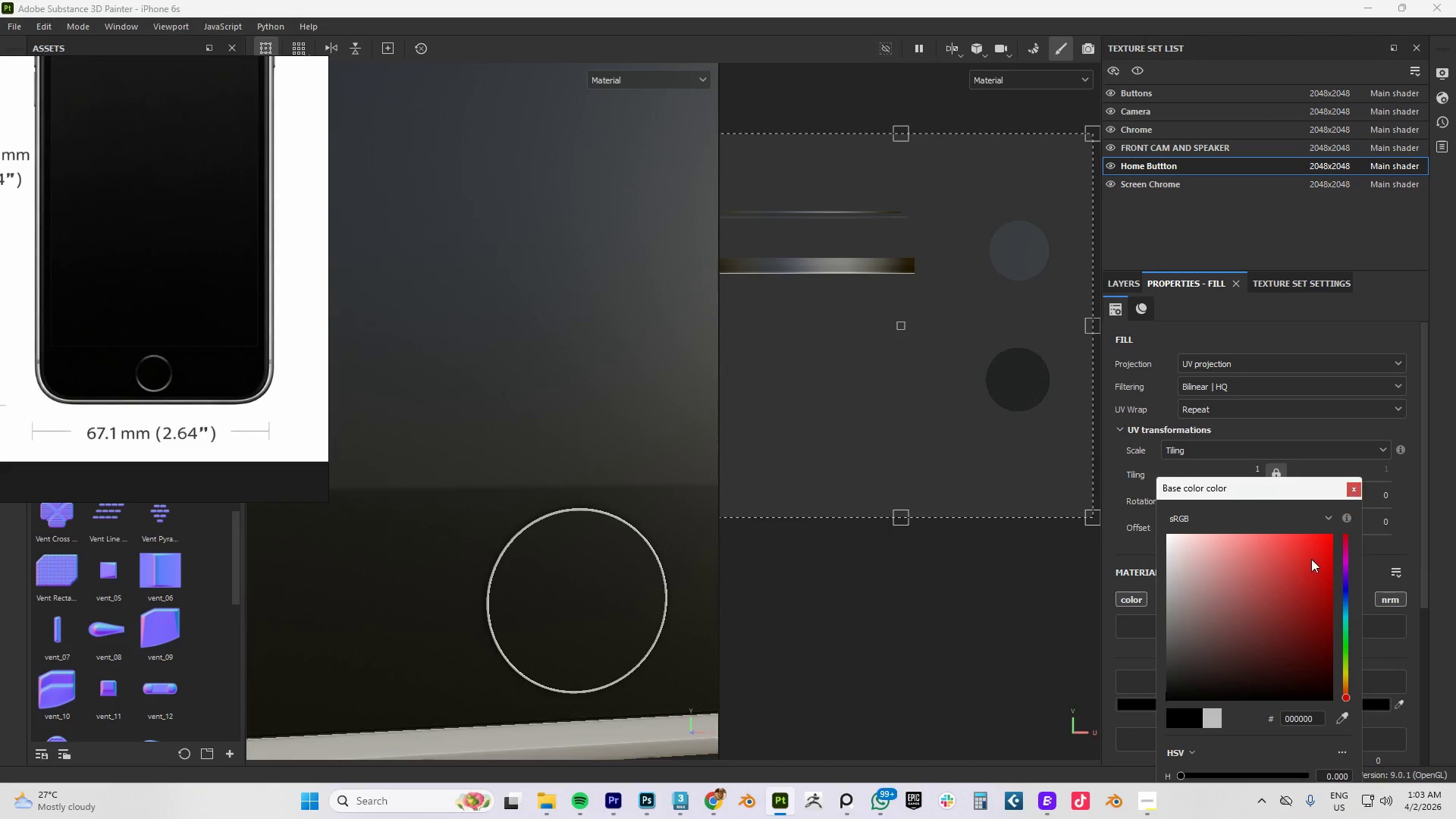 
left_click_drag(start_coordinate=[1207, 676], to_coordinate=[1166, 708])
 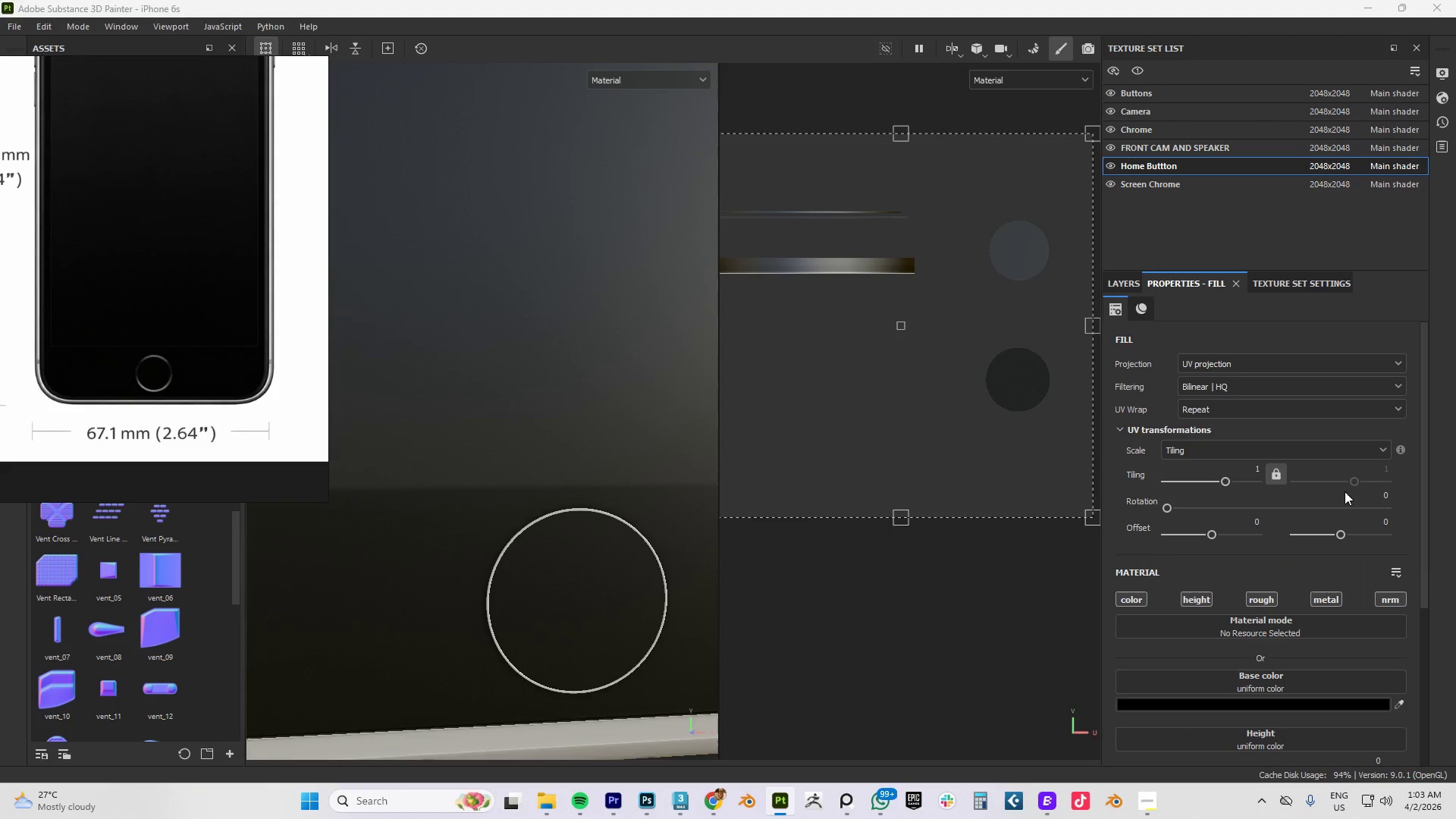 
hold_key(key=AltLeft, duration=1.39)
left_click_drag(start_coordinate=[575, 554], to_coordinate=[667, 549])
 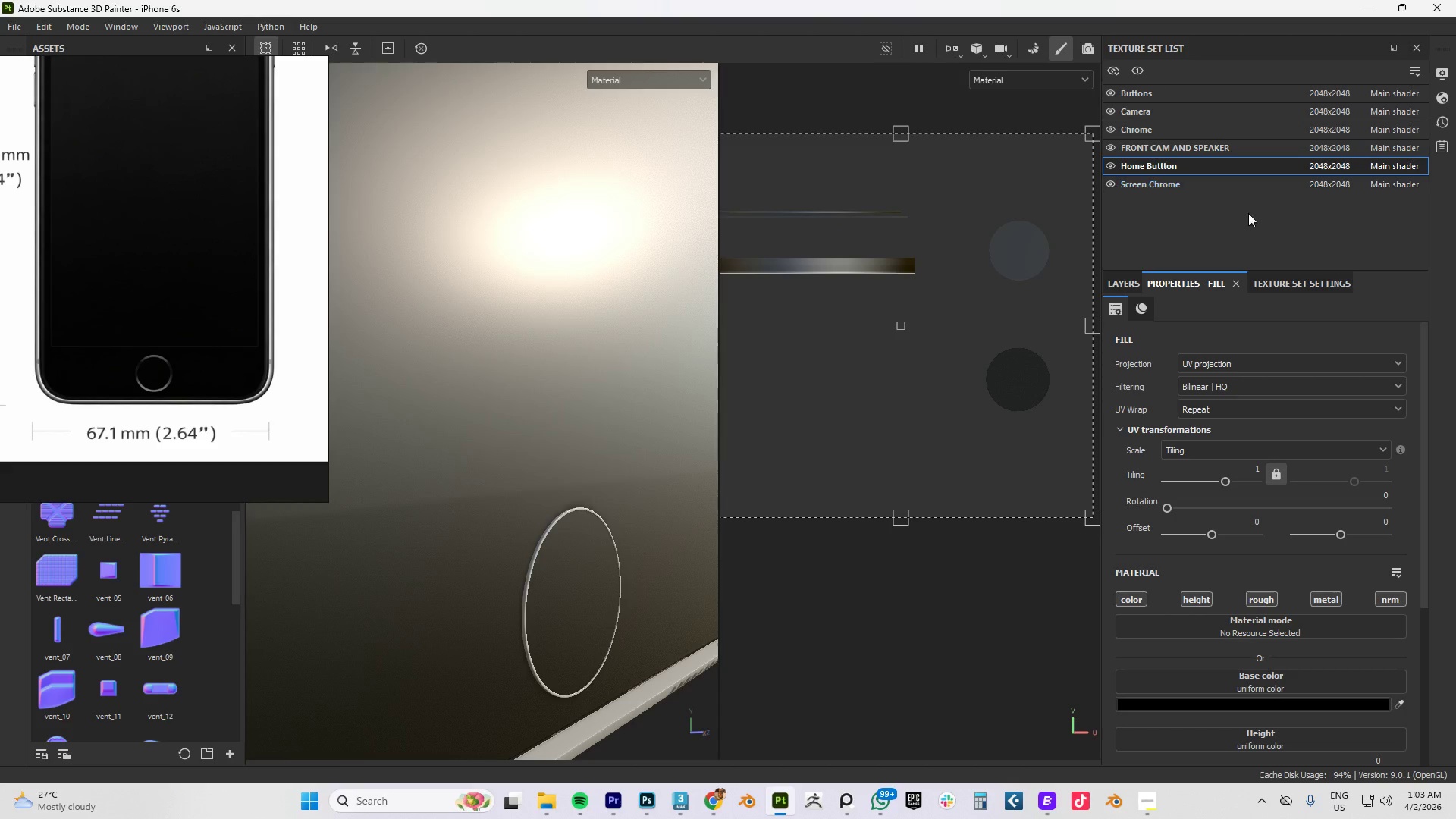 
left_click([1124, 283])
 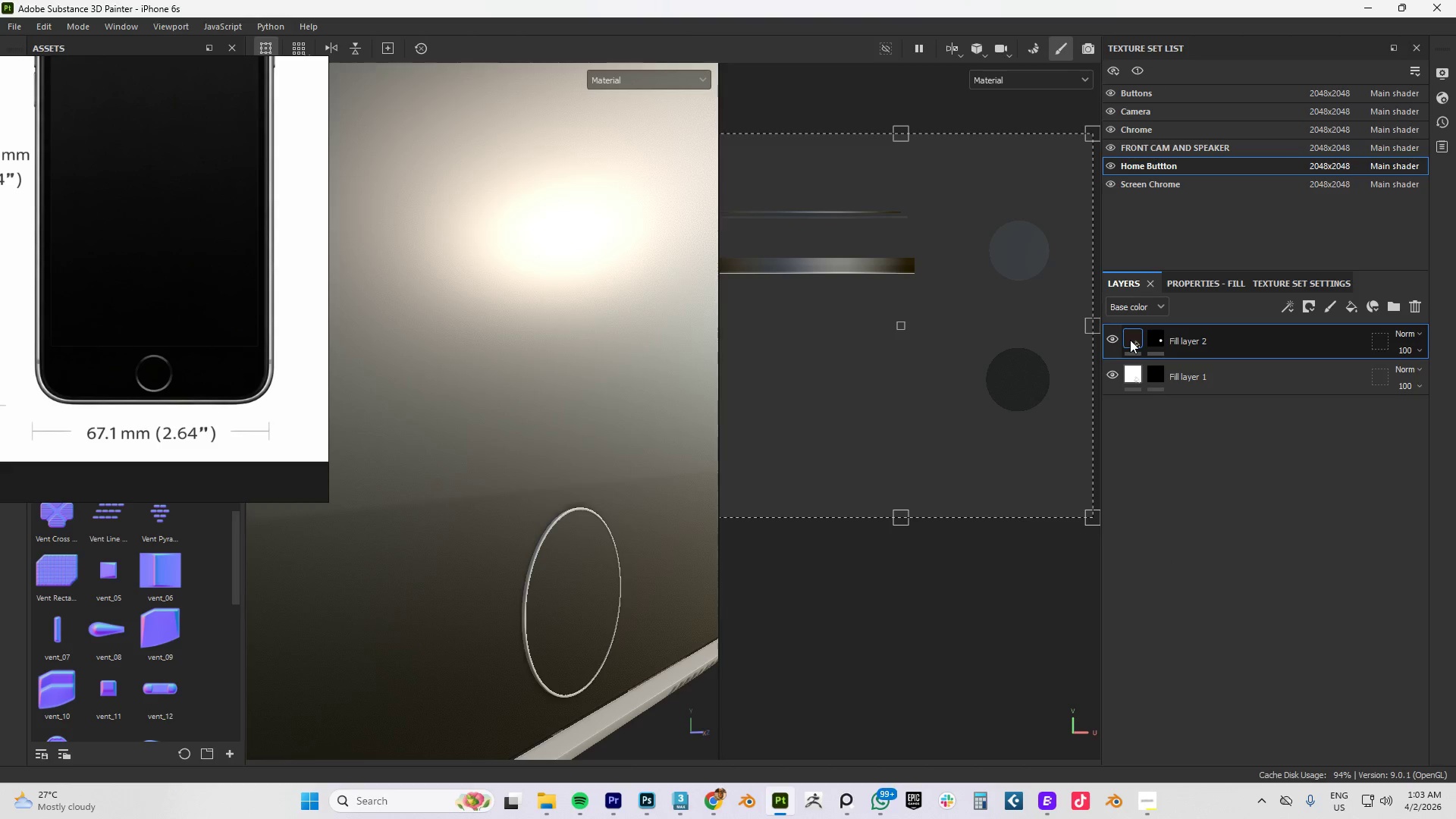 
scroll: coordinate [1132, 338], scroll_direction: up, amount: 5.0
 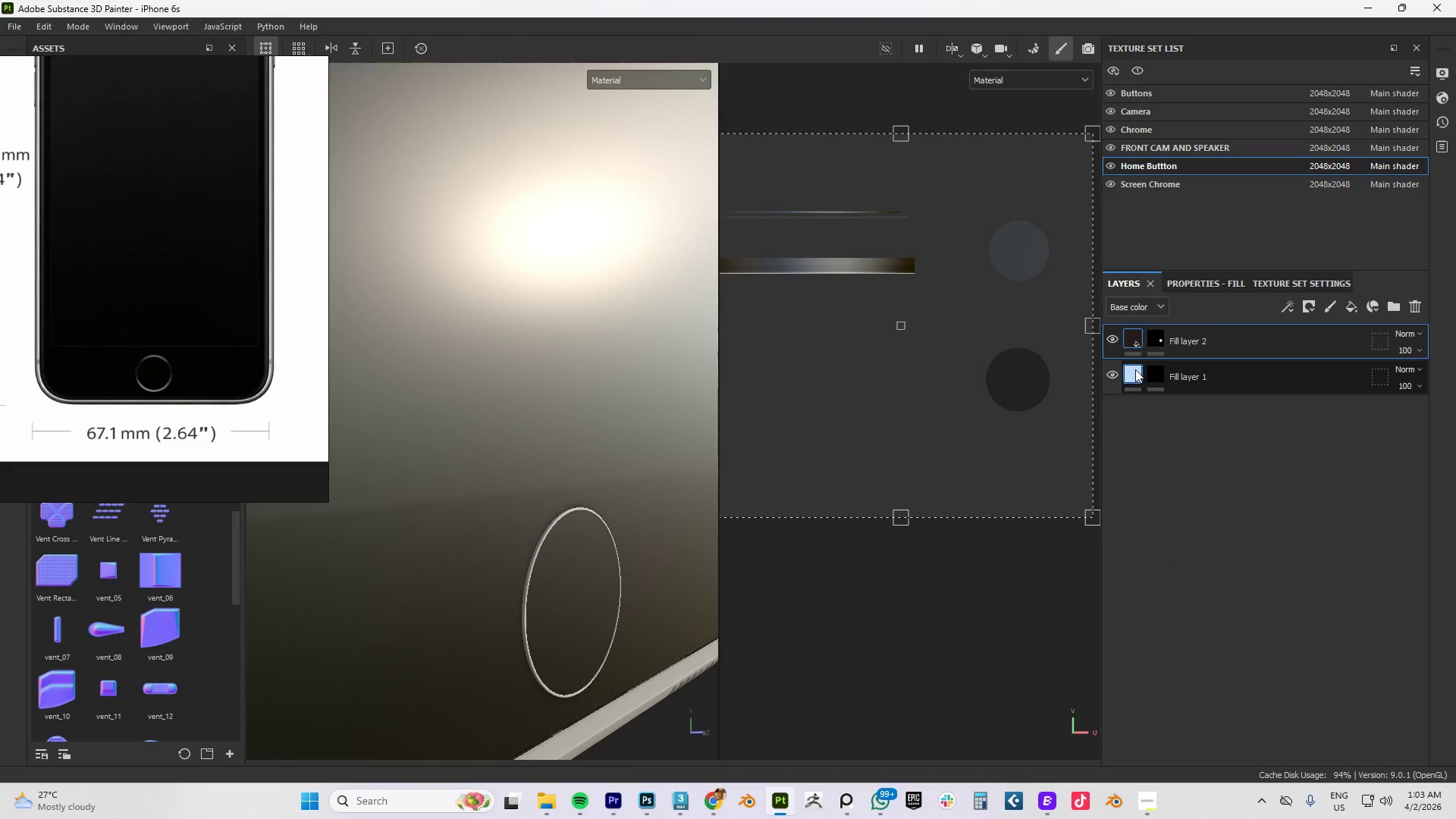 
left_click([1133, 369])
 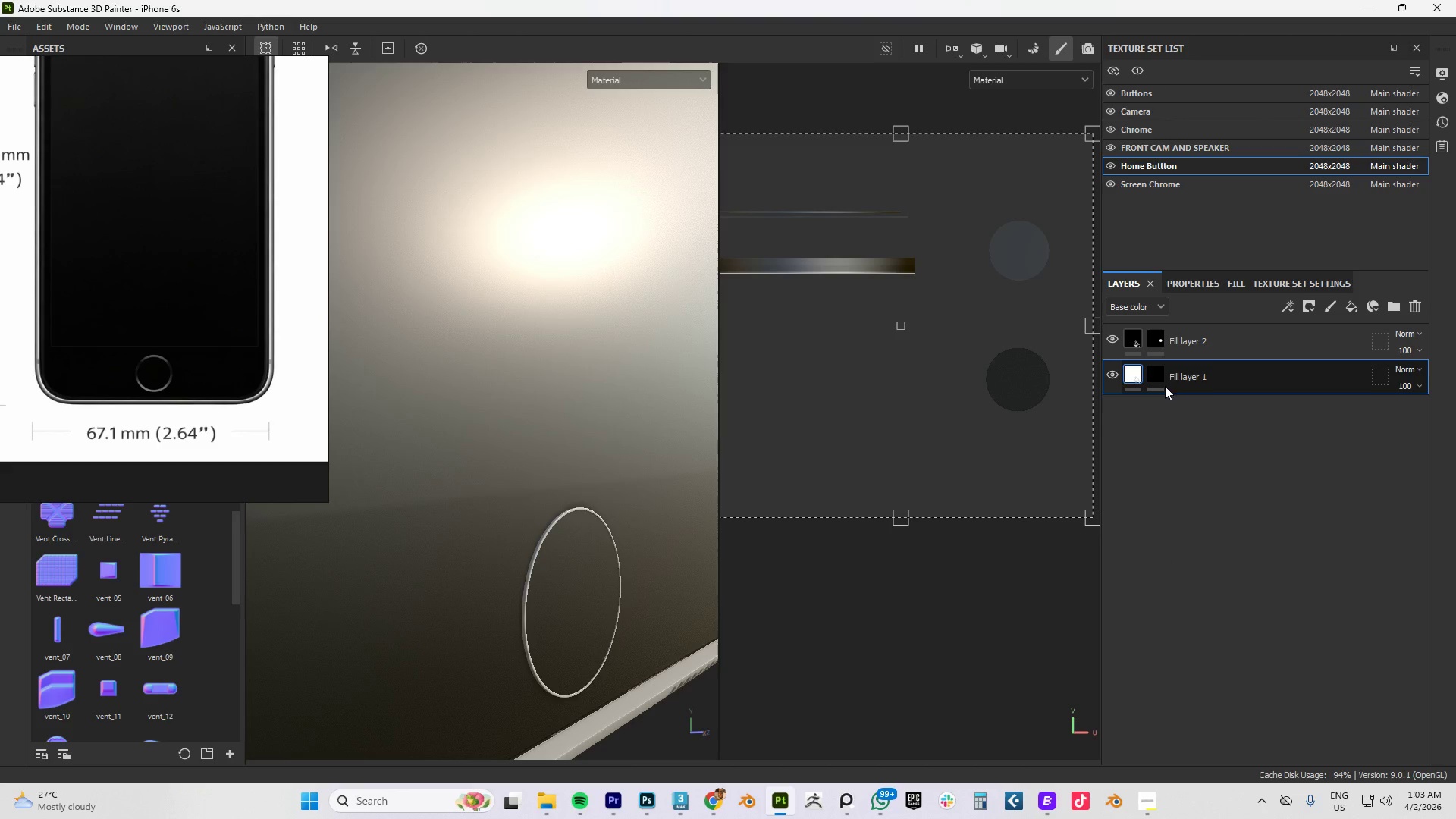 
left_click([1193, 281])
 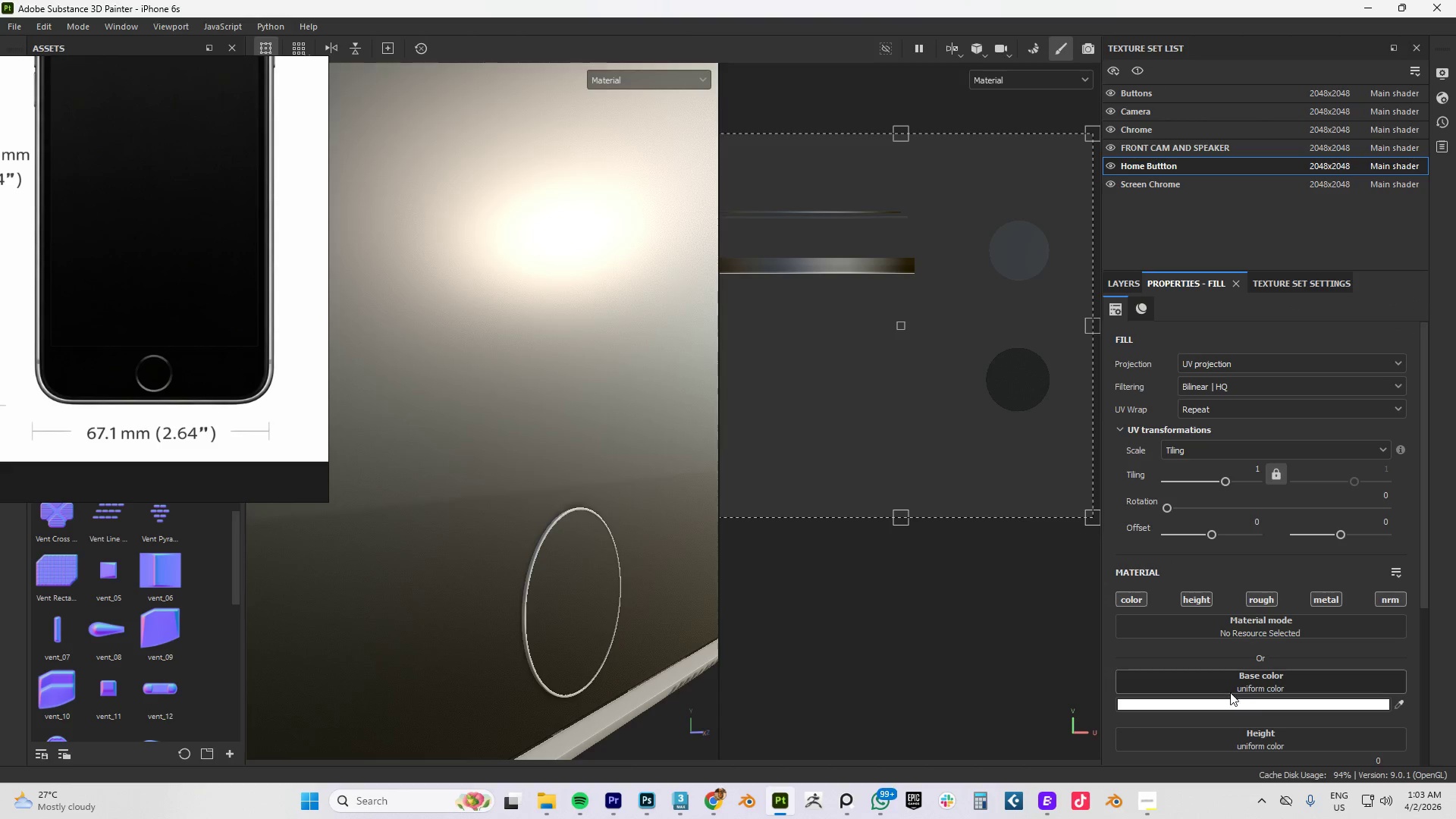 
left_click([1225, 701])
 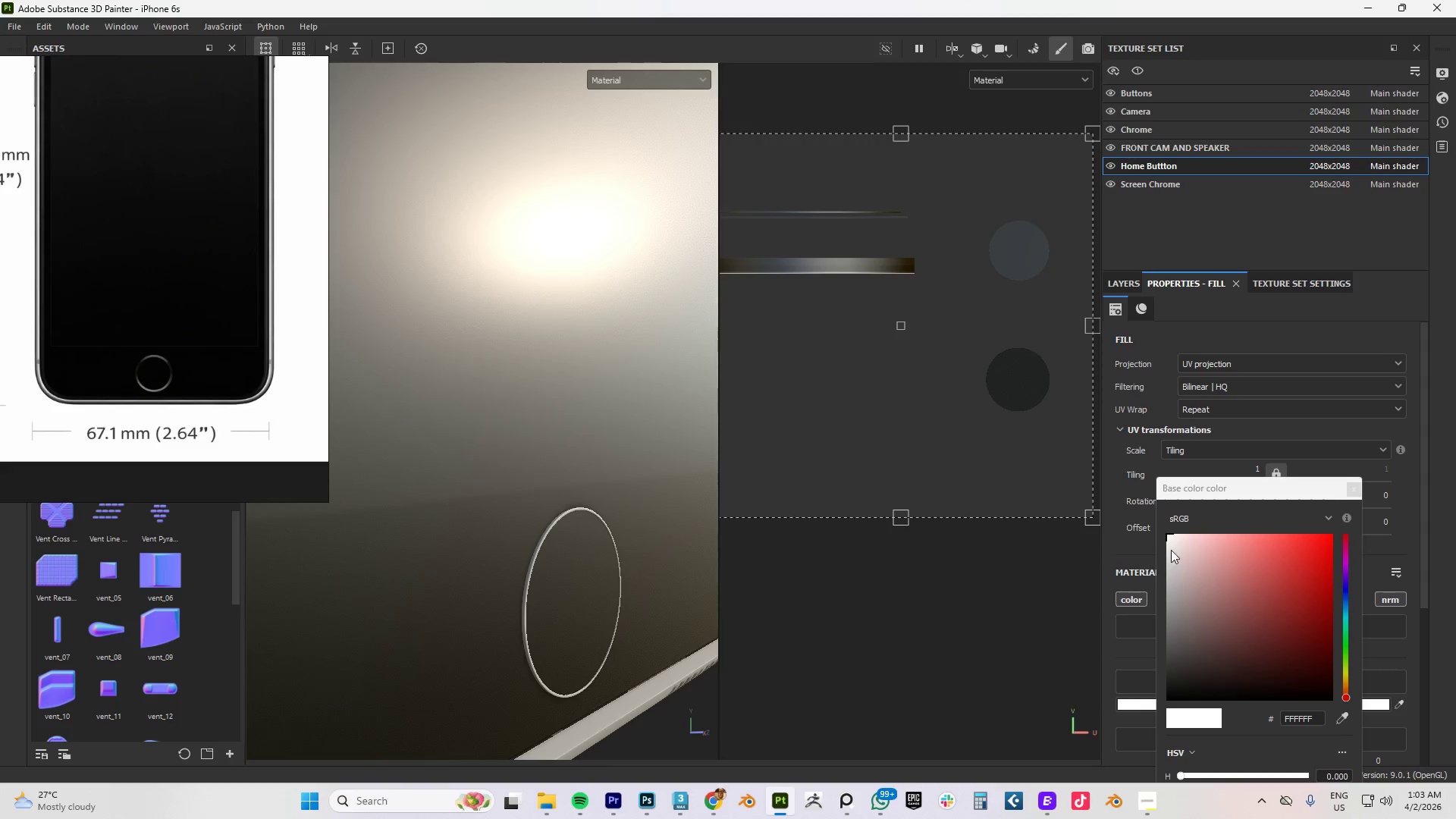 
left_click_drag(start_coordinate=[1170, 545], to_coordinate=[1170, 551])
 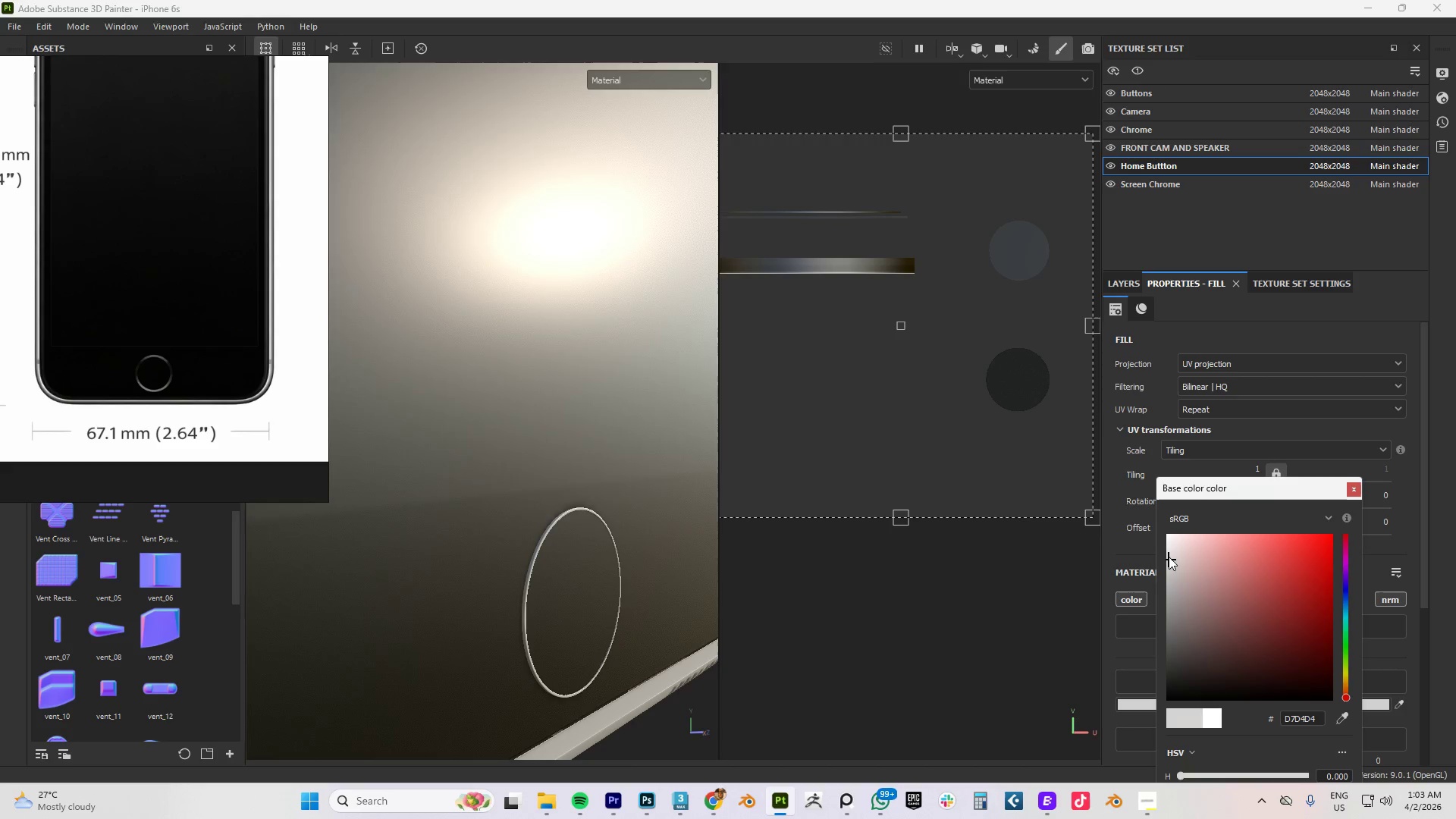 
wait(6.72)
 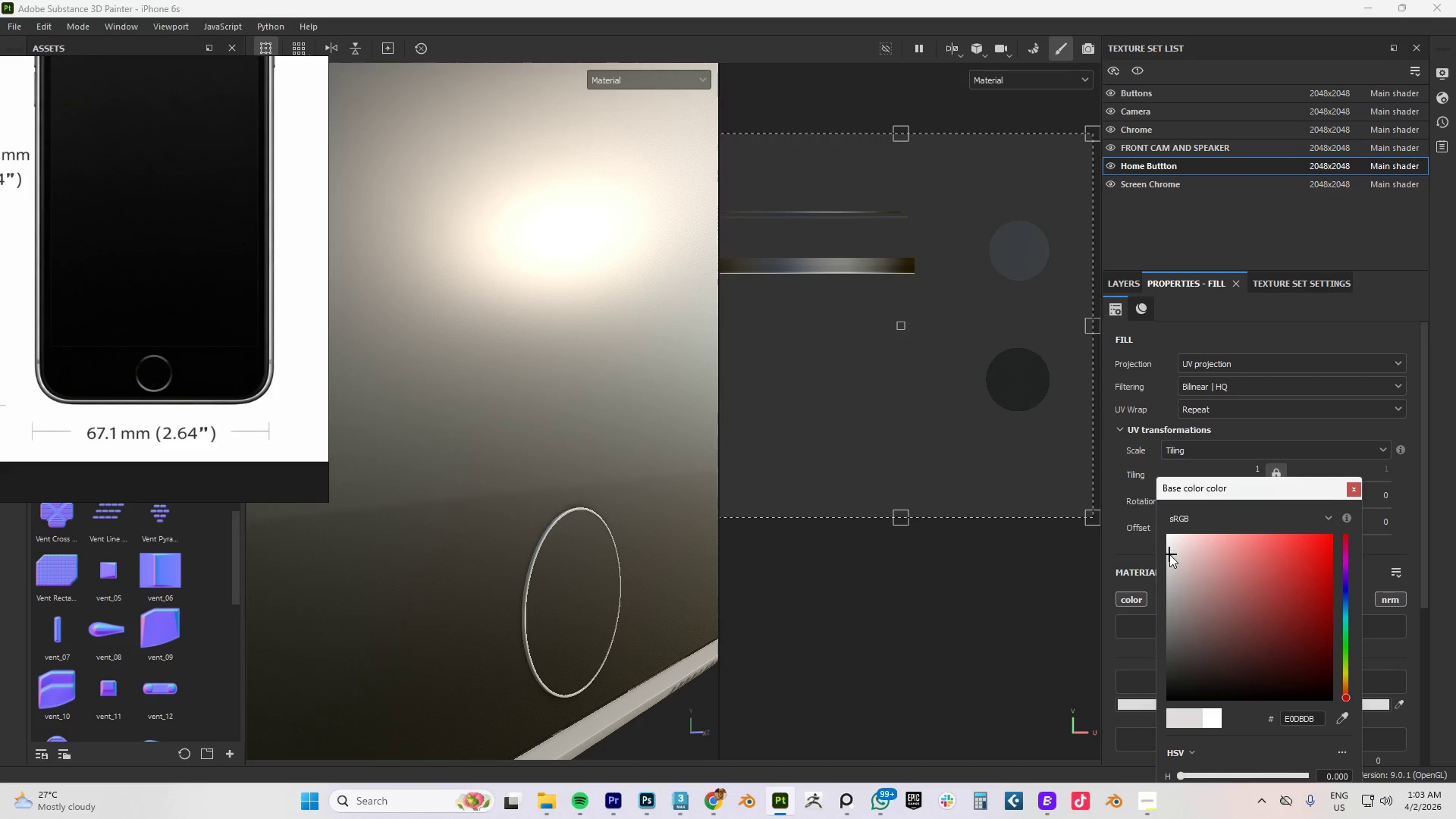 
left_click([1348, 489])
 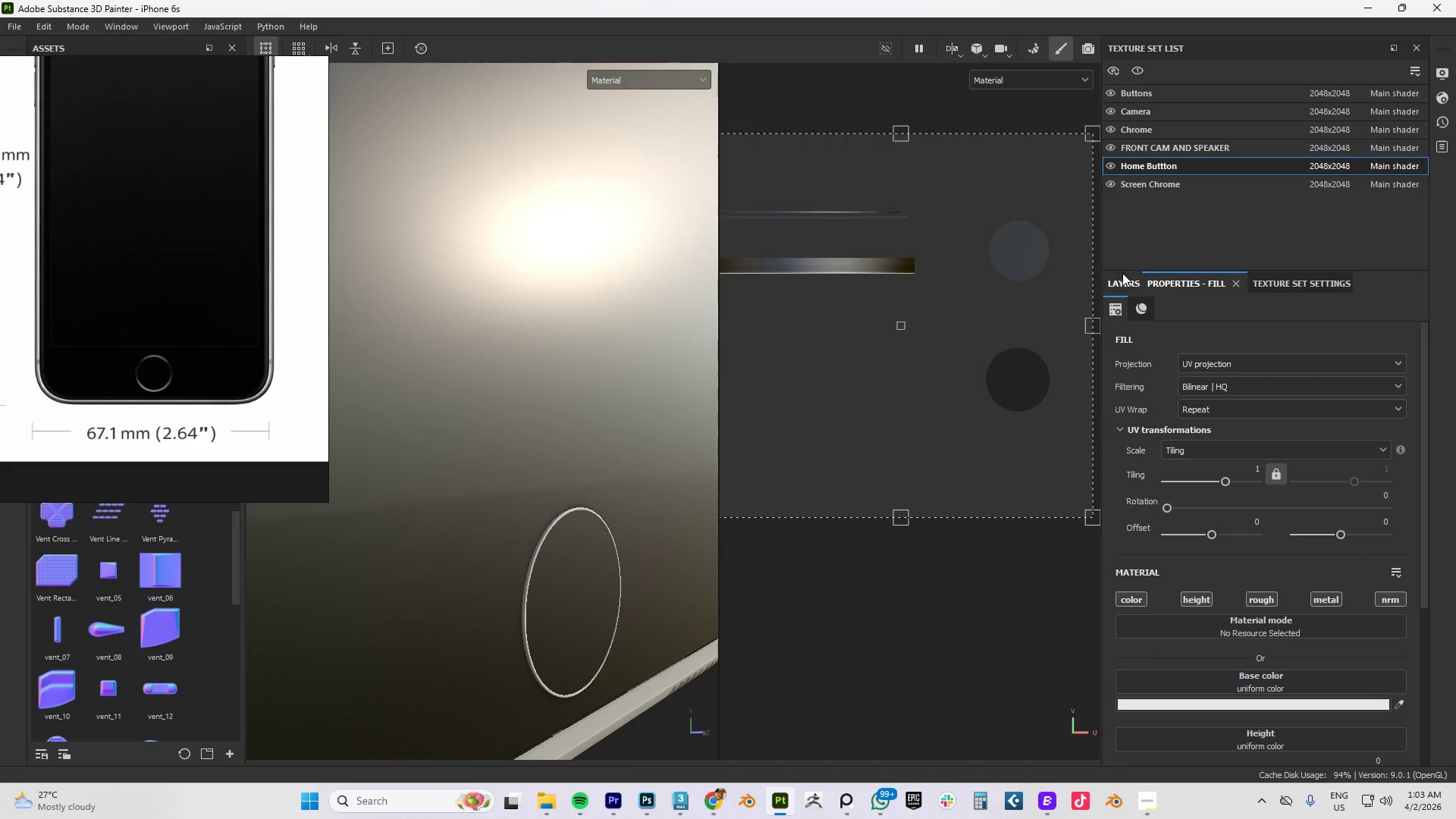 
left_click([1122, 284])
 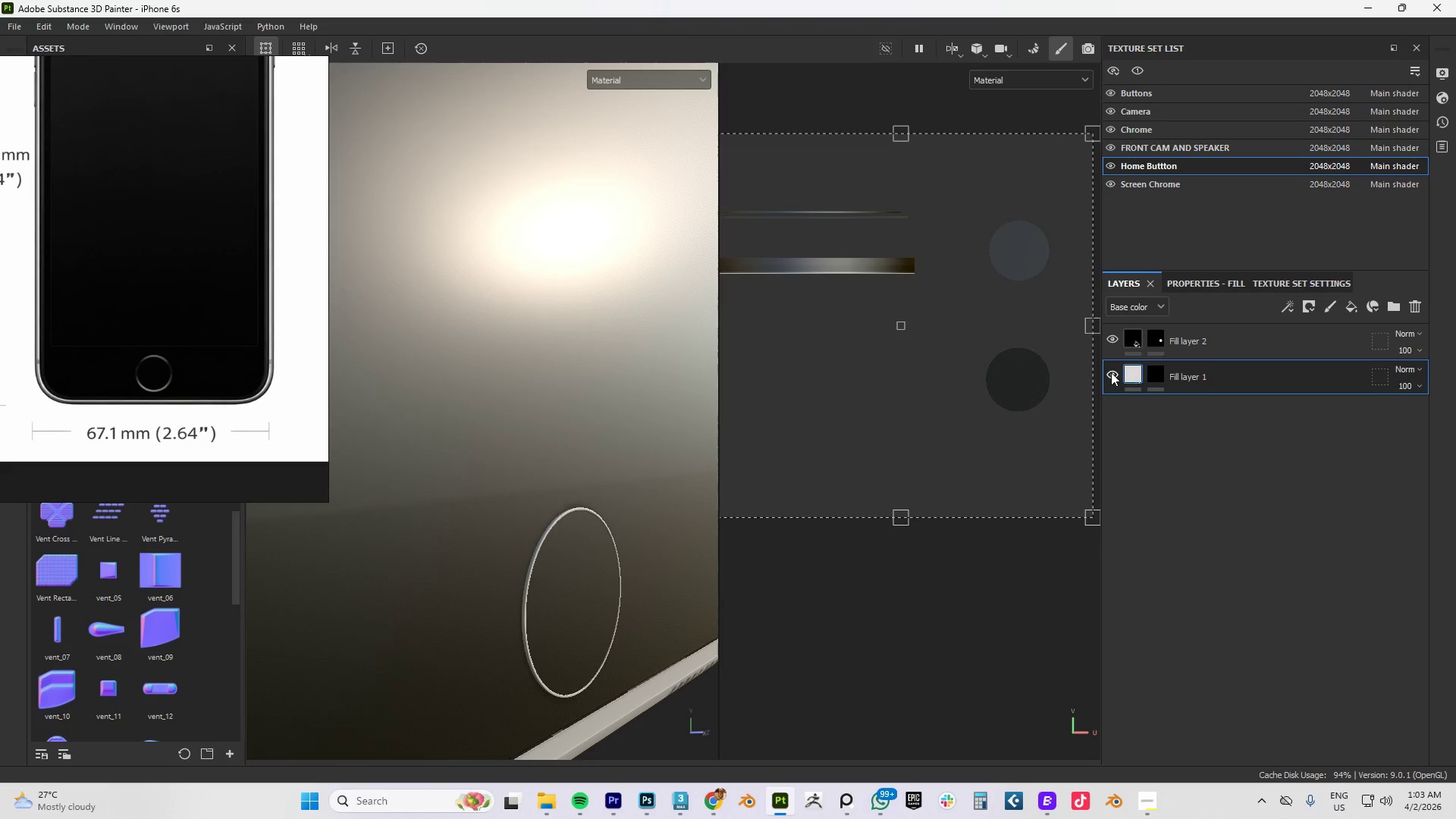 
left_click([1112, 340])
 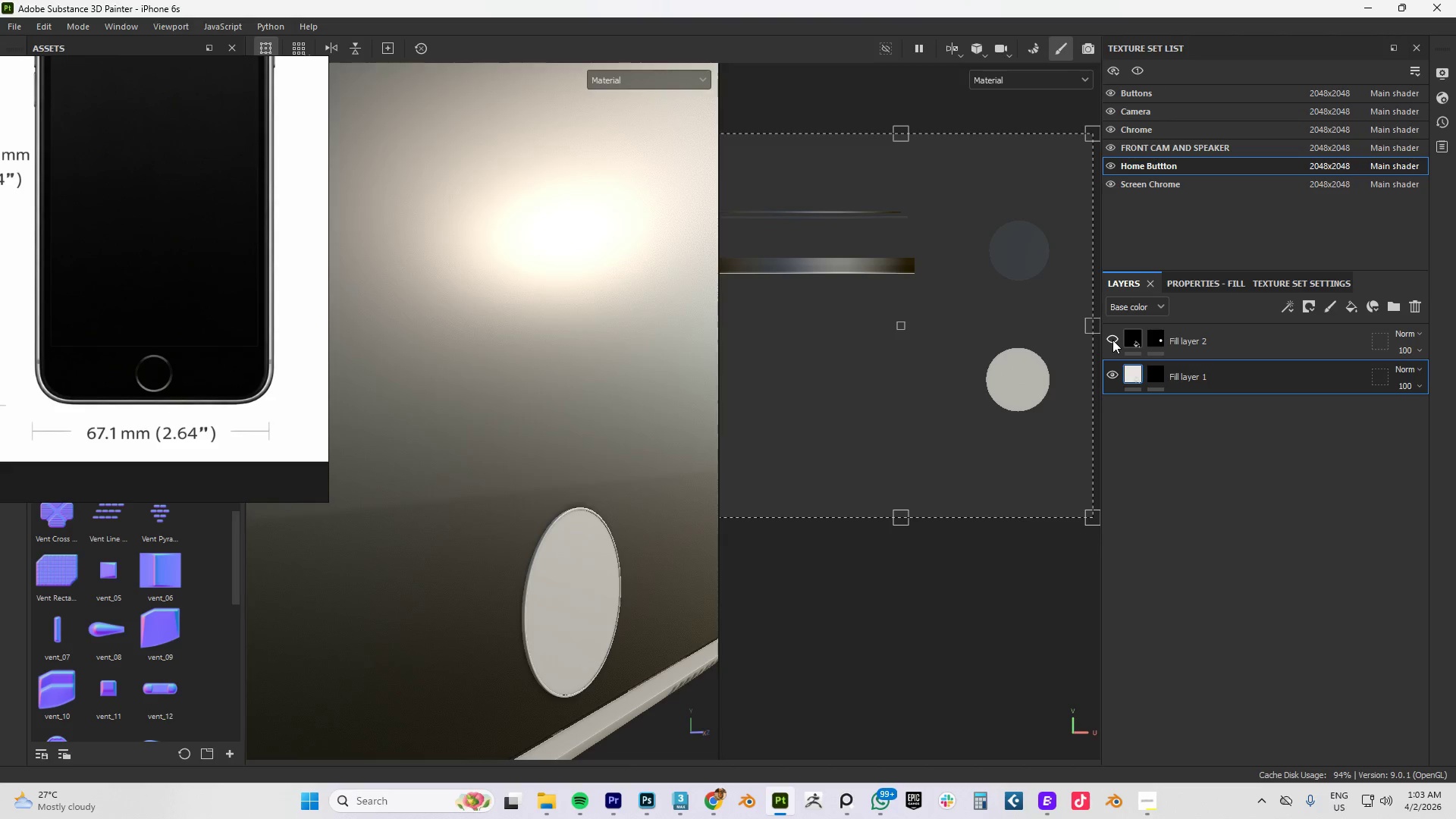 
left_click([1112, 340])
 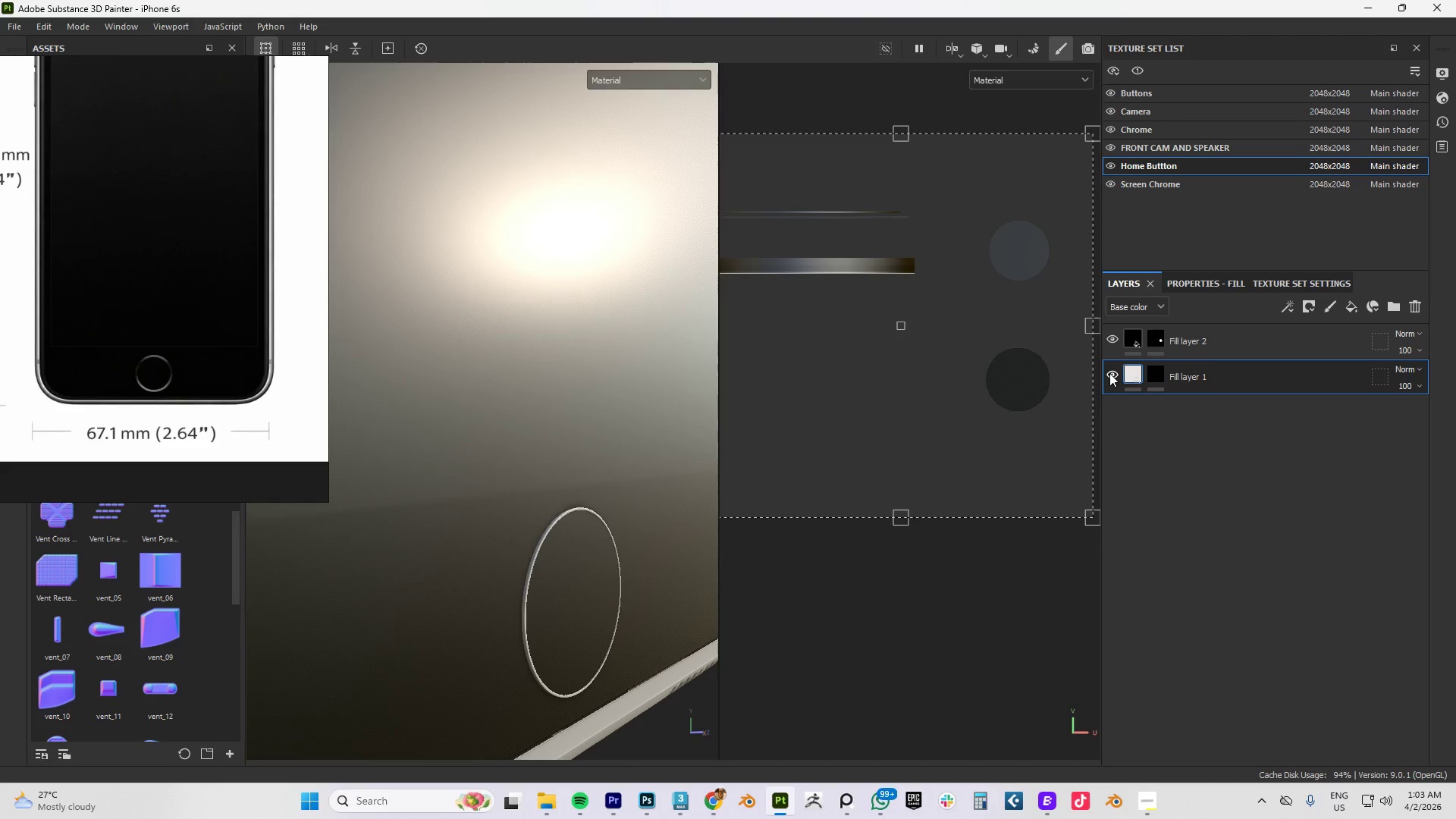 
left_click([1110, 375])
 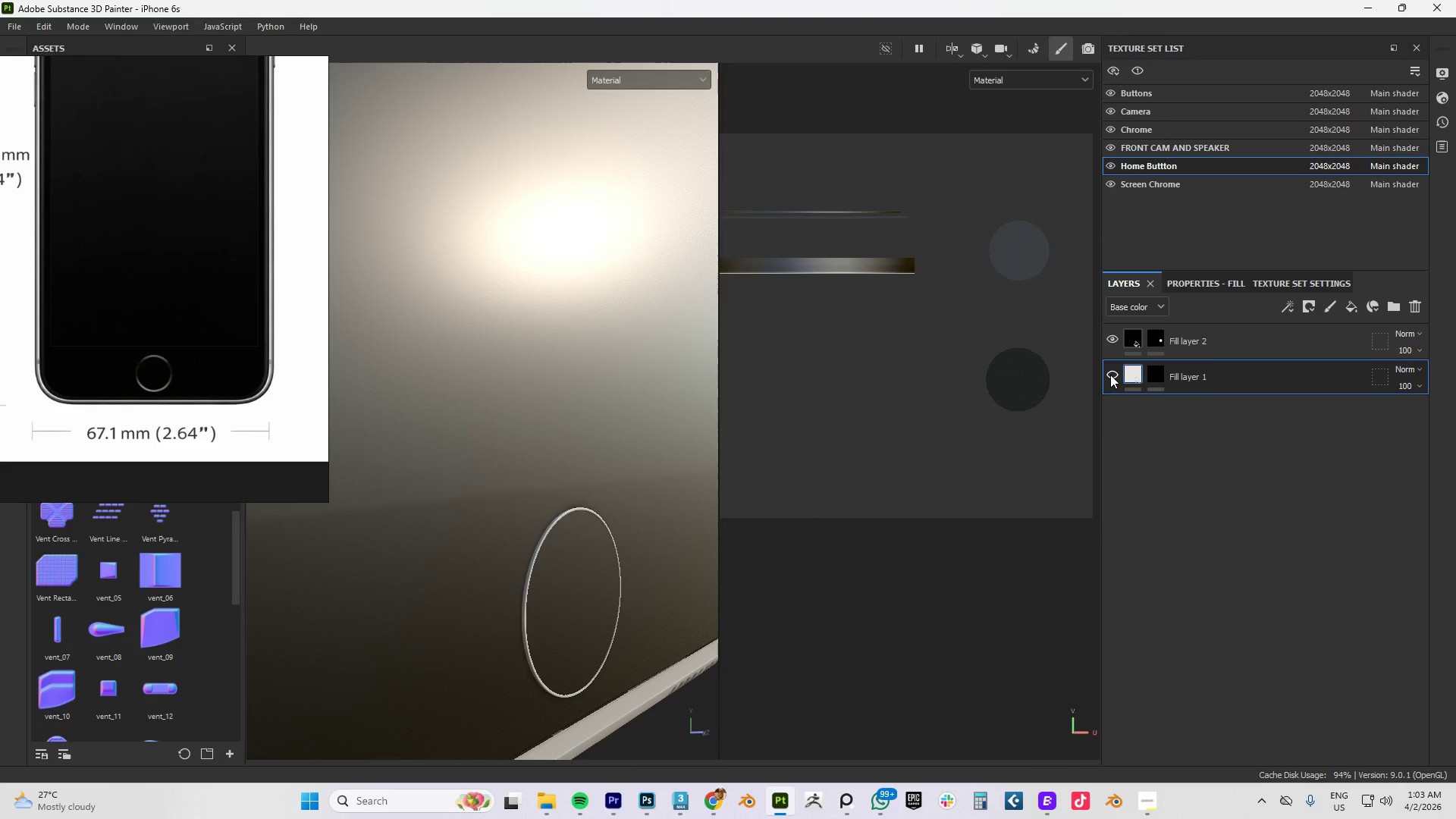 
left_click([1110, 375])
 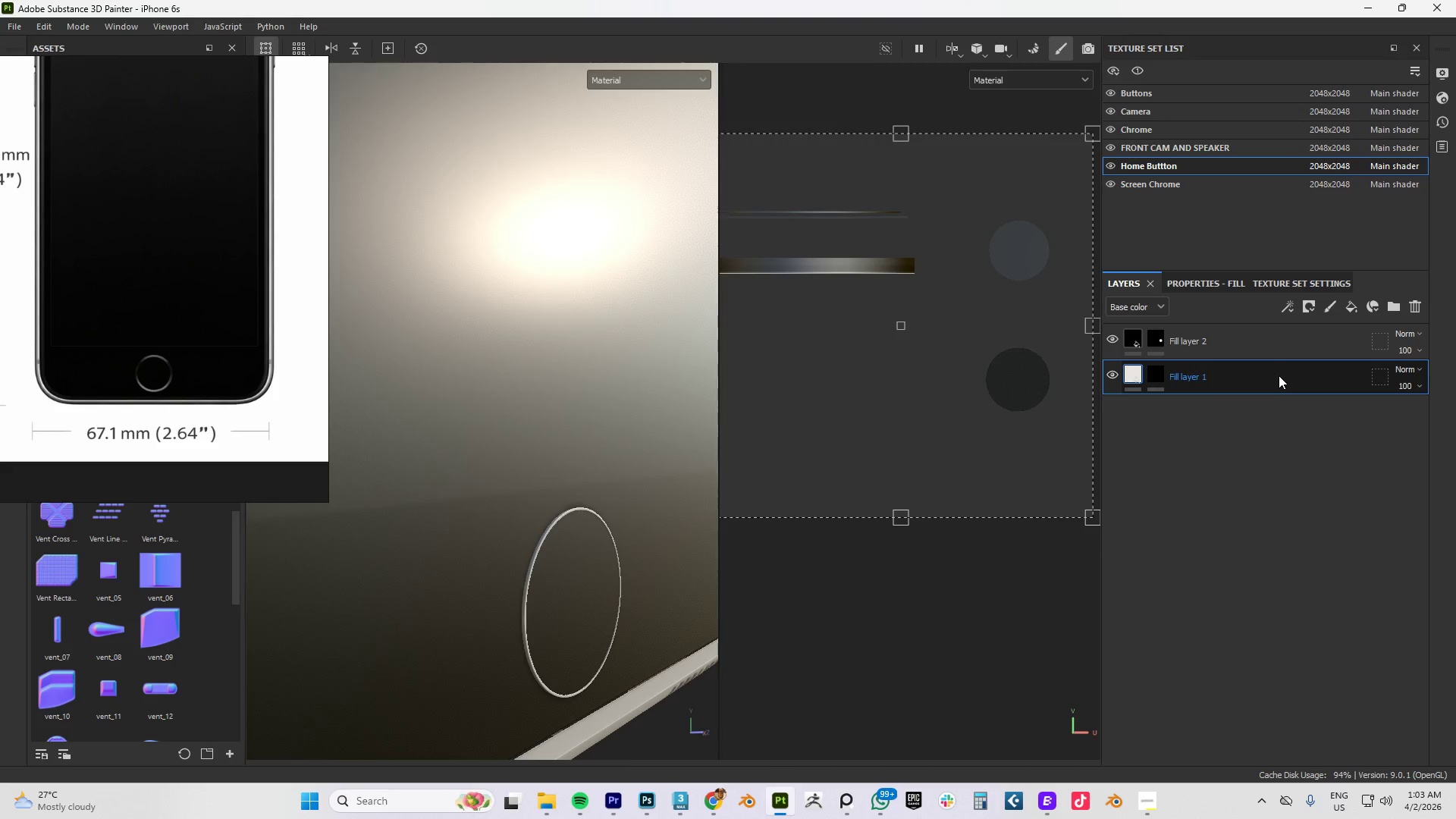 
left_click([1279, 375])
 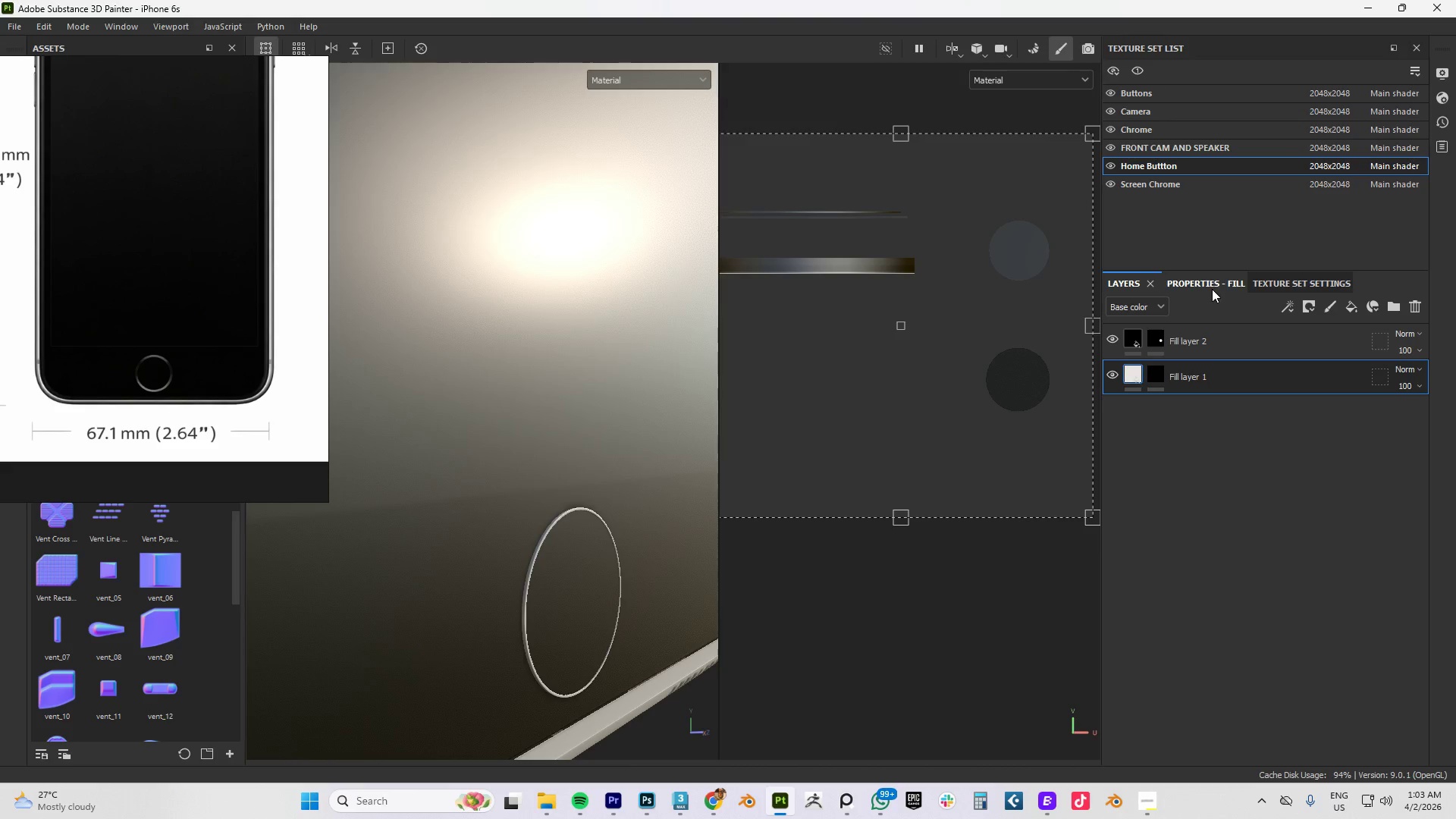 
left_click([1216, 285])
 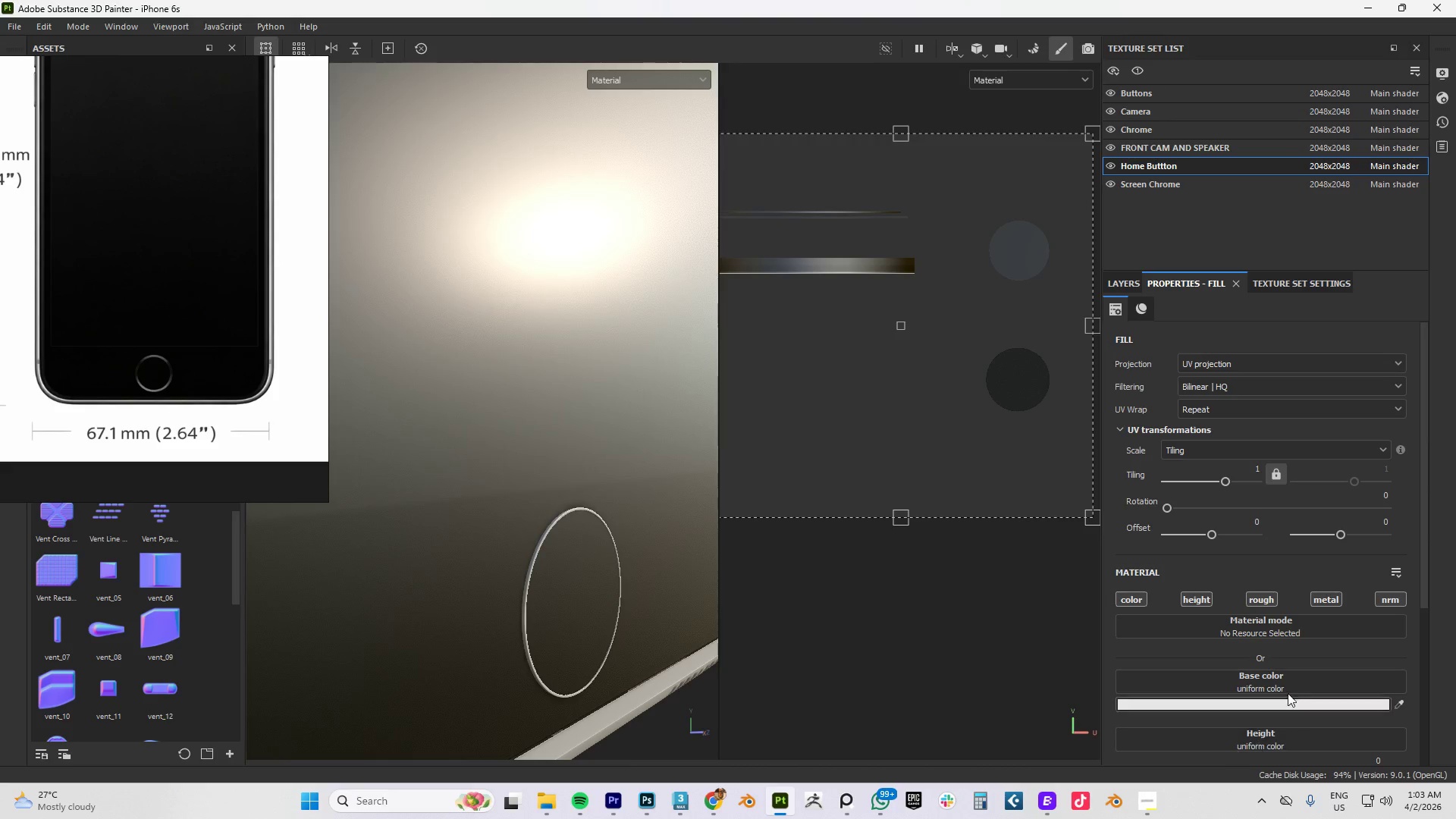 
scroll: coordinate [1268, 587], scroll_direction: down, amount: 7.0
 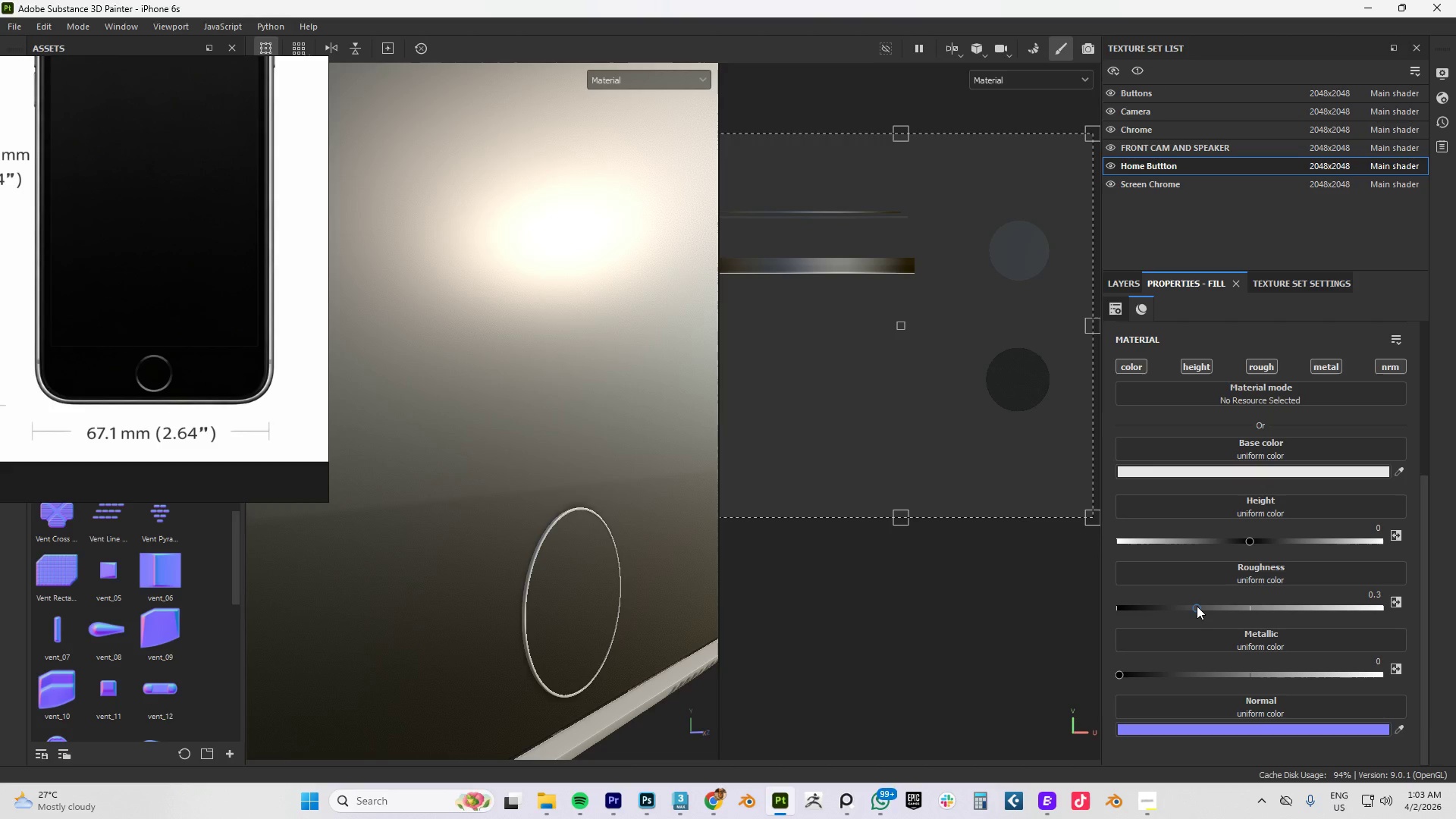 
left_click_drag(start_coordinate=[1197, 606], to_coordinate=[1170, 607])
 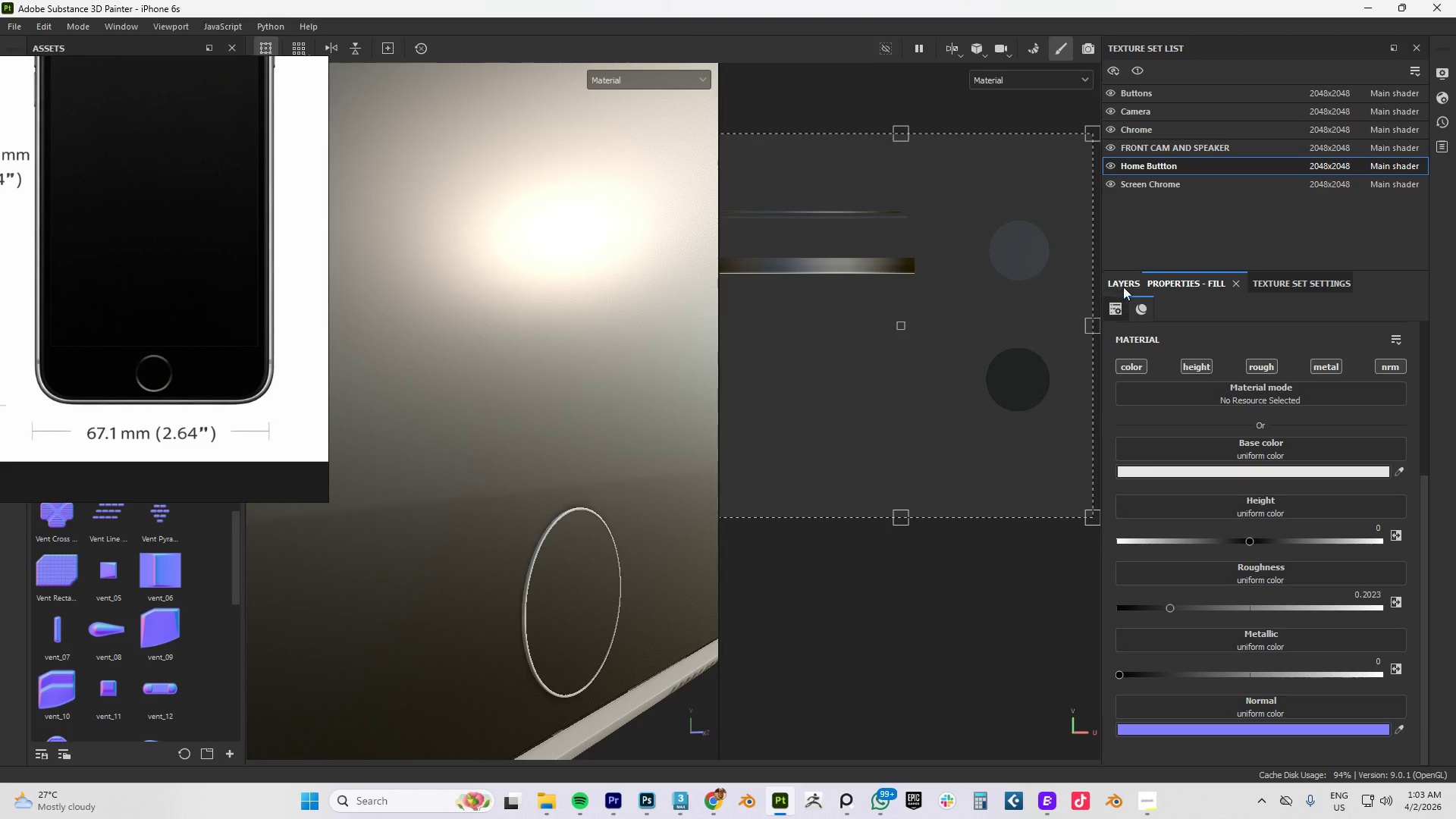 
left_click([1123, 283])
 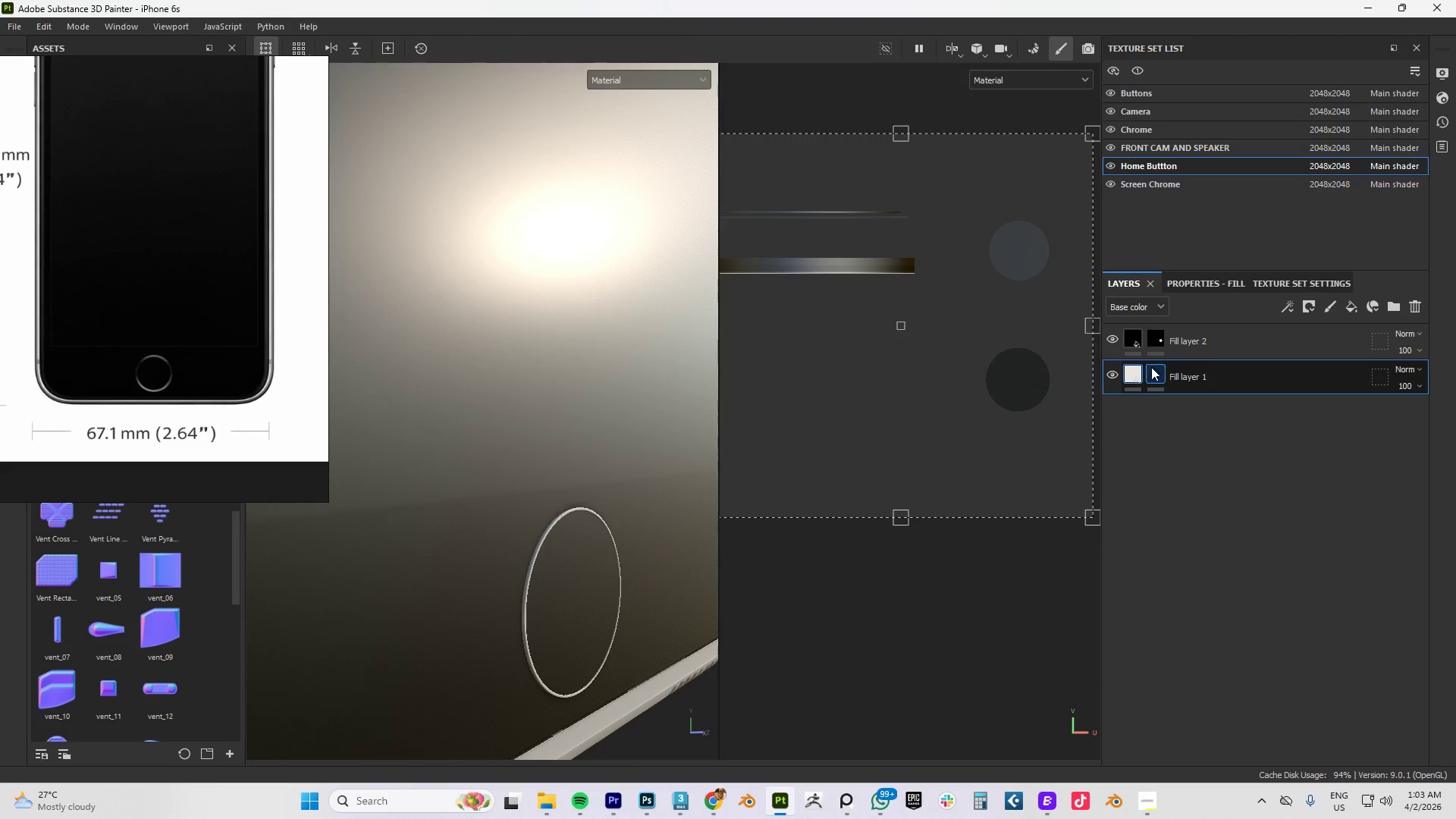 
left_click([1153, 373])
 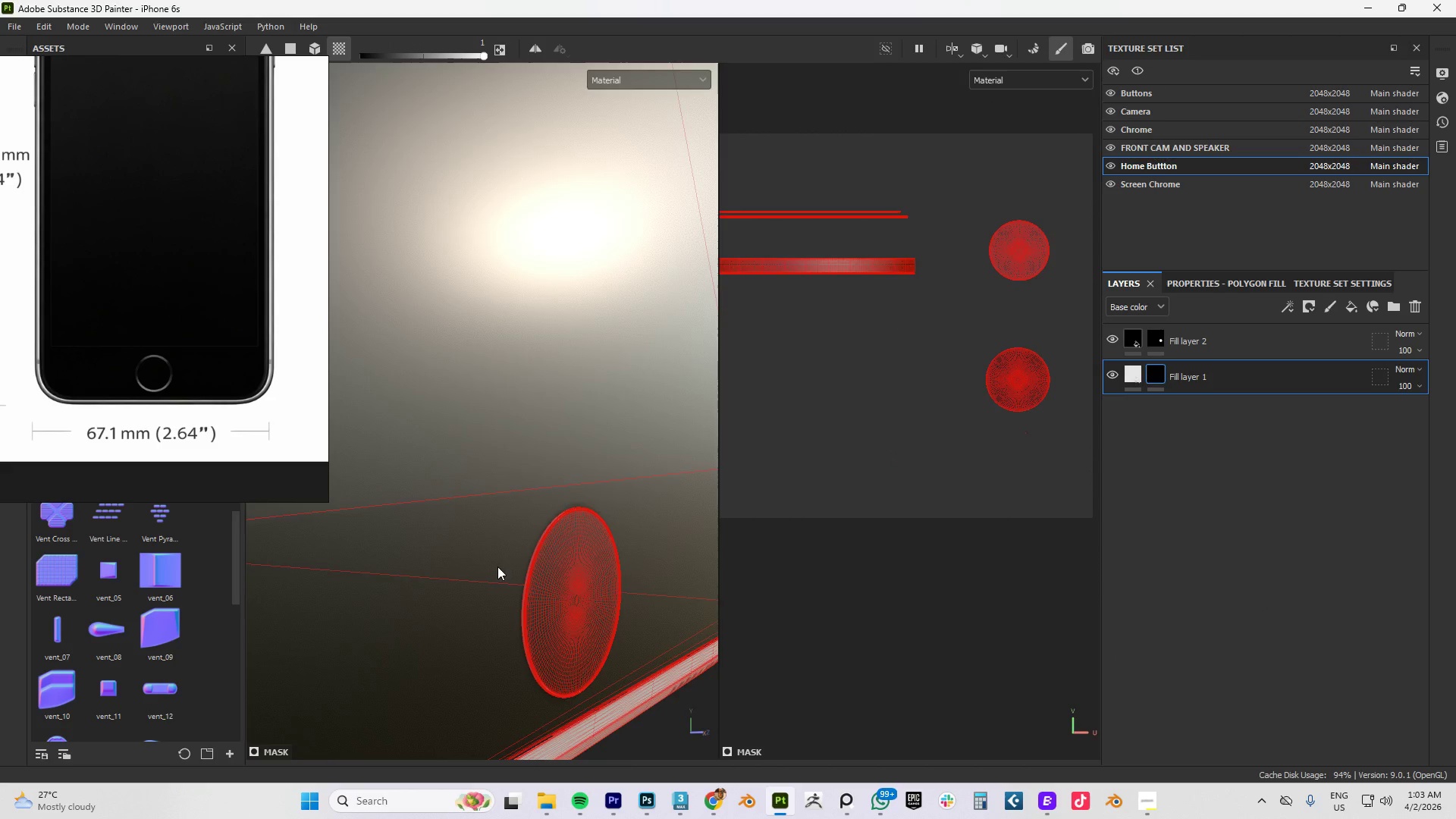 
scroll: coordinate [521, 569], scroll_direction: up, amount: 22.0
 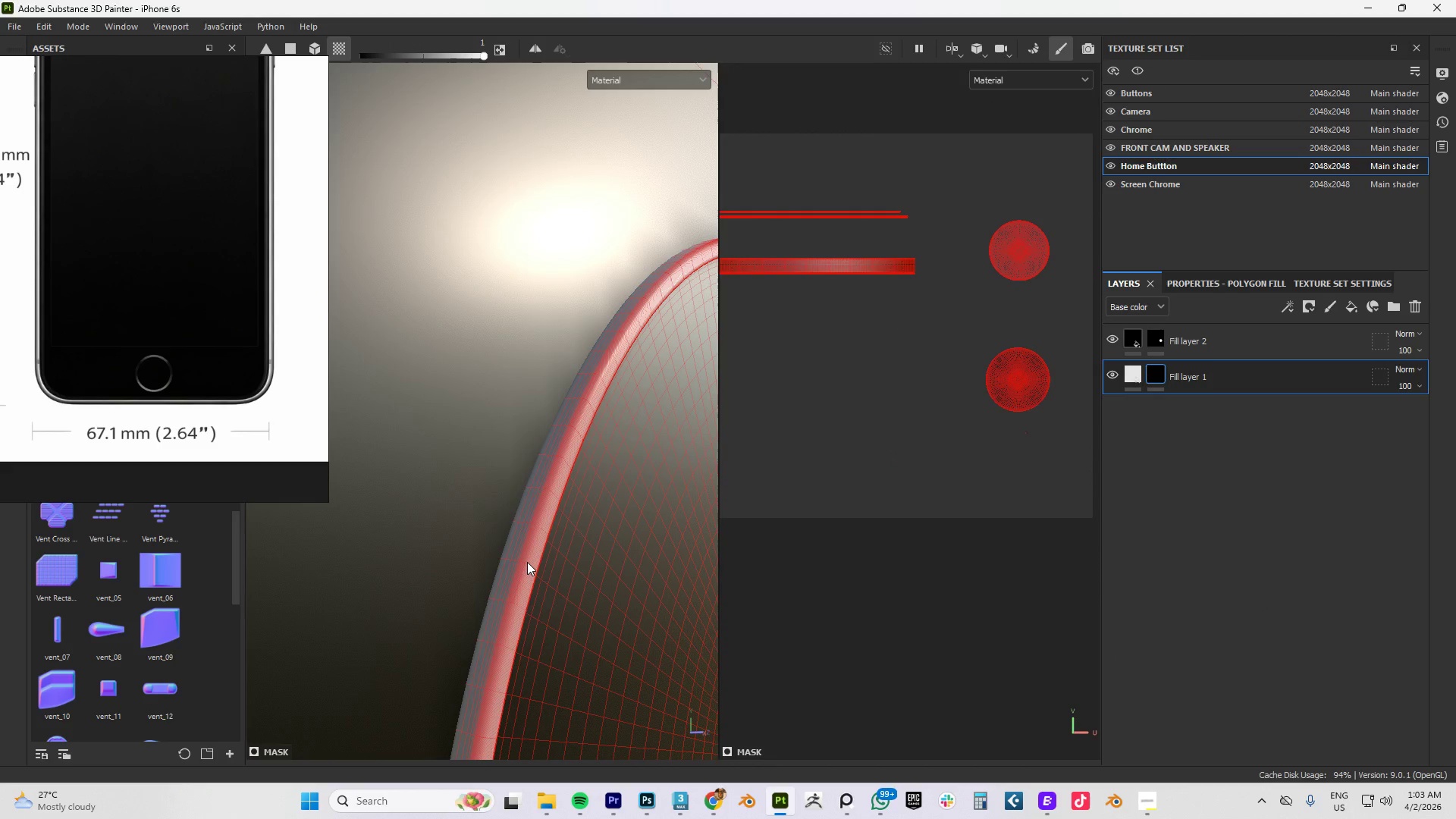 
left_click([527, 562])
 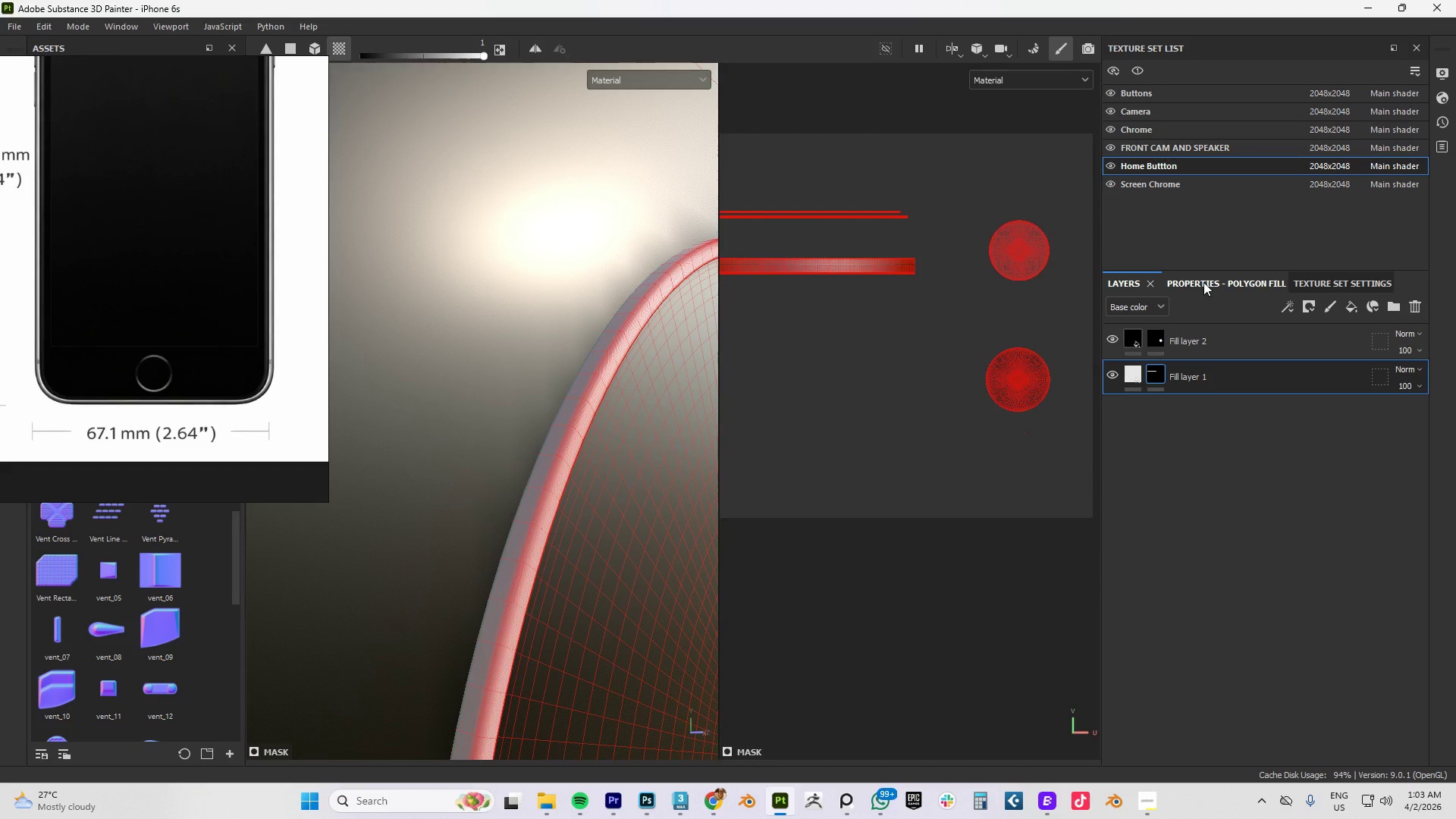 
left_click([1203, 282])
 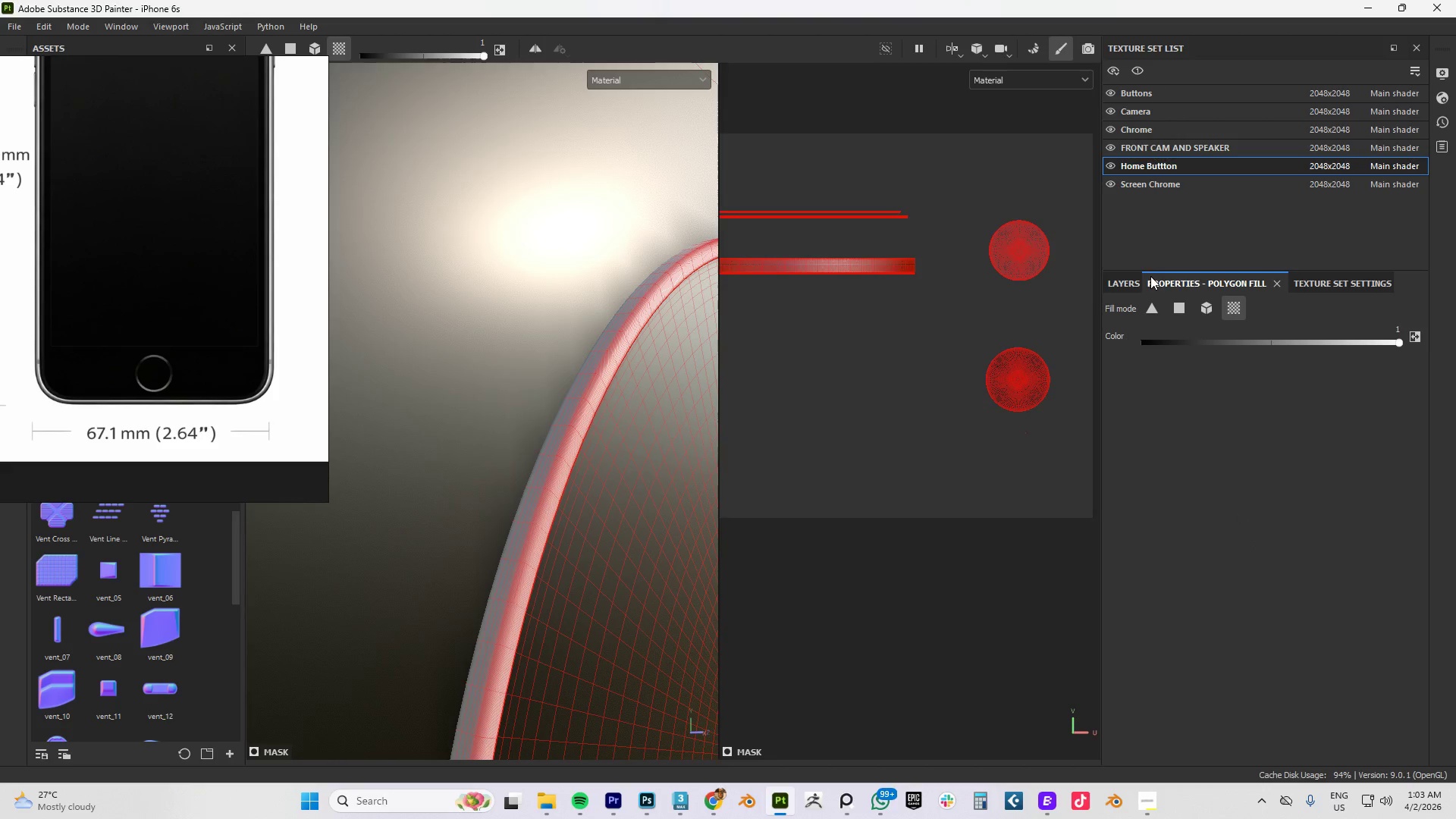 
left_click([1130, 285])
 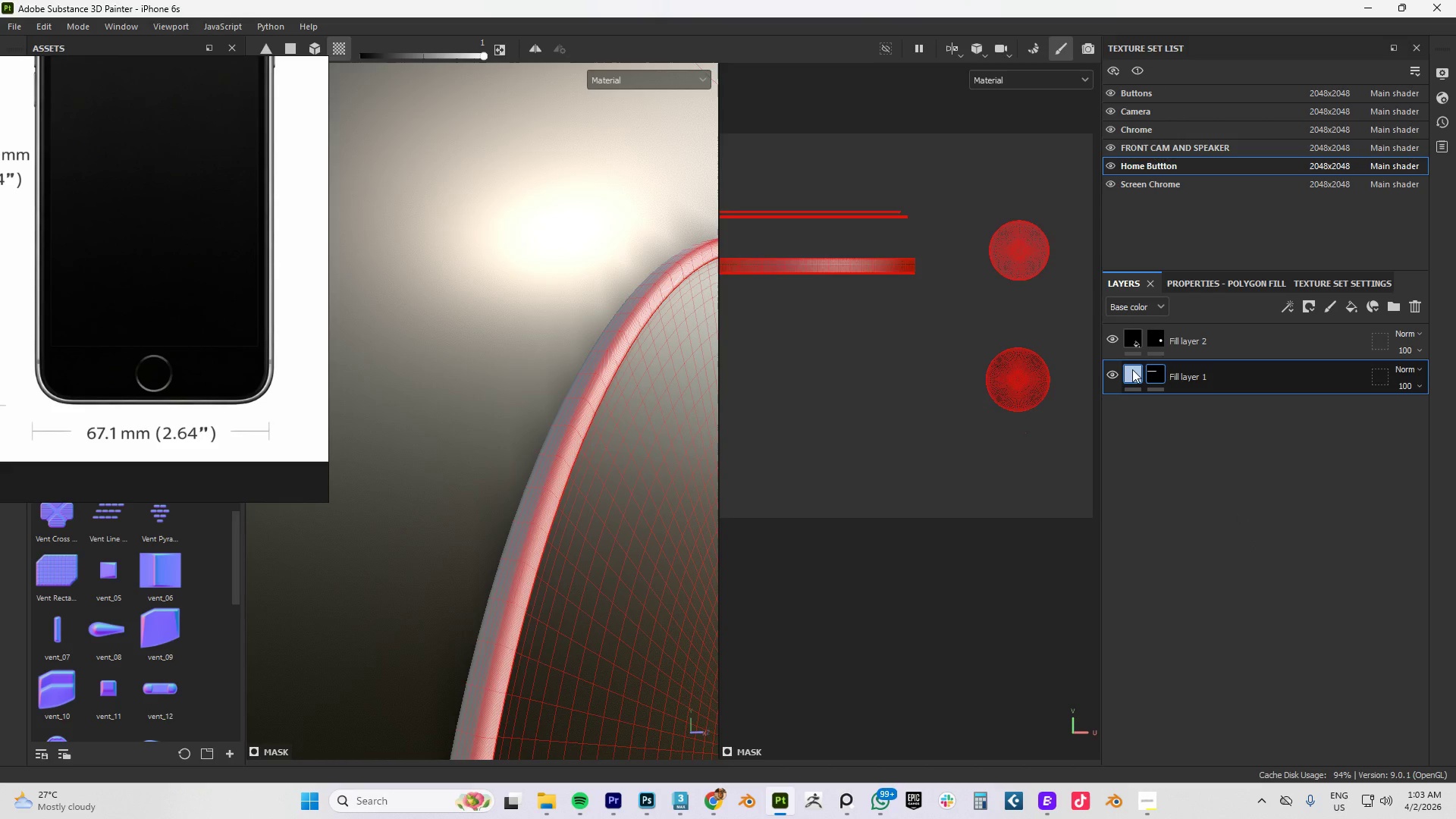 
left_click([1132, 369])
 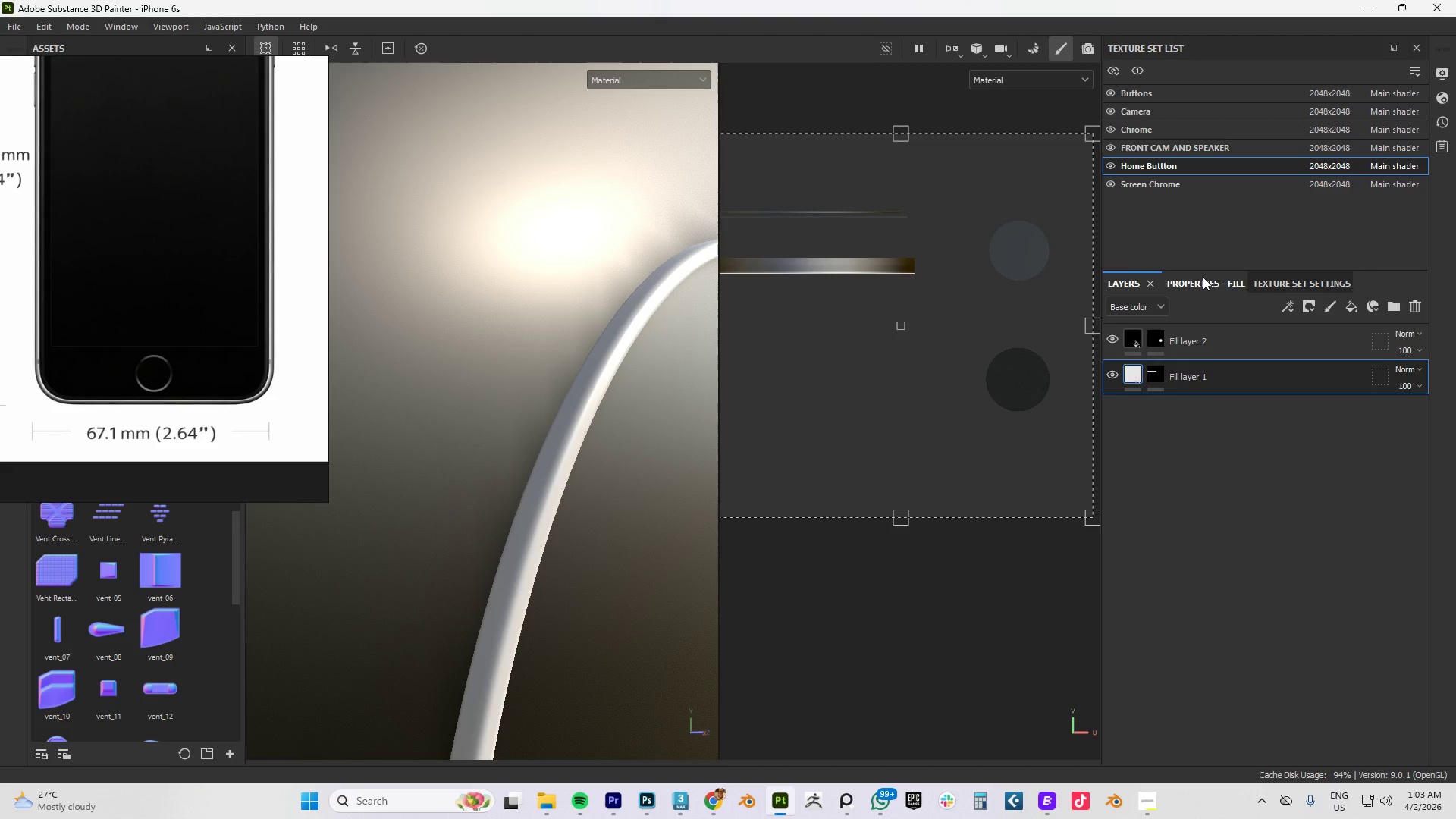 
left_click([1203, 277])
 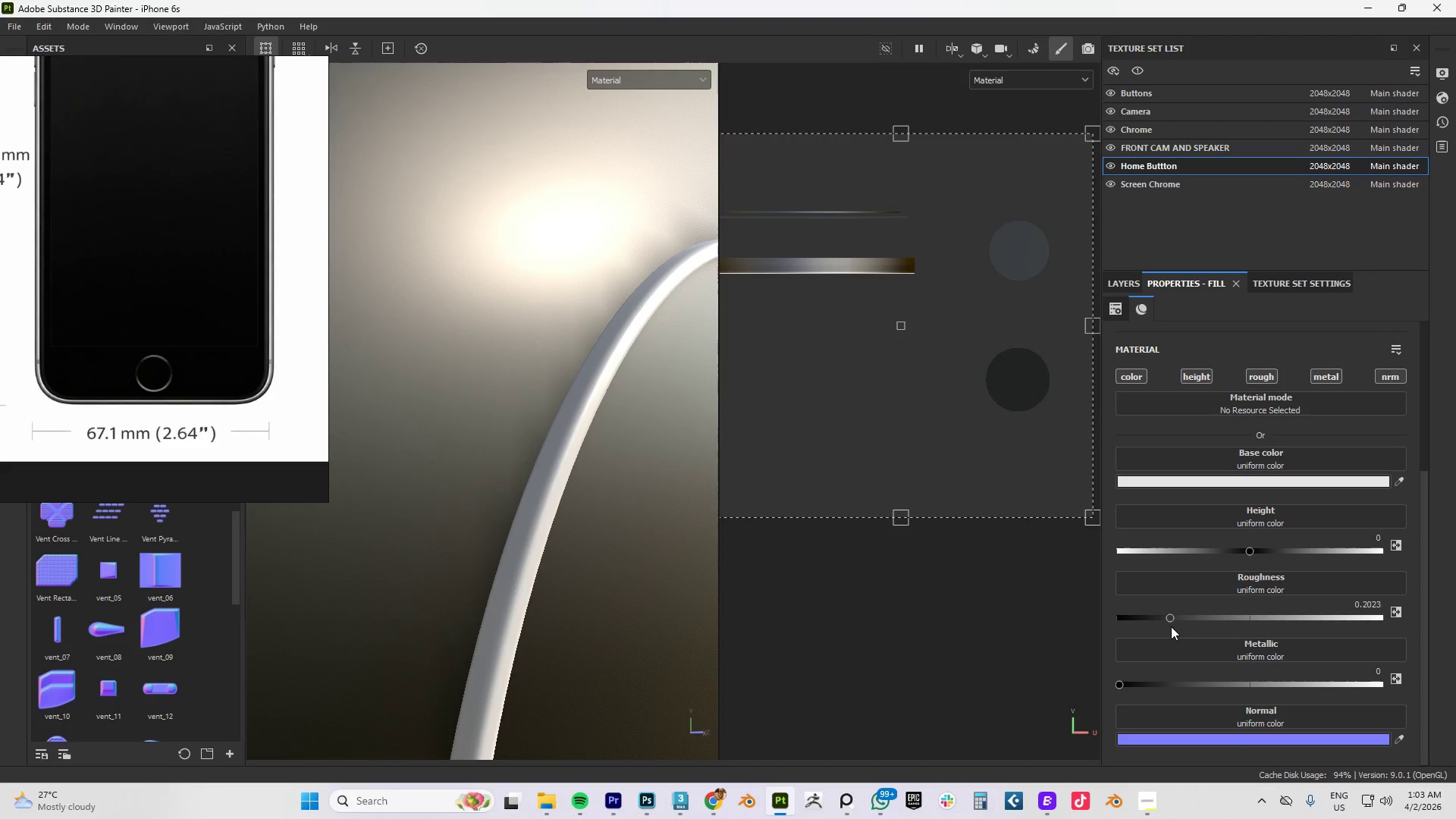 
left_click_drag(start_coordinate=[1169, 617], to_coordinate=[1157, 633])
 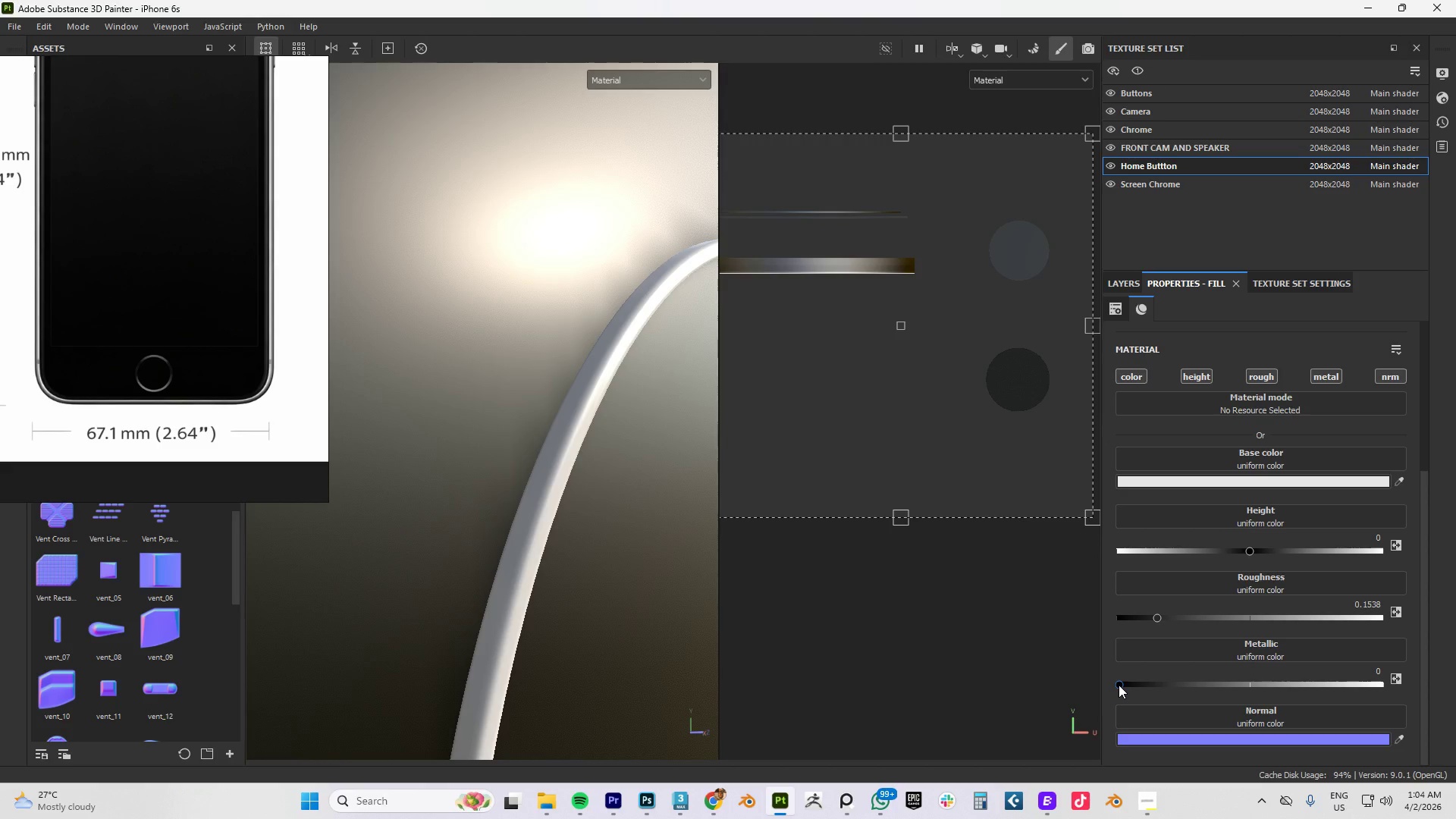 
left_click_drag(start_coordinate=[1119, 685], to_coordinate=[1128, 684])
 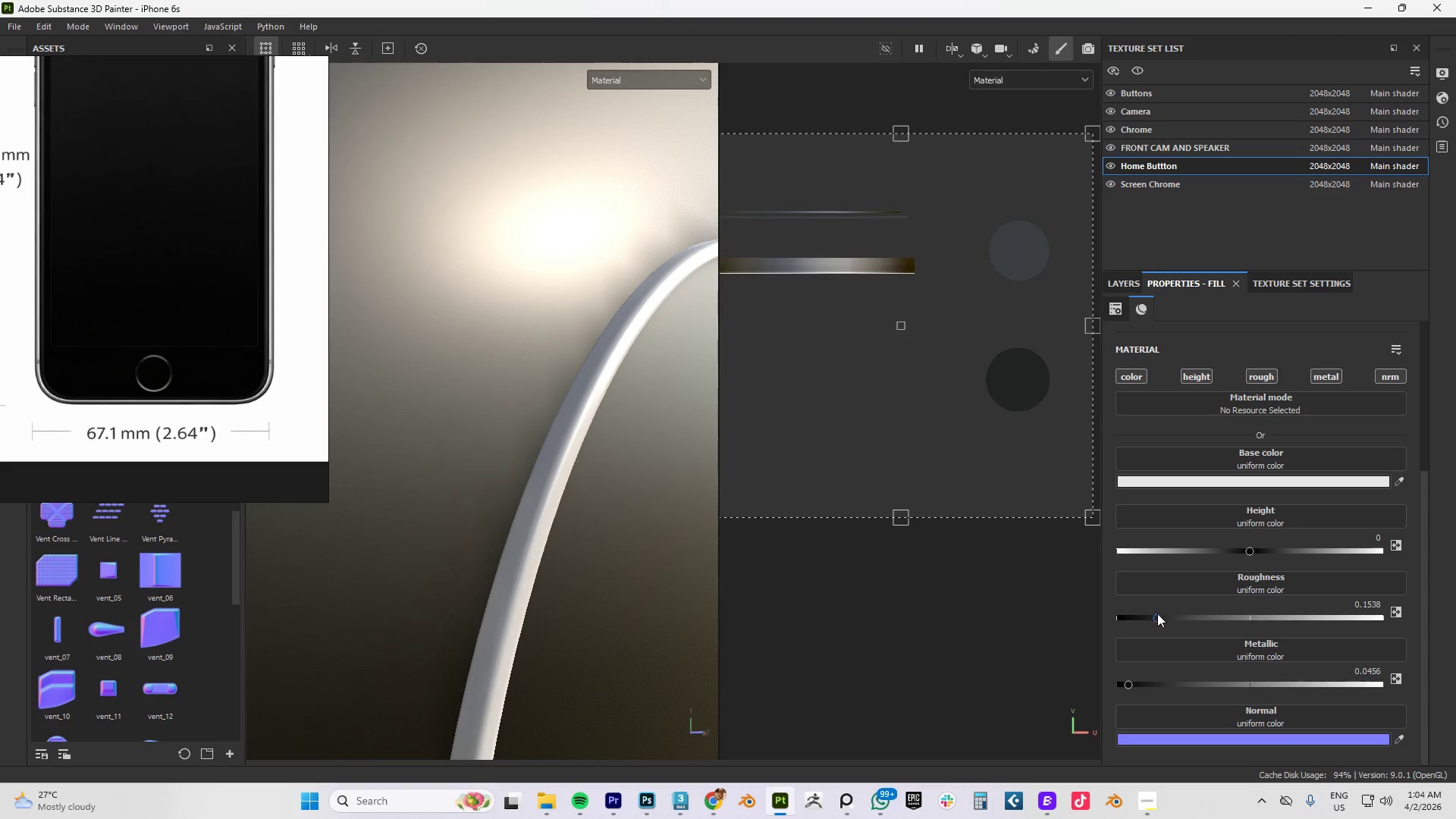 
left_click_drag(start_coordinate=[1157, 613], to_coordinate=[1150, 620])
 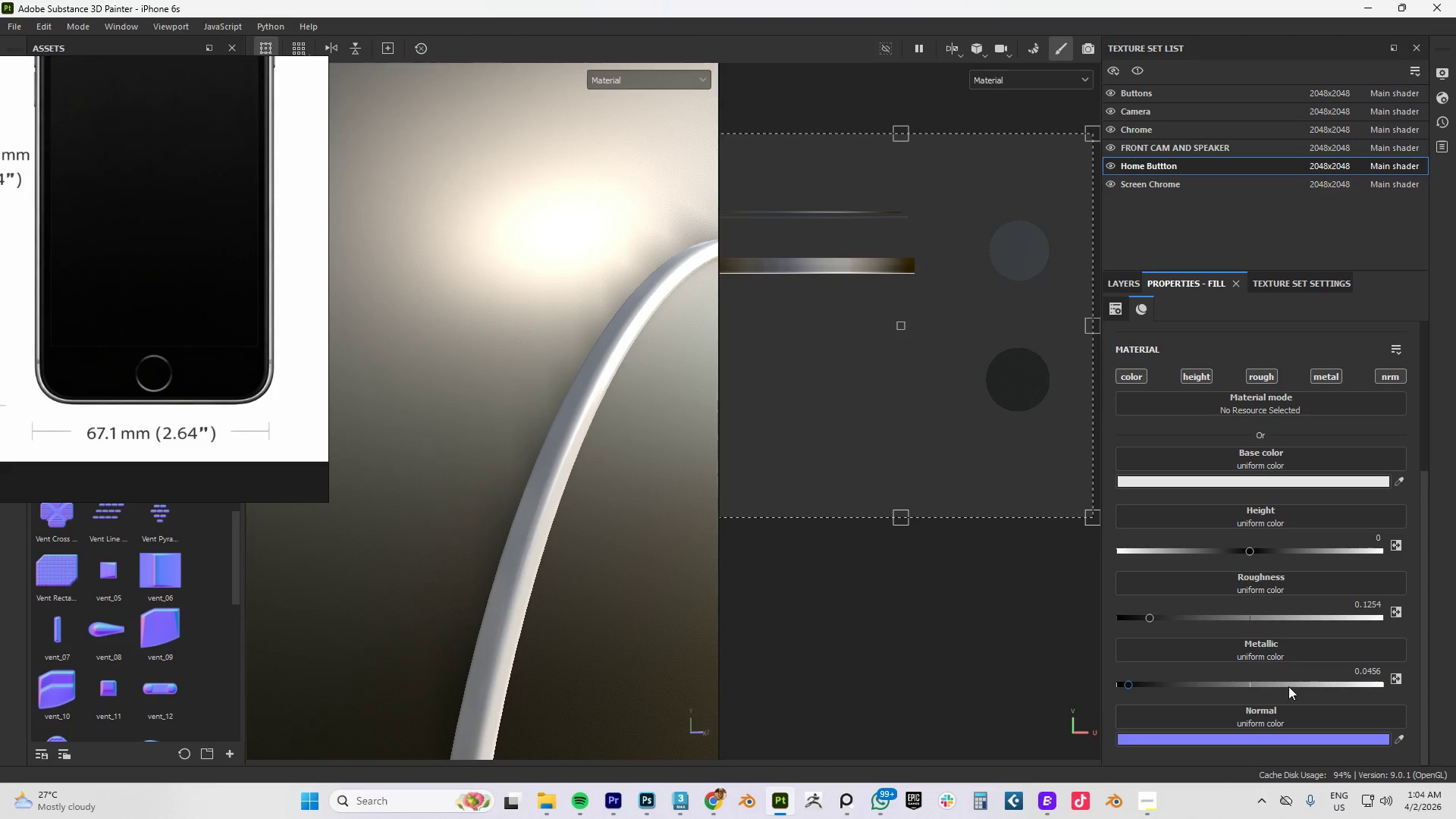 
scroll: coordinate [540, 592], scroll_direction: down, amount: 27.0
 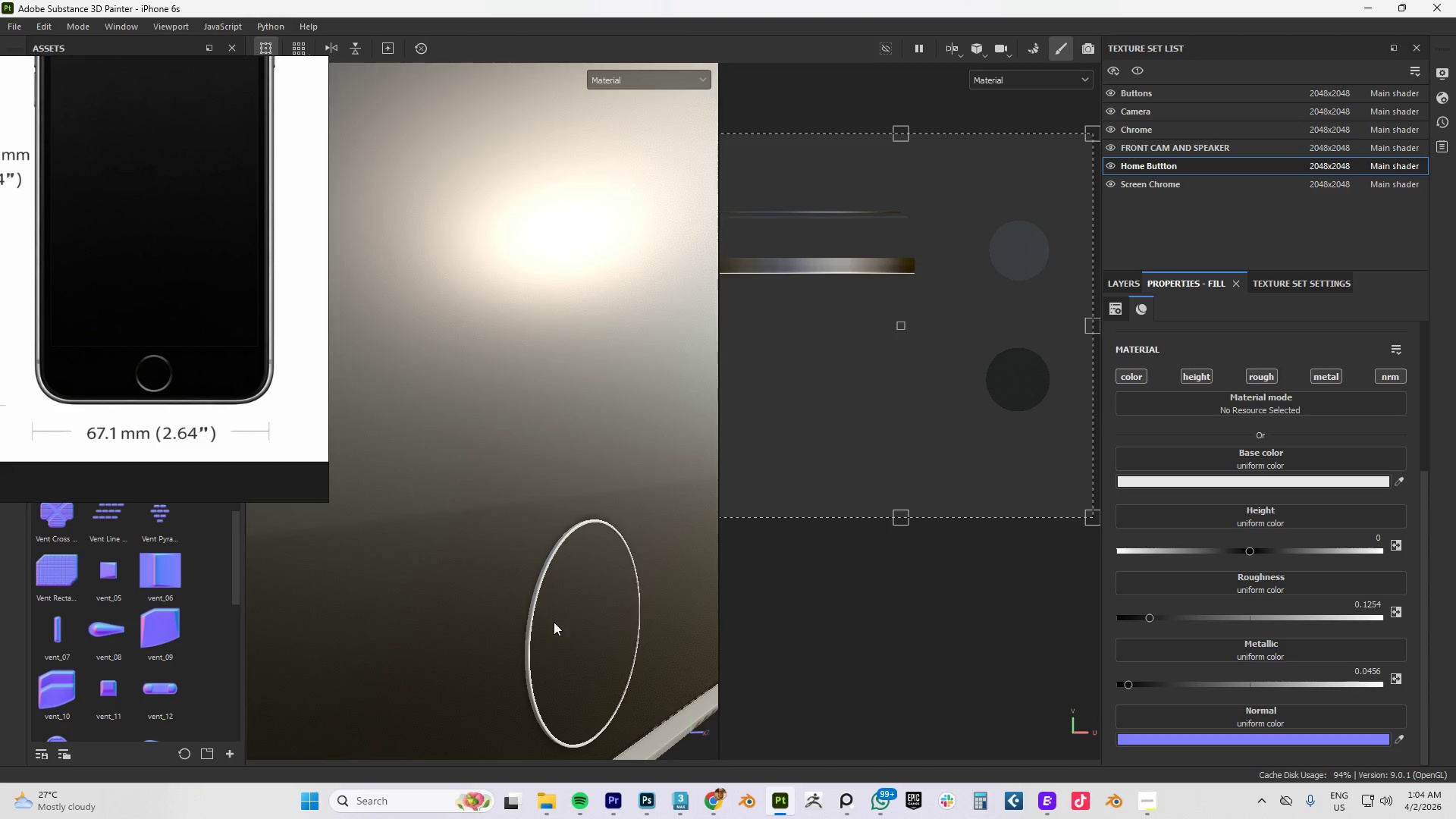 
hold_key(key=AltLeft, duration=0.8)
 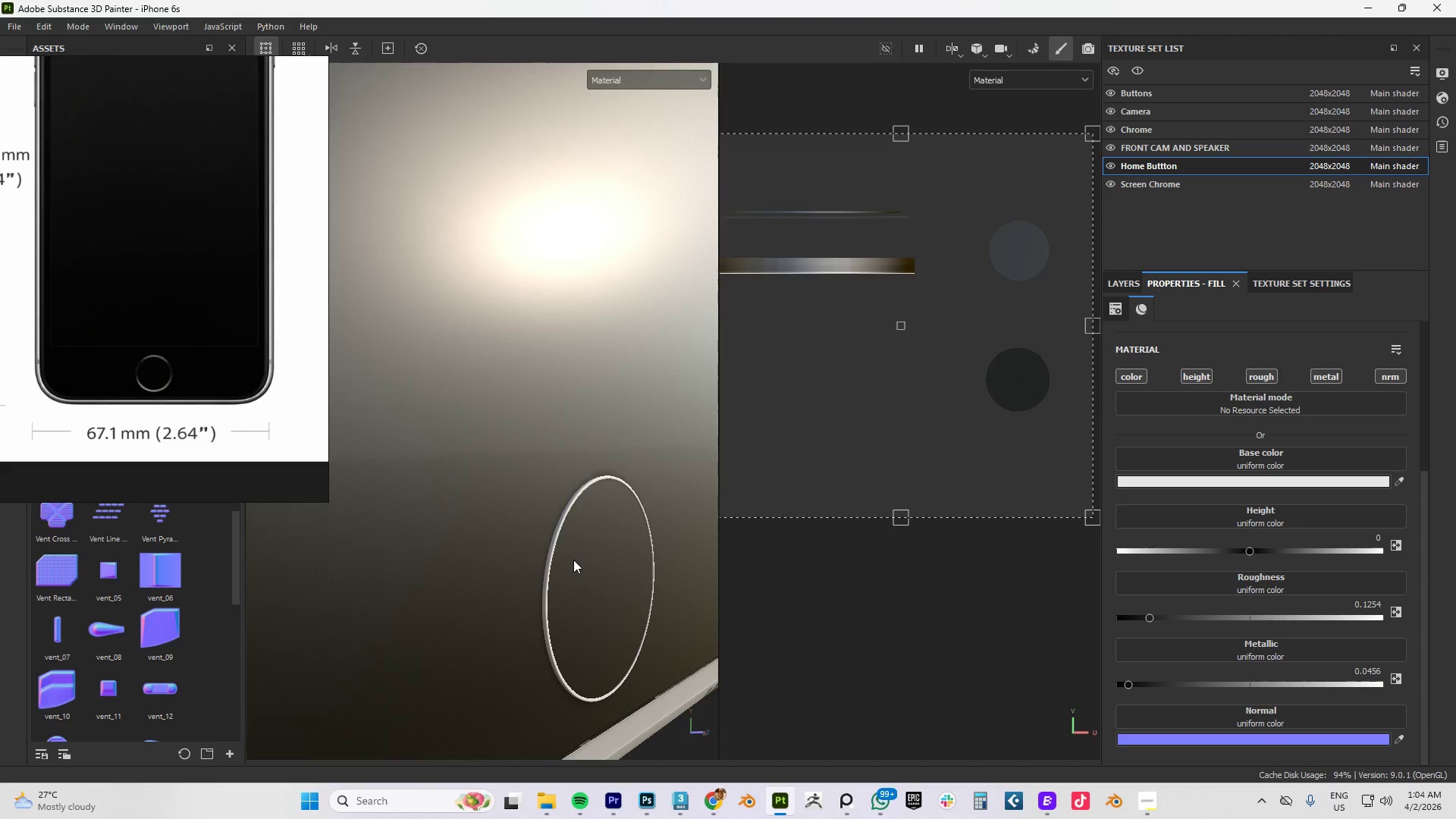 
hold_key(key=AltLeft, duration=0.88)
left_click_drag(start_coordinate=[575, 554], to_coordinate=[581, 560])
 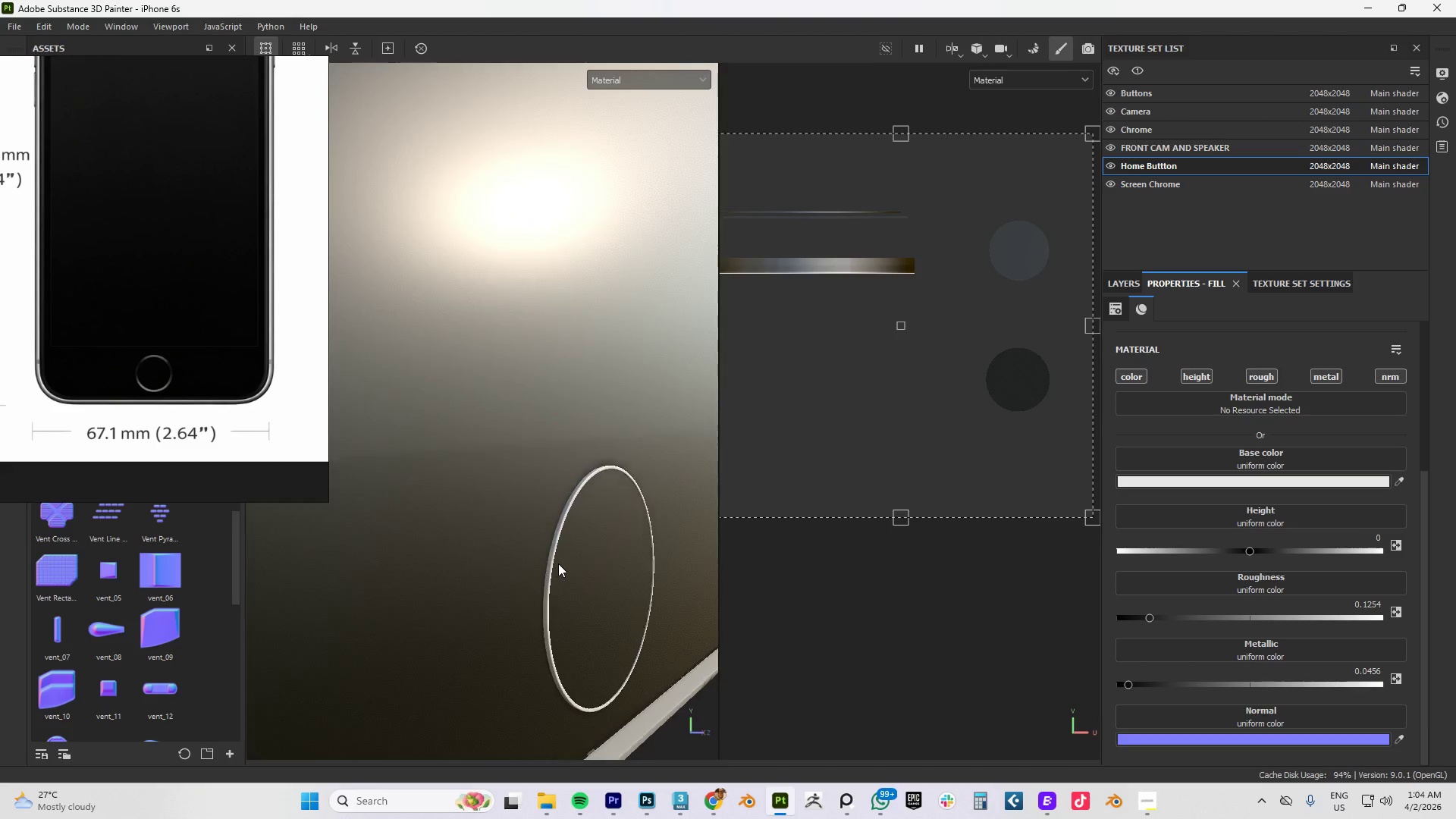 
scroll: coordinate [604, 359], scroll_direction: up, amount: 22.0
 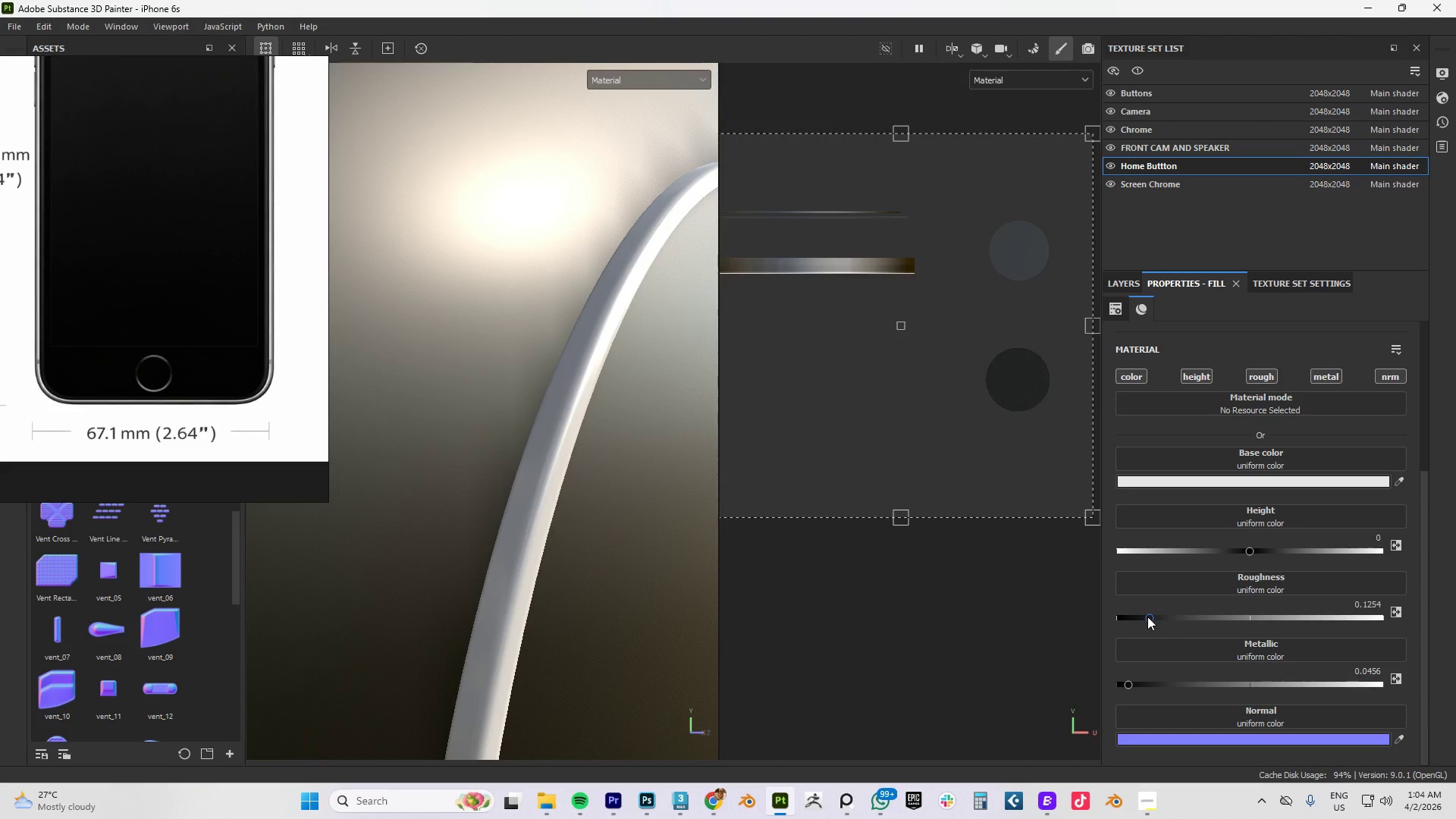 
left_click_drag(start_coordinate=[1147, 617], to_coordinate=[1147, 626])
 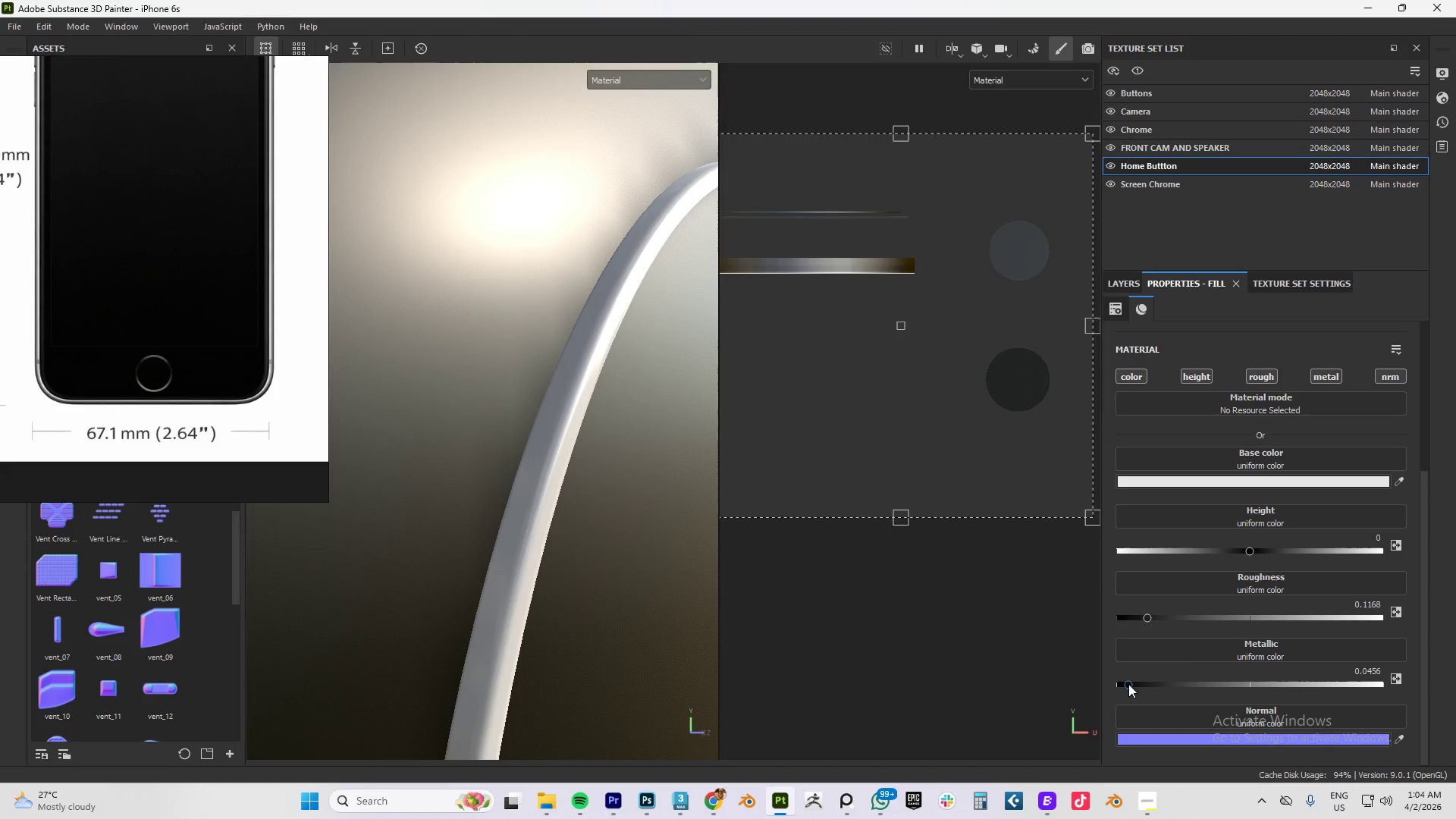 
left_click_drag(start_coordinate=[1128, 684], to_coordinate=[1204, 686])
 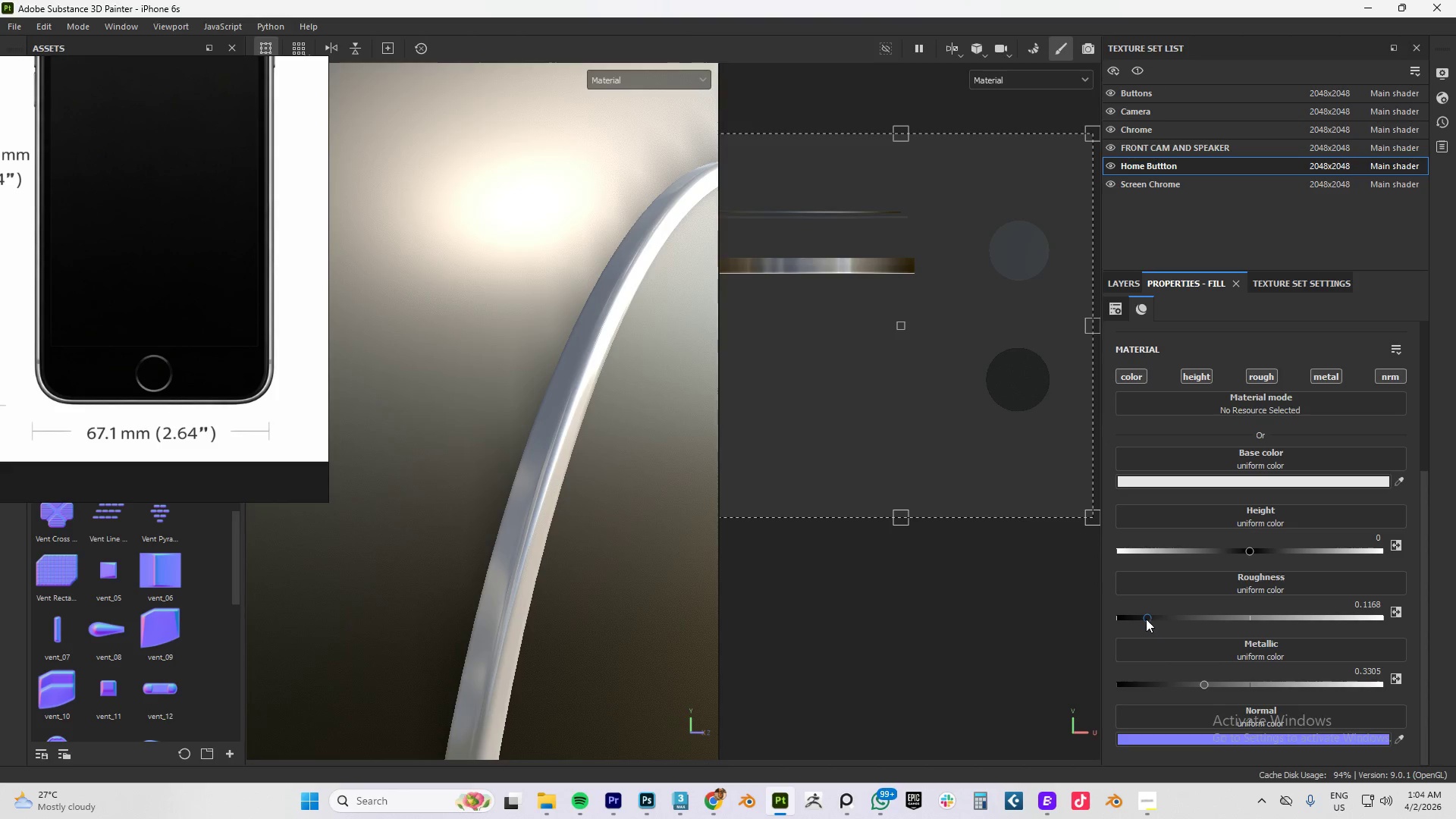 
left_click_drag(start_coordinate=[1145, 618], to_coordinate=[1215, 626])
 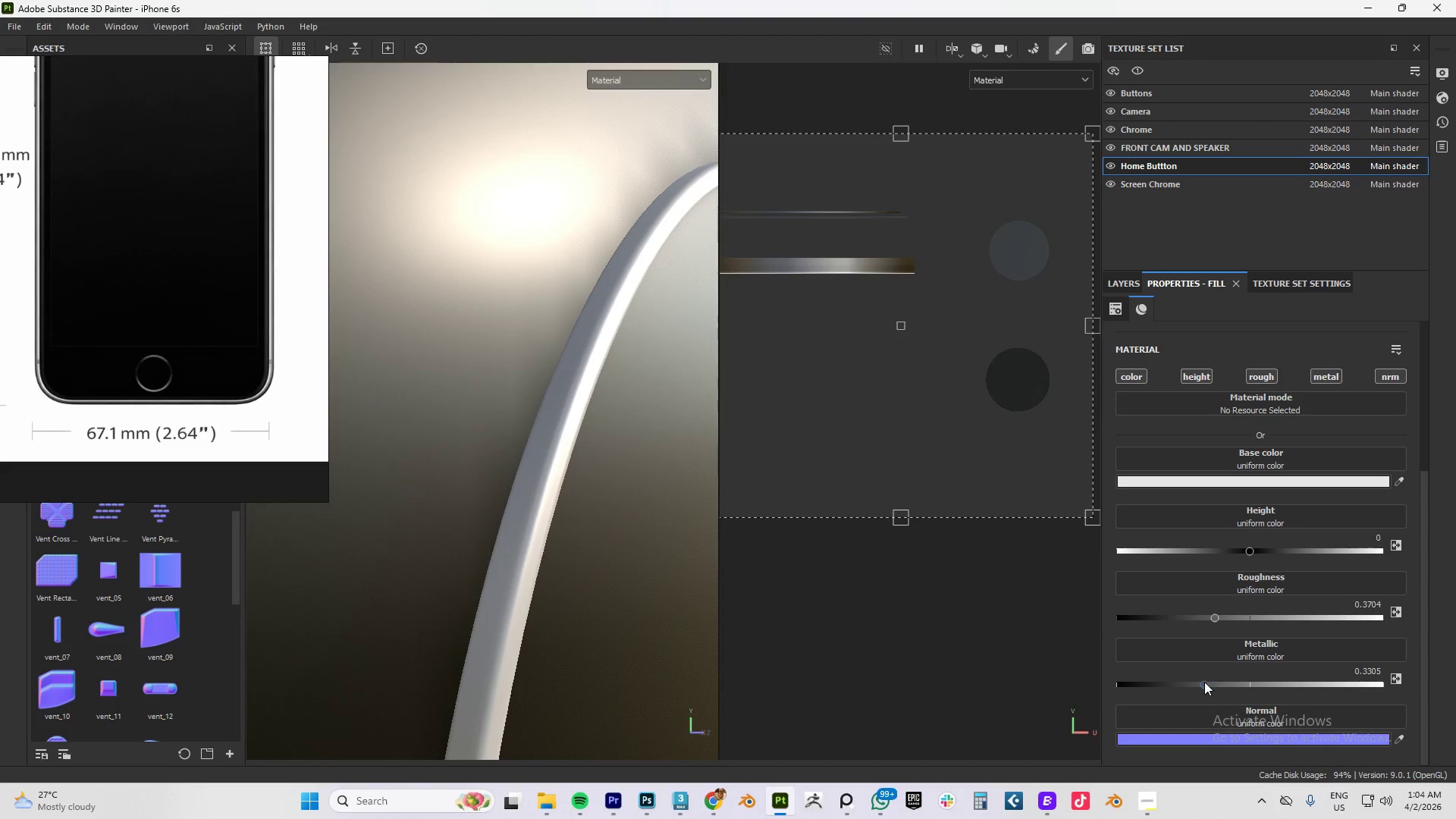 
left_click_drag(start_coordinate=[1204, 682], to_coordinate=[1166, 682])
 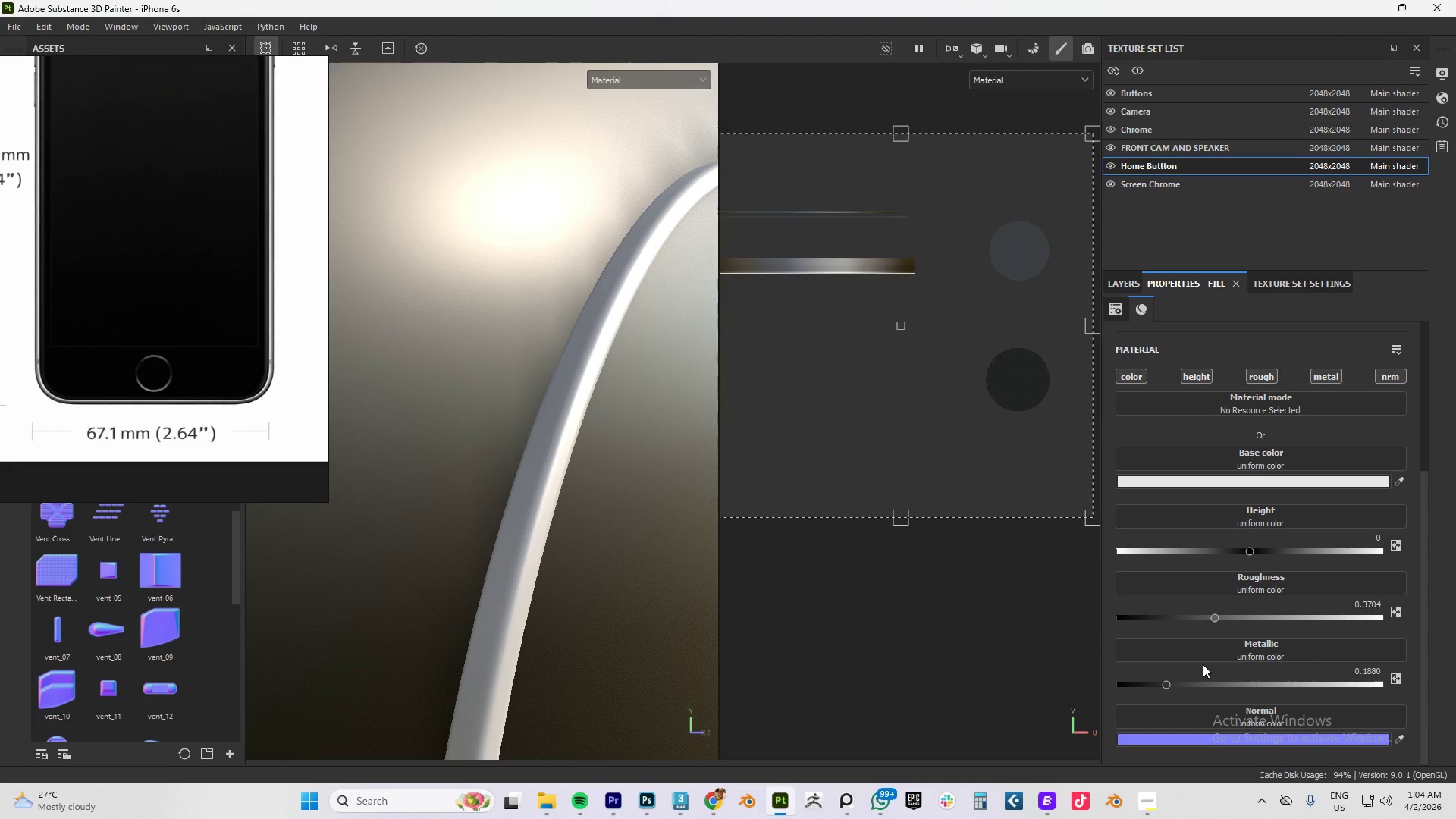 
scroll: coordinate [1287, 649], scroll_direction: down, amount: 4.0
 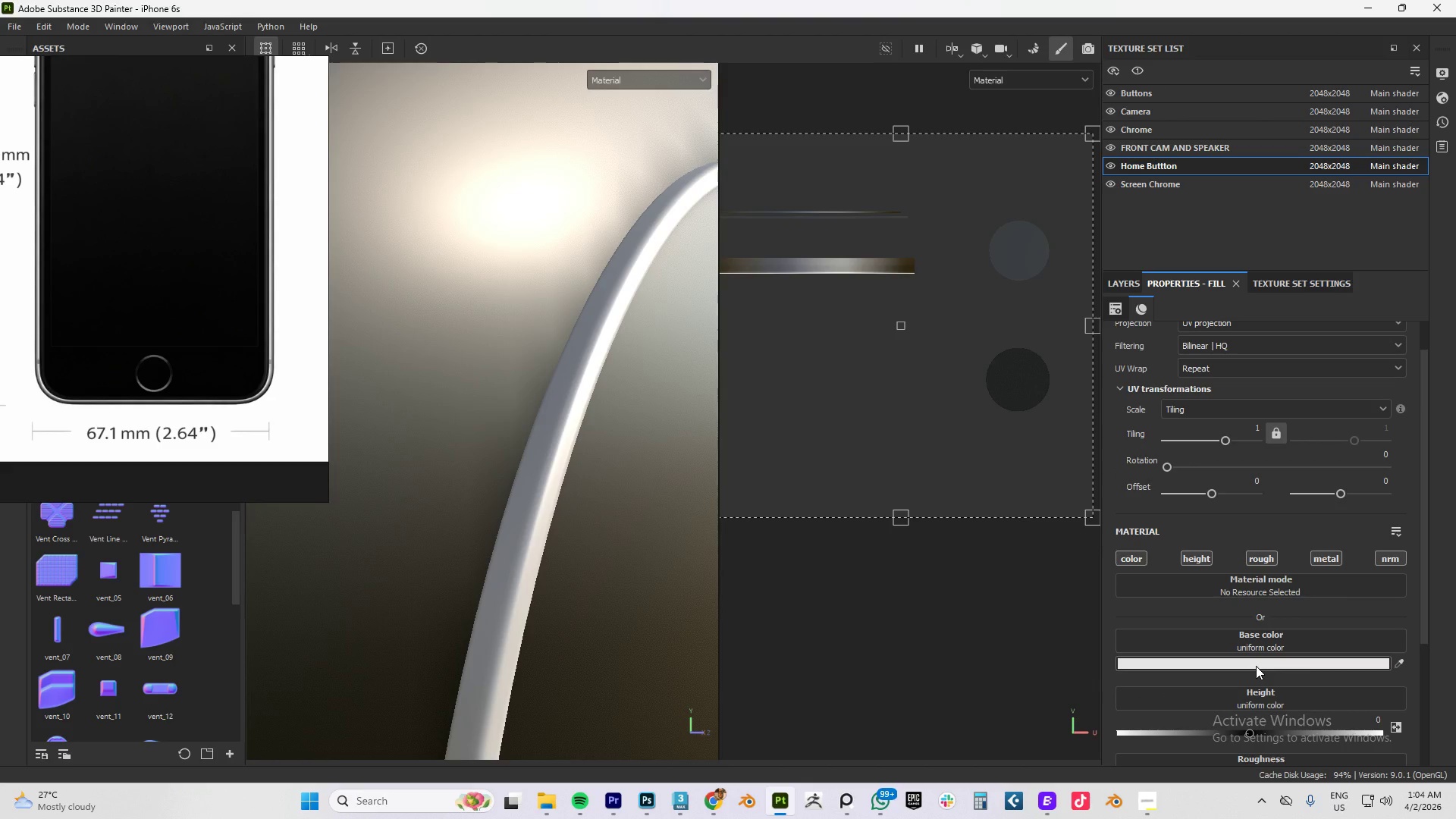 
left_click([1256, 666])
 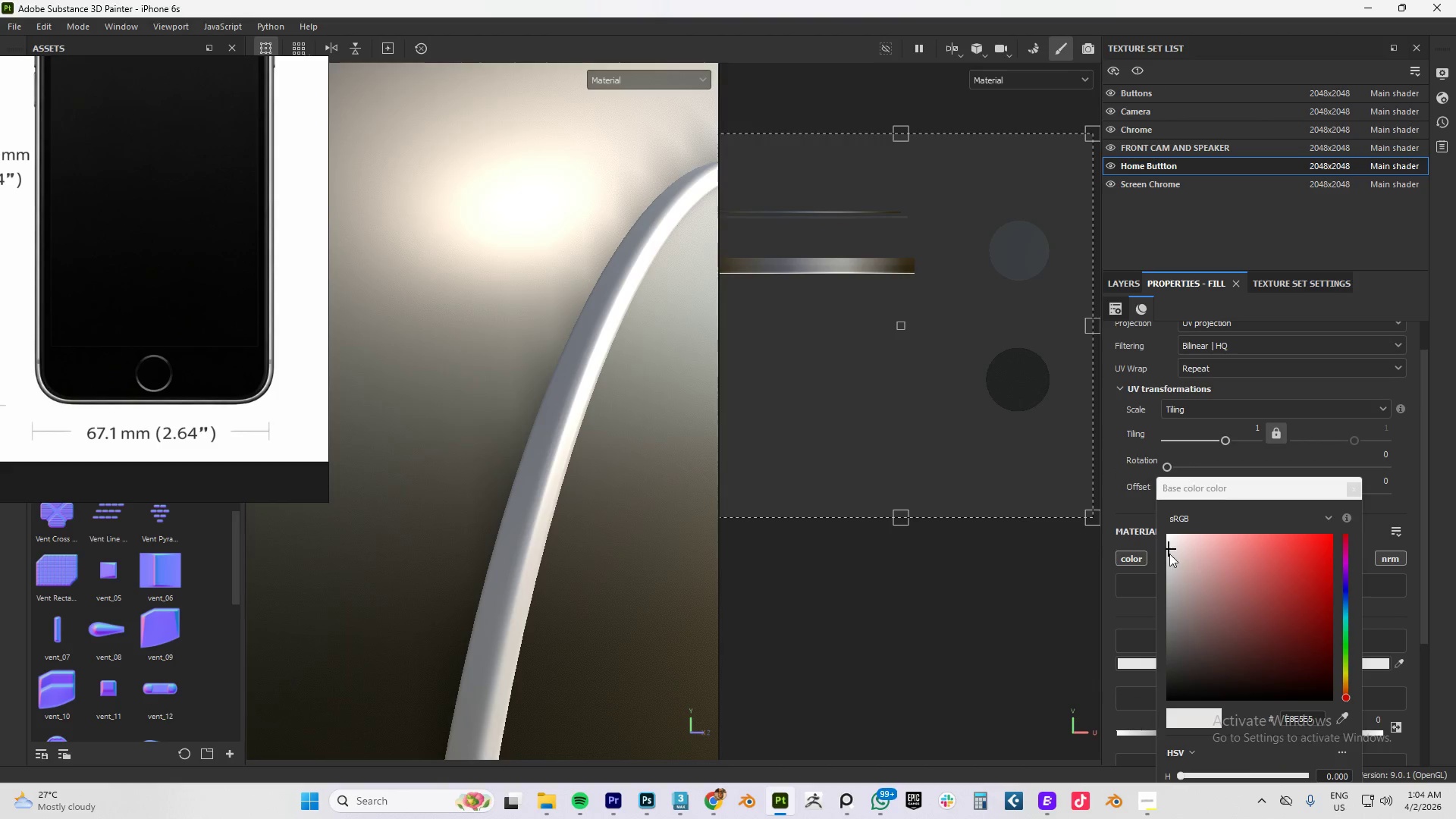 
left_click_drag(start_coordinate=[1167, 550], to_coordinate=[1164, 594])
 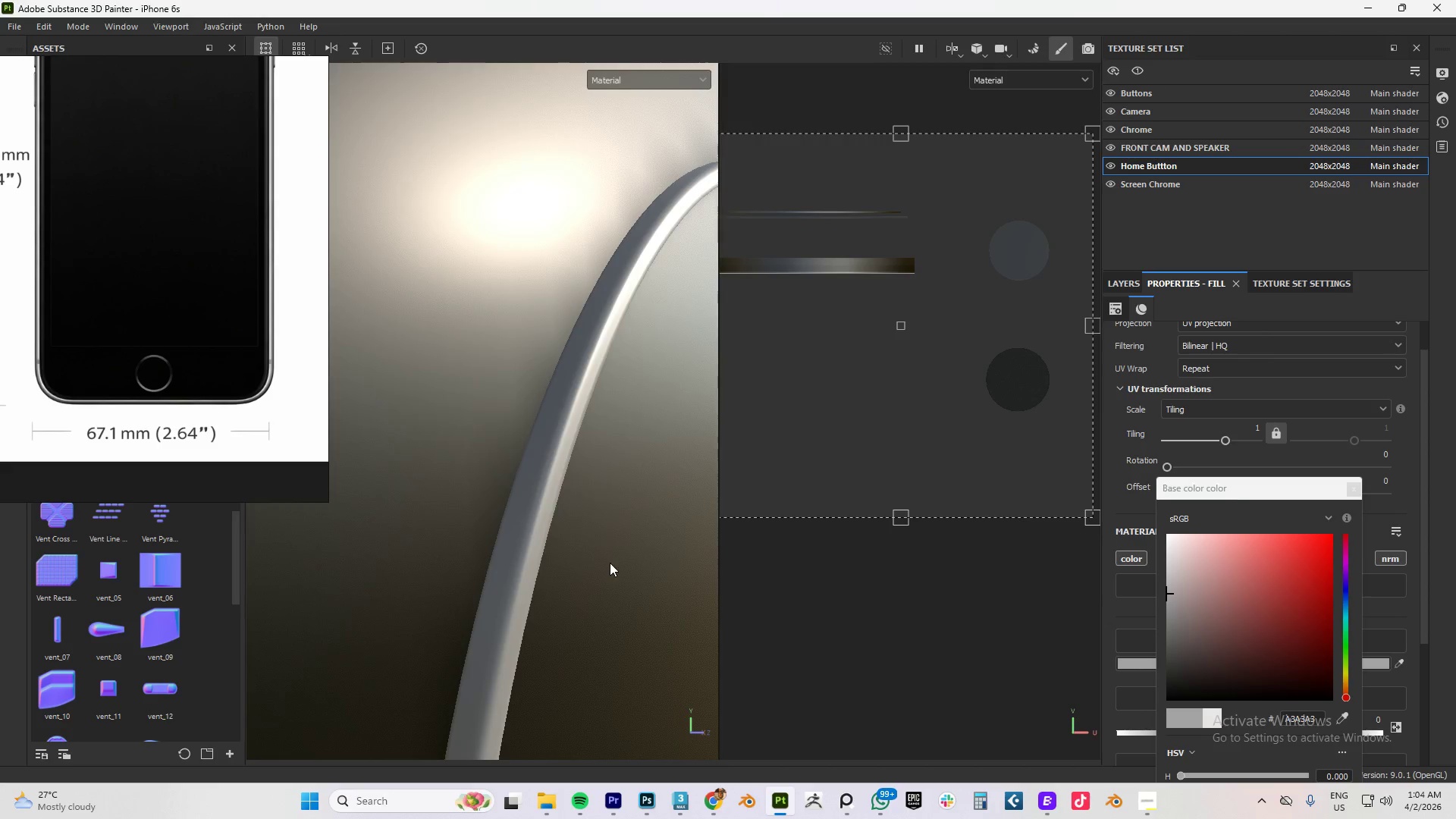 
hold_key(key=AltLeft, duration=0.62)
left_click_drag(start_coordinate=[613, 554], to_coordinate=[505, 555])
 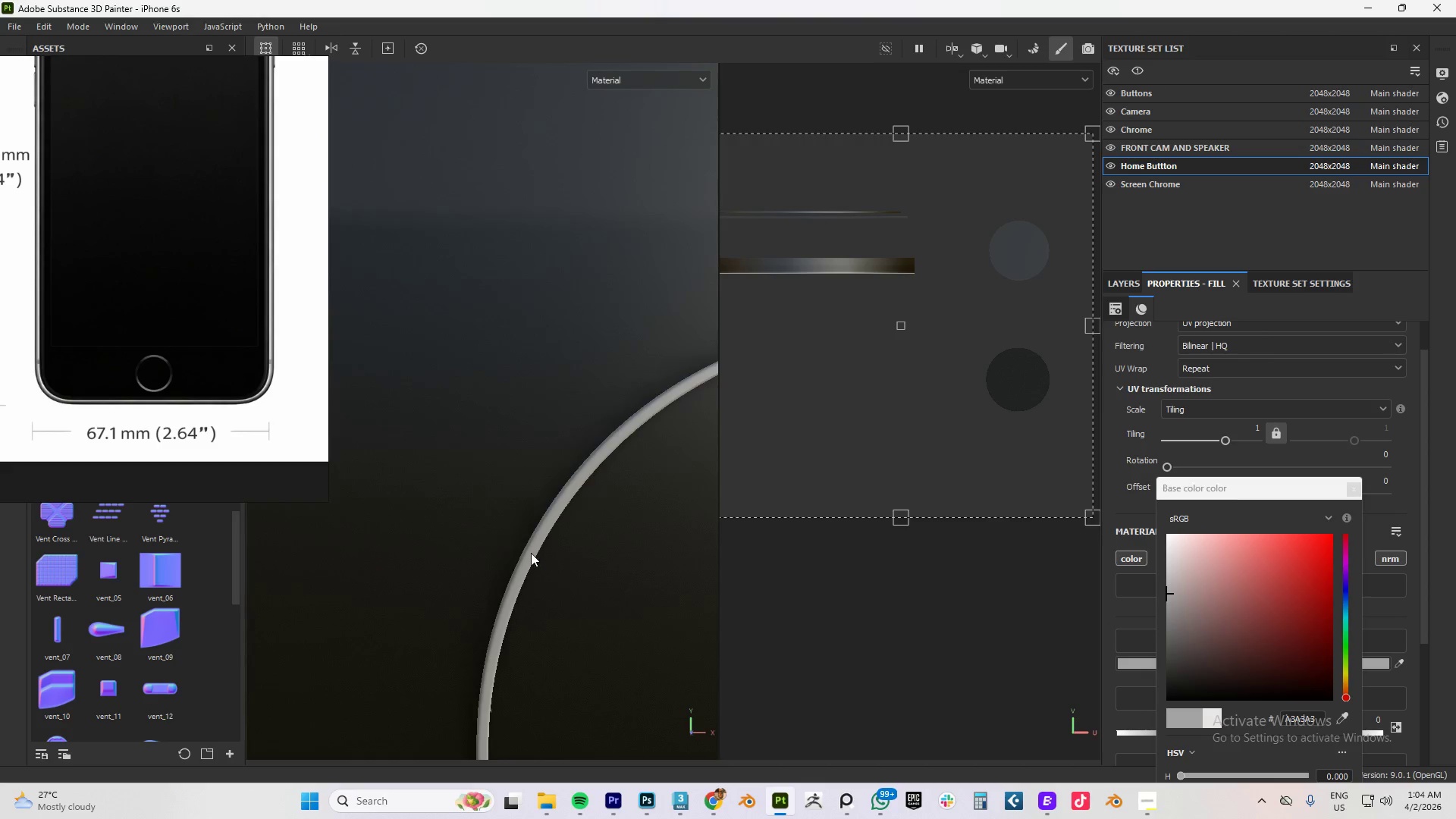 
scroll: coordinate [607, 559], scroll_direction: down, amount: 9.0
 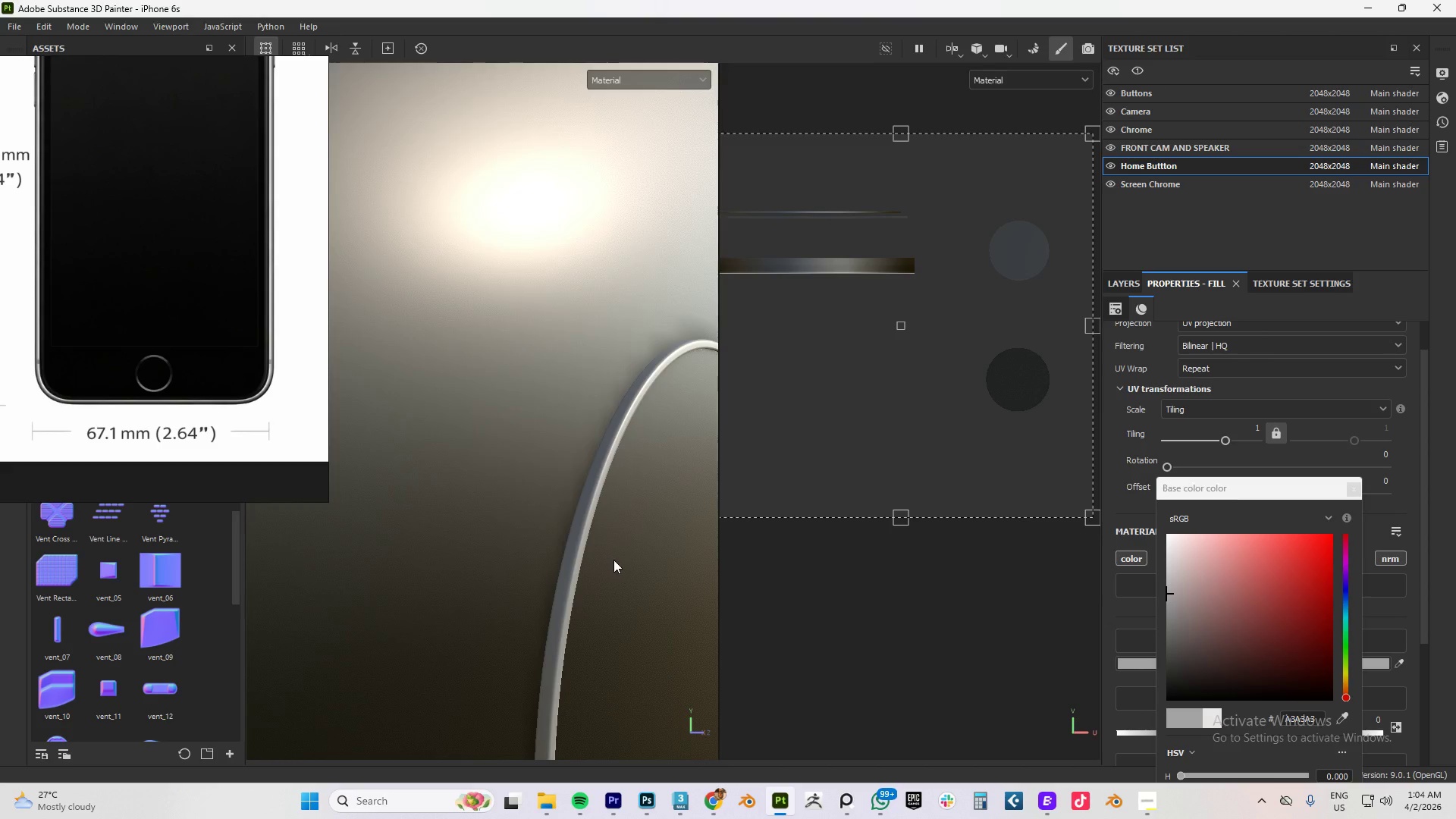 
hold_key(key=AltLeft, duration=1.5)
left_click_drag(start_coordinate=[540, 552], to_coordinate=[642, 560])
 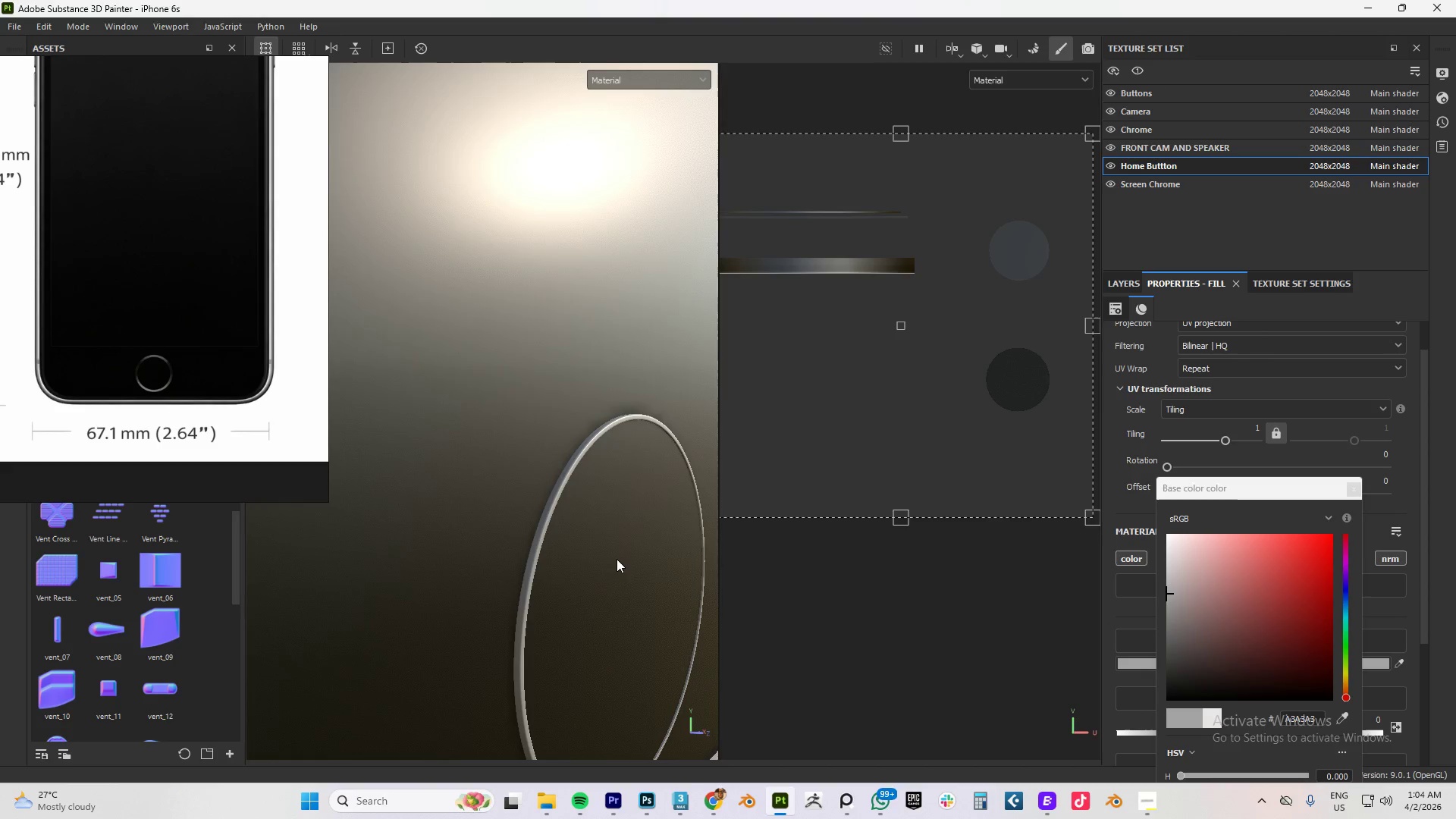 
scroll: coordinate [535, 552], scroll_direction: down, amount: 7.0
 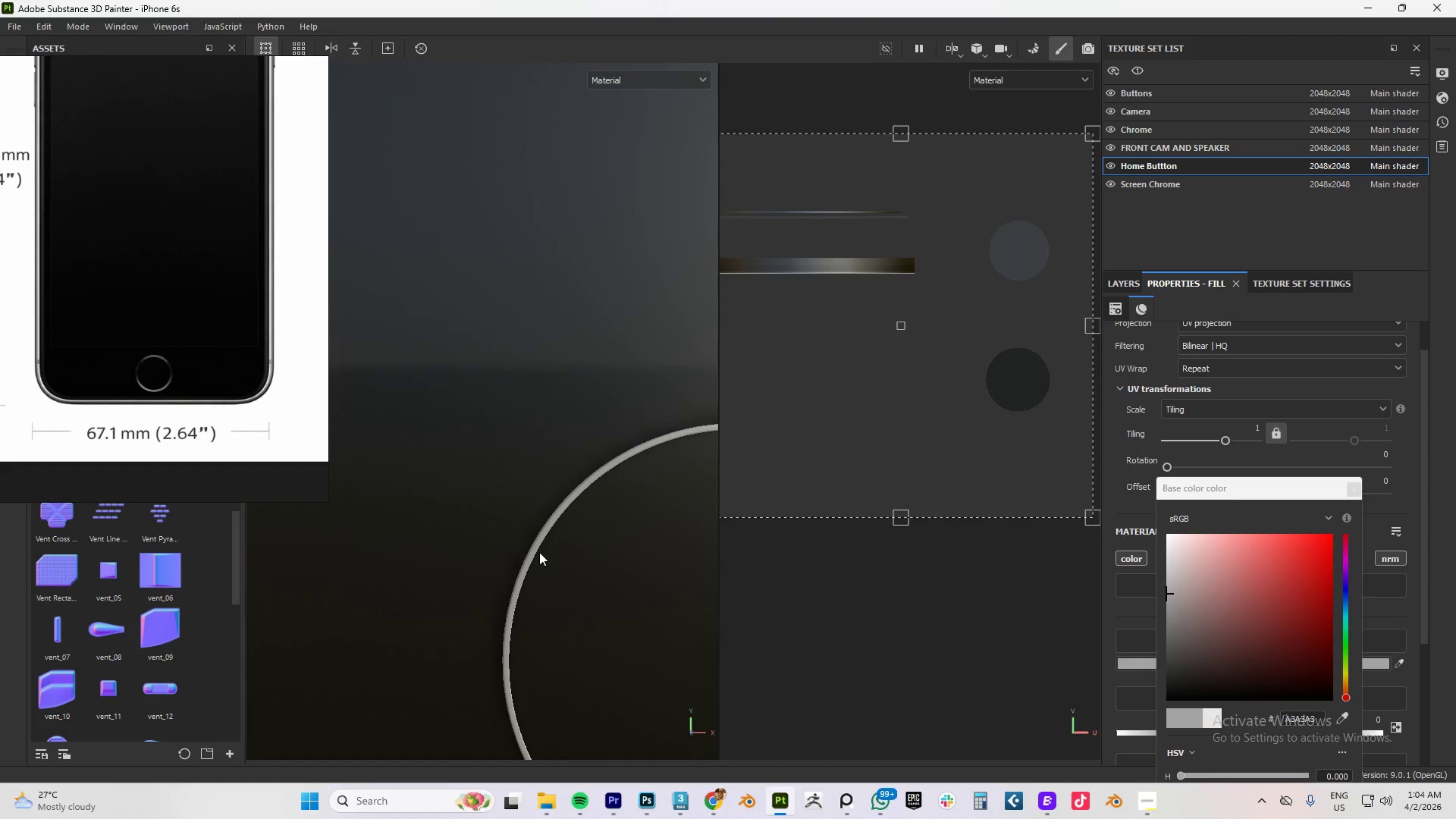 
hold_key(key=AltLeft, duration=0.5)
 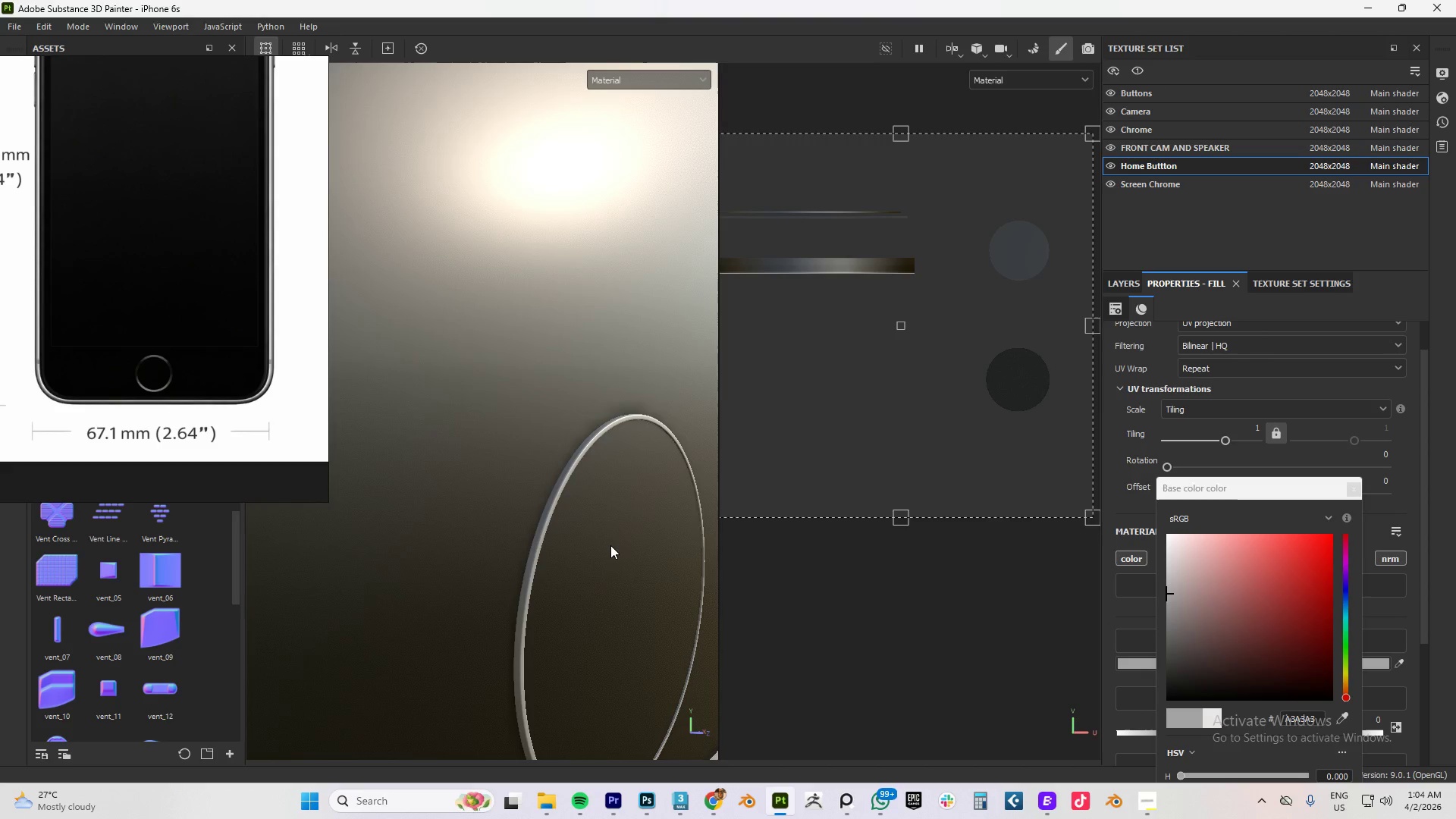 
scroll: coordinate [562, 512], scroll_direction: up, amount: 12.0
 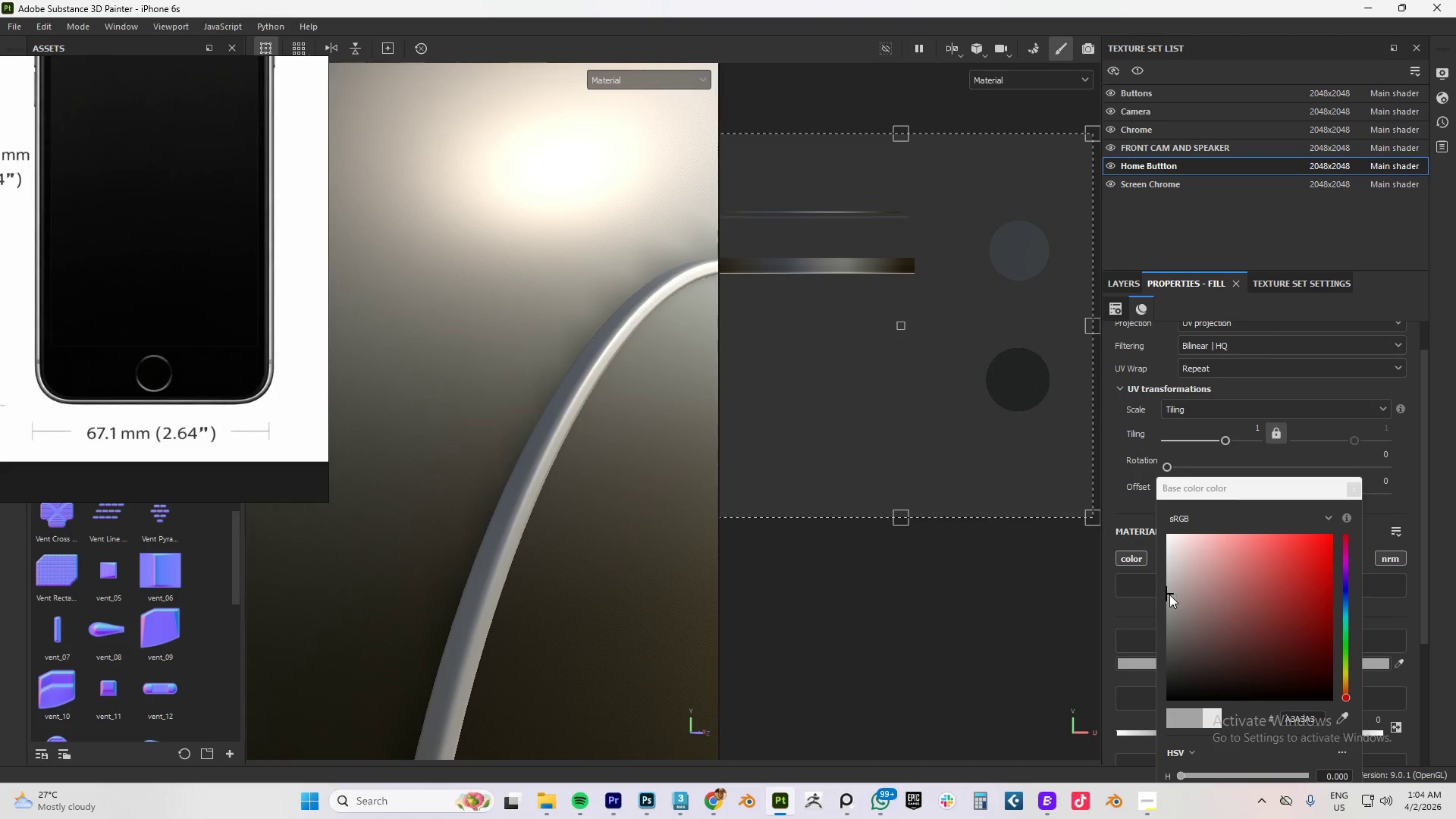 
left_click_drag(start_coordinate=[1167, 595], to_coordinate=[1169, 608])
 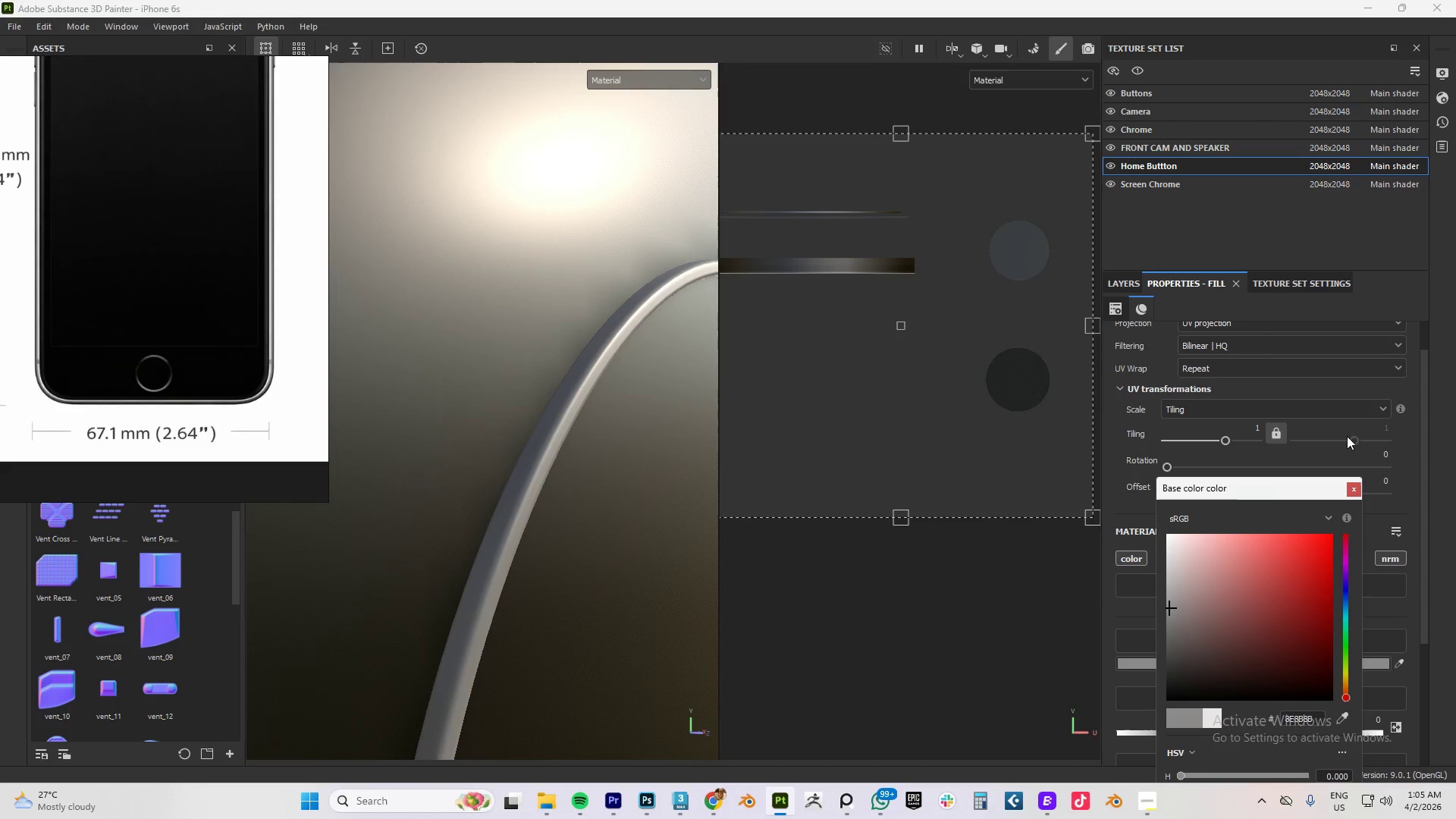 
wait(6.03)
 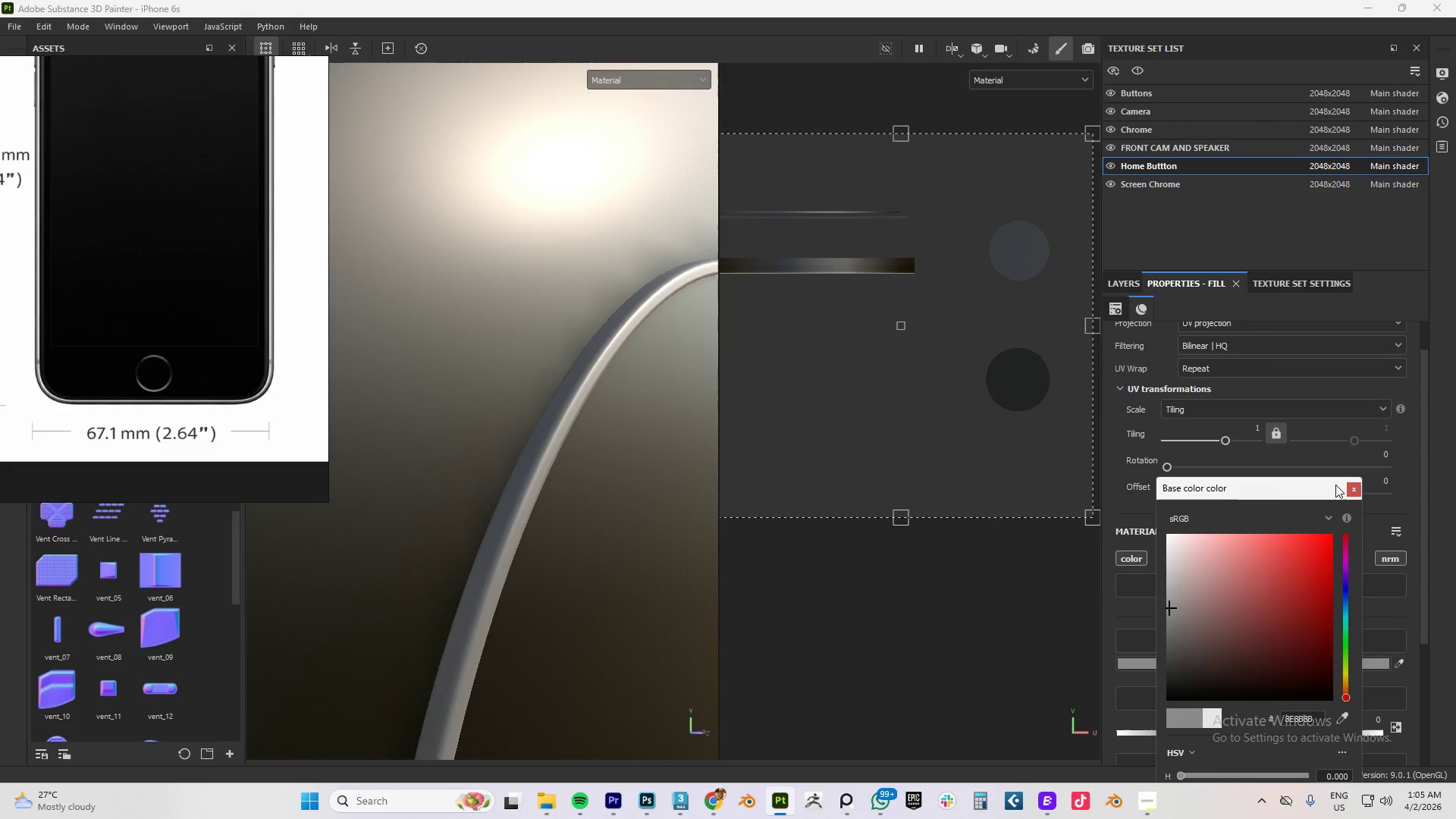 
left_click([1354, 494])
 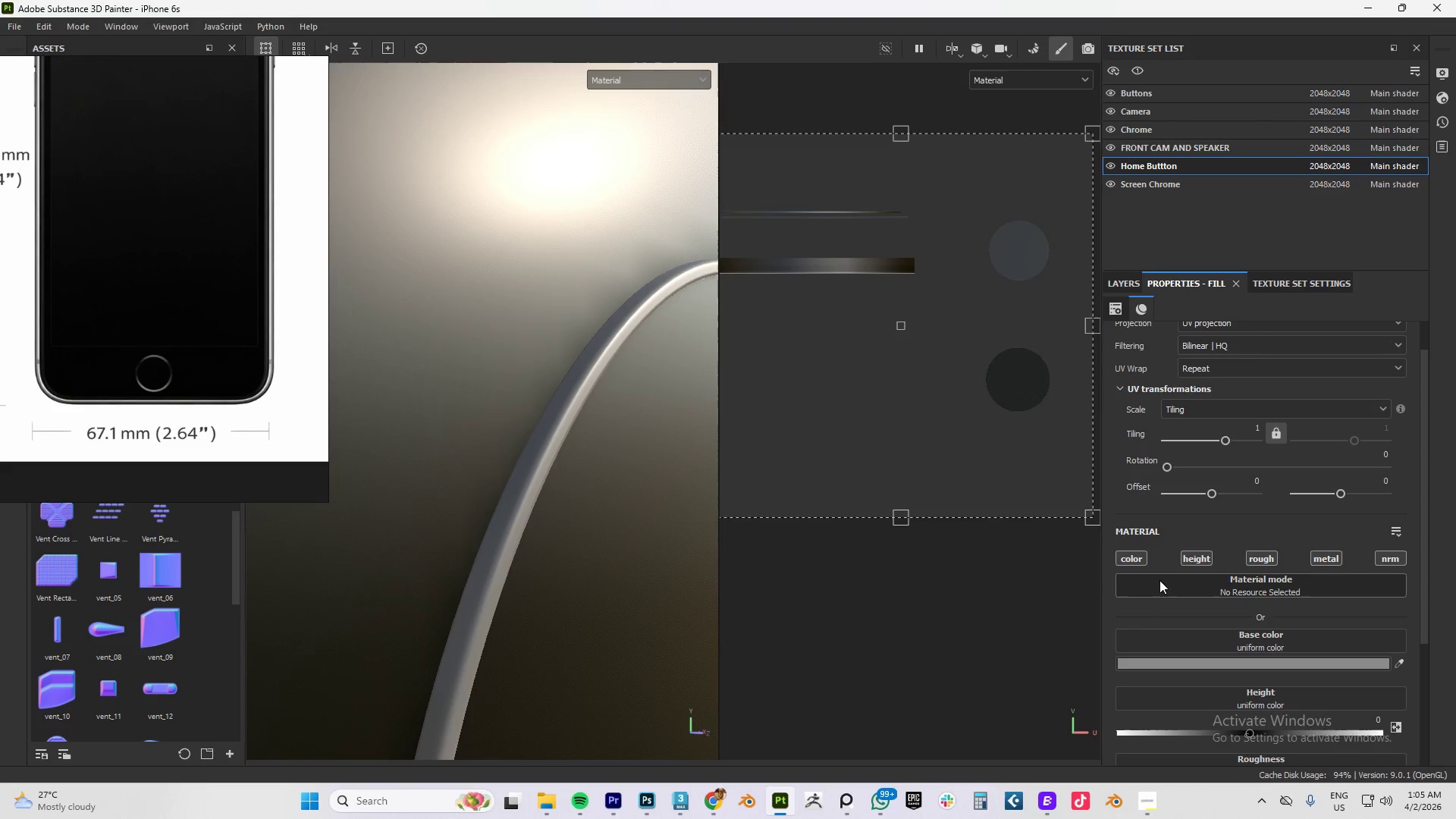 
scroll: coordinate [1191, 674], scroll_direction: down, amount: 9.0
 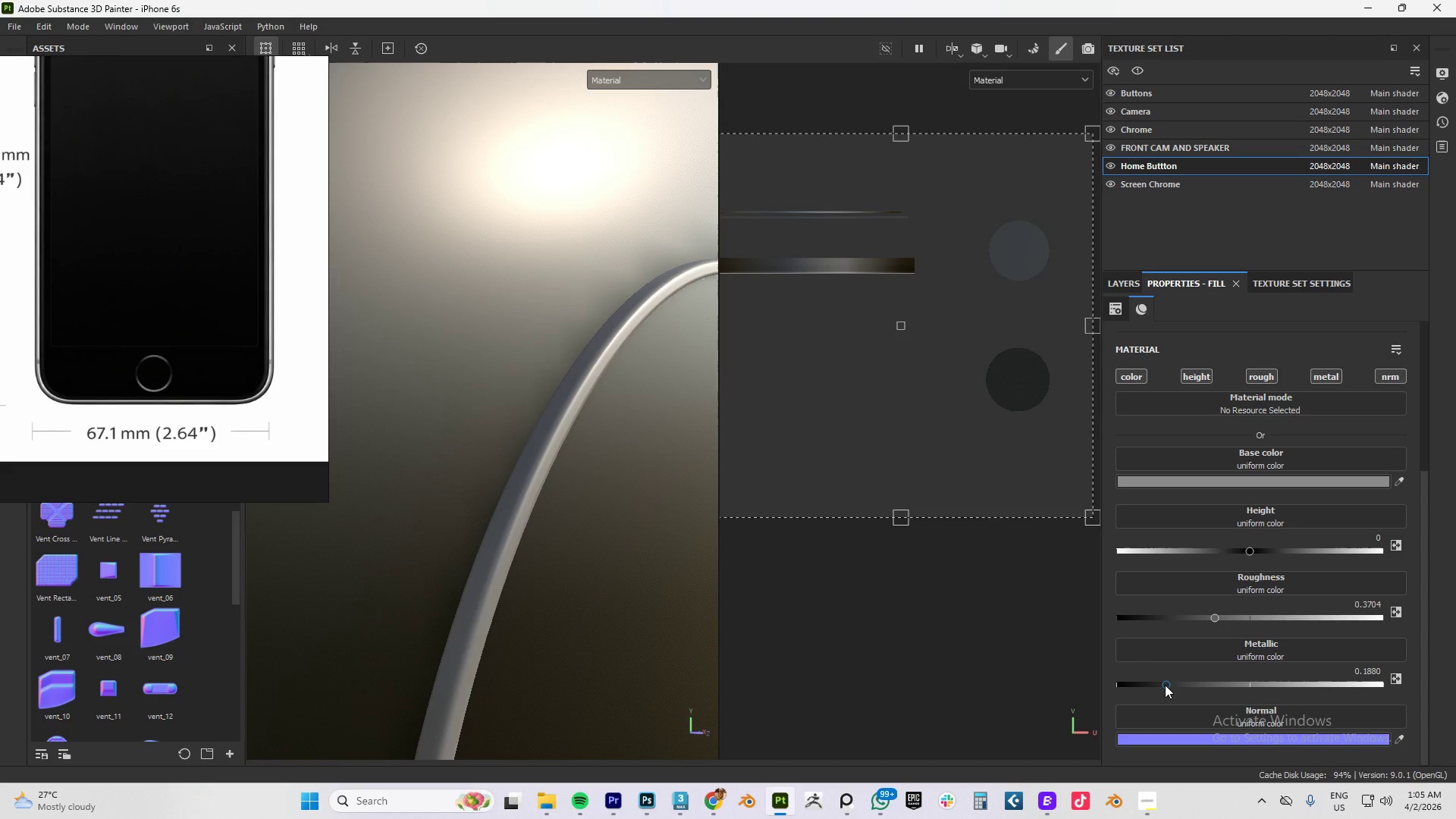 
left_click_drag(start_coordinate=[1165, 685], to_coordinate=[1209, 685])
 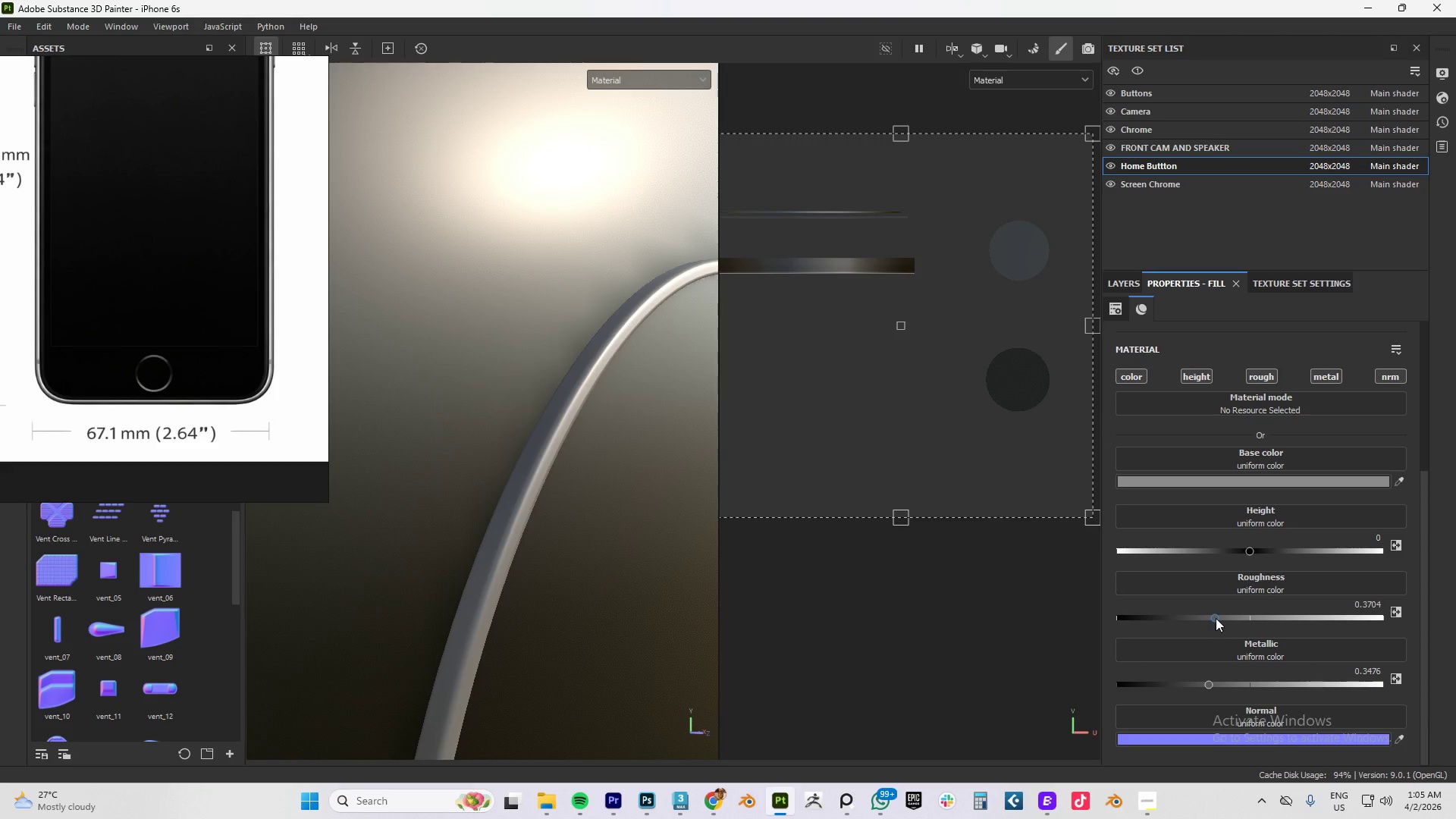 
left_click_drag(start_coordinate=[1216, 618], to_coordinate=[1174, 623])
 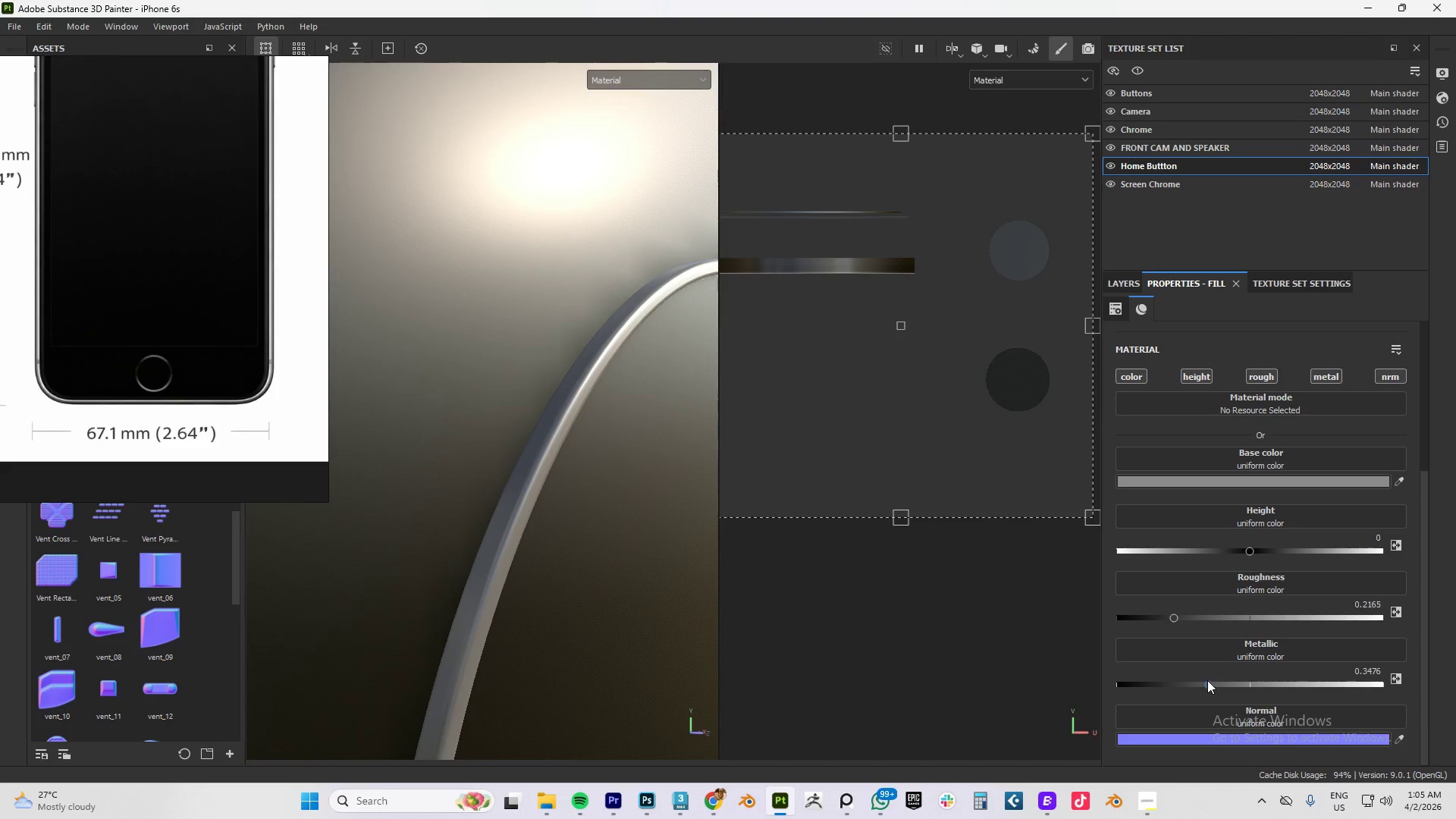 
left_click_drag(start_coordinate=[1207, 682], to_coordinate=[1231, 682])
 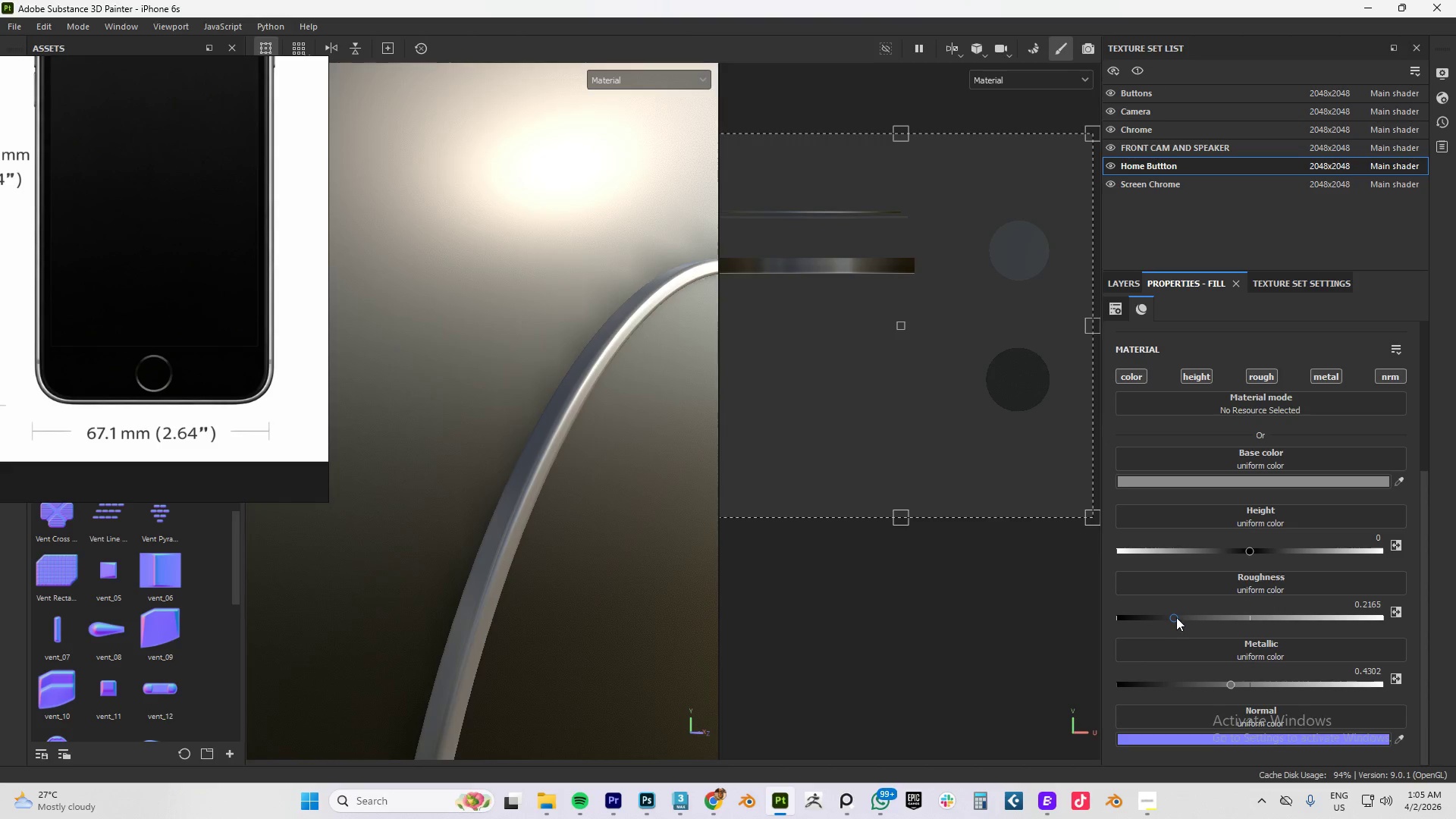 
left_click_drag(start_coordinate=[1173, 617], to_coordinate=[1173, 621])
 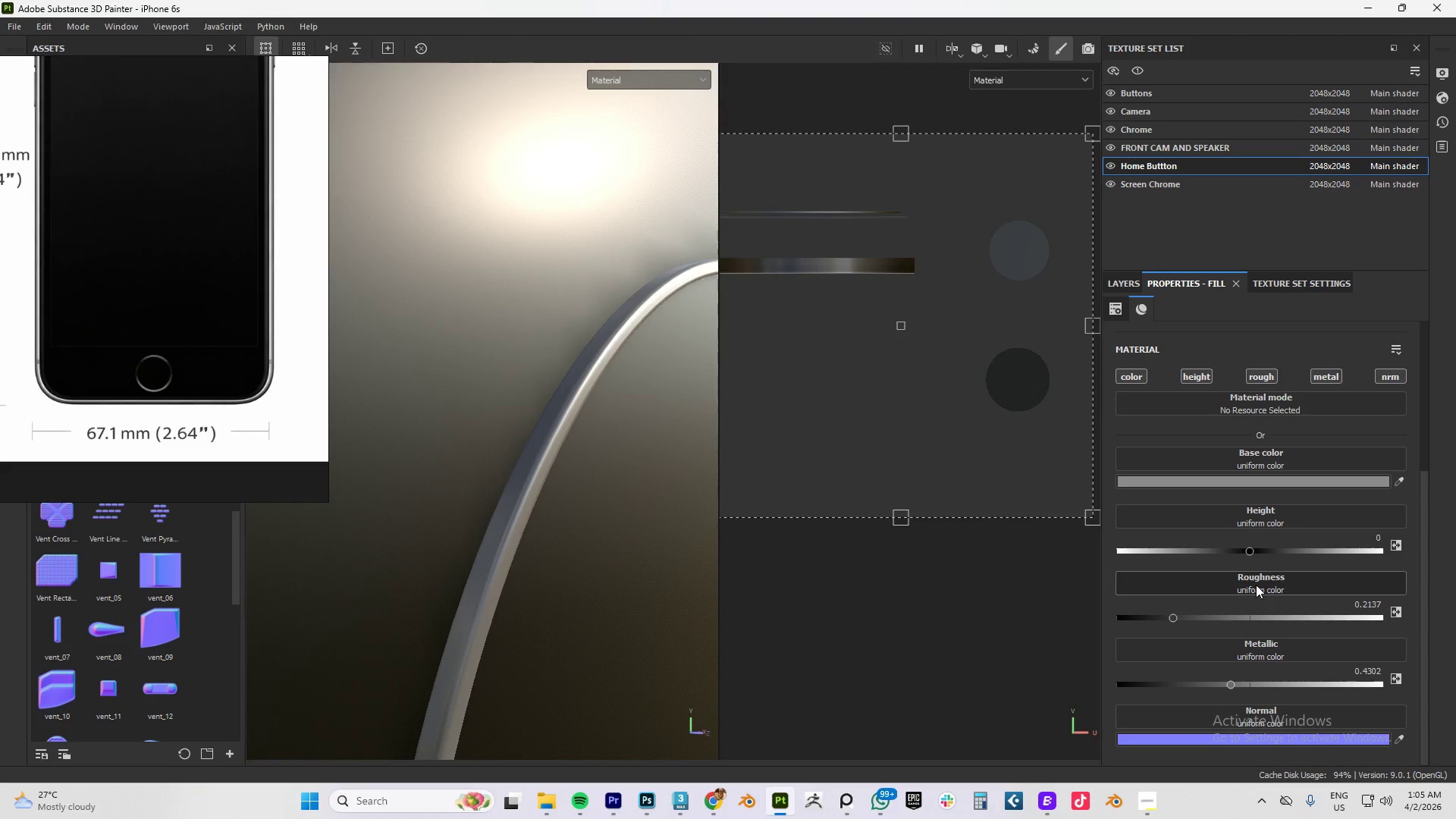 
scroll: coordinate [1279, 613], scroll_direction: down, amount: 1.0
 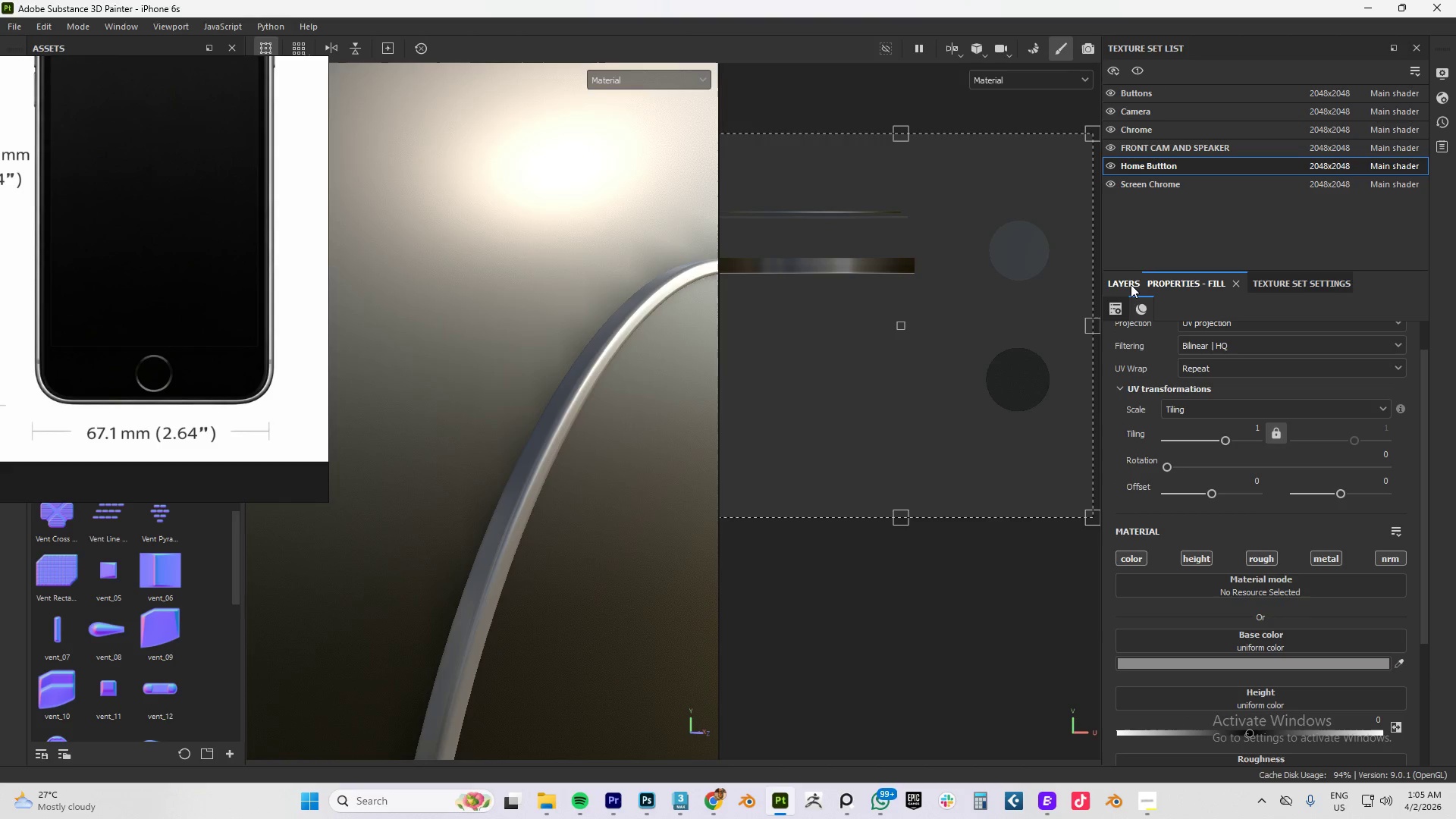 
left_click([1130, 284])
 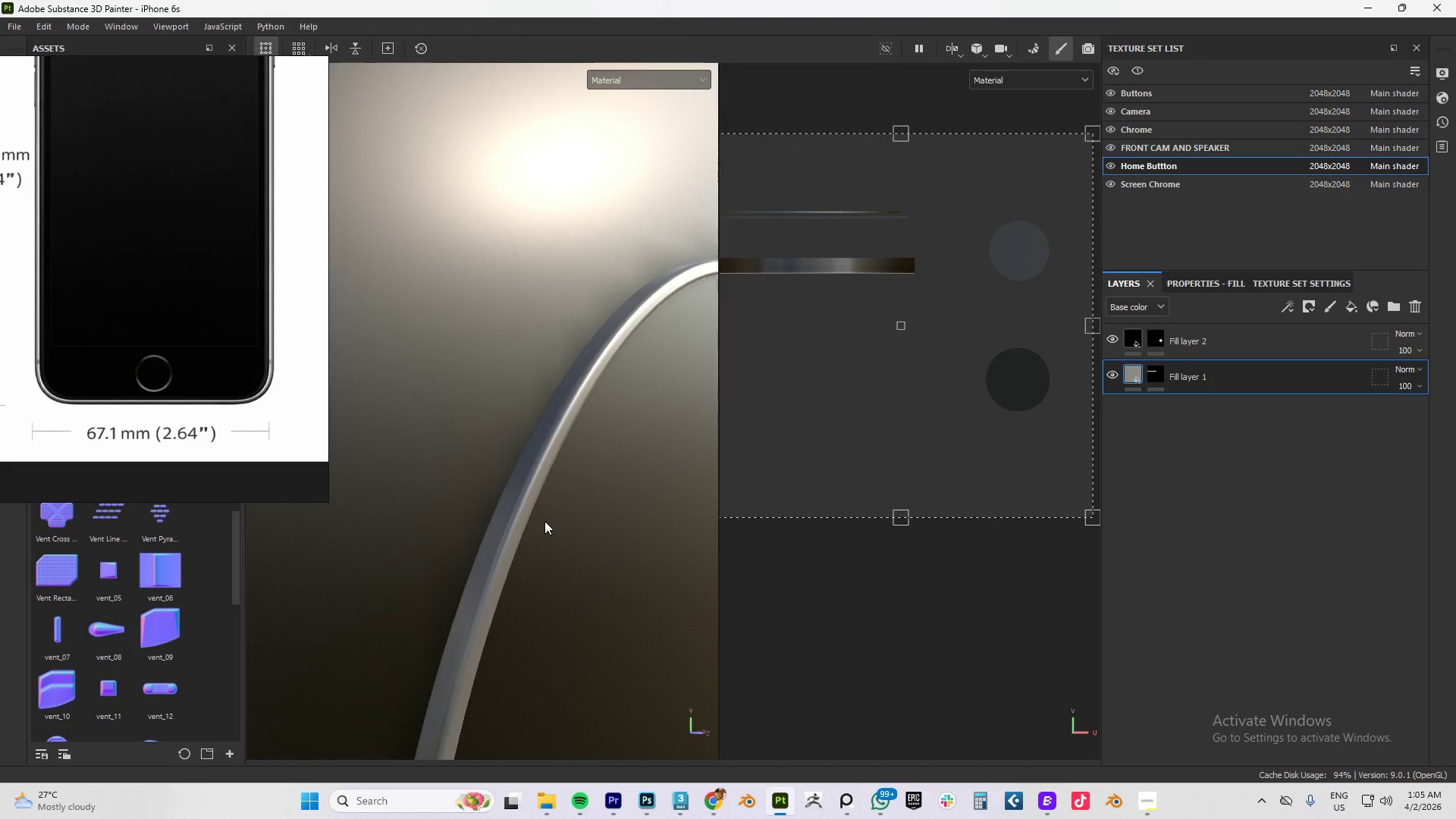 
hold_key(key=AltLeft, duration=0.64)
left_click_drag(start_coordinate=[629, 457], to_coordinate=[519, 443])
 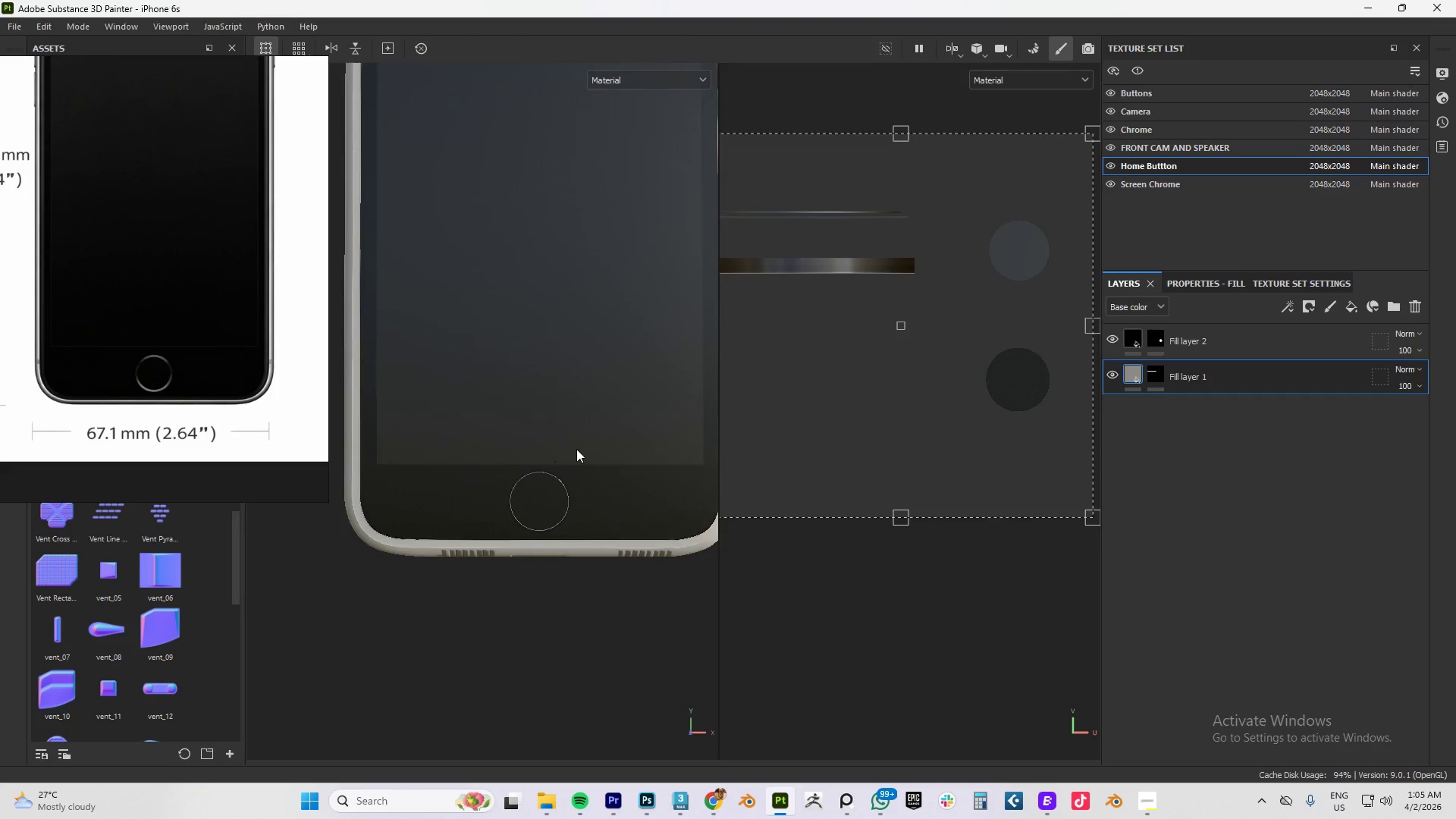 
scroll: coordinate [584, 484], scroll_direction: down, amount: 34.0
 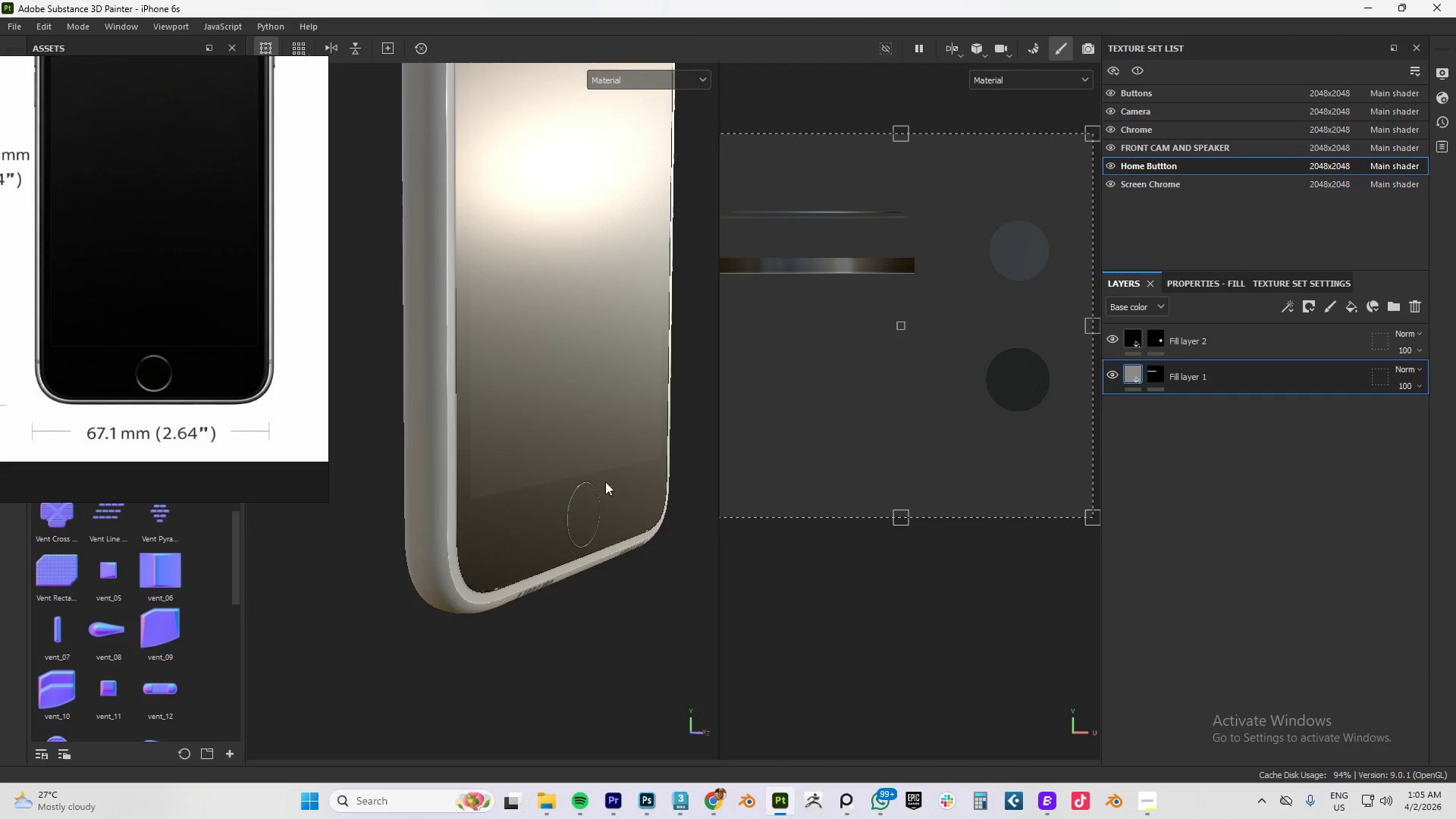 
hold_key(key=AltLeft, duration=0.88)
 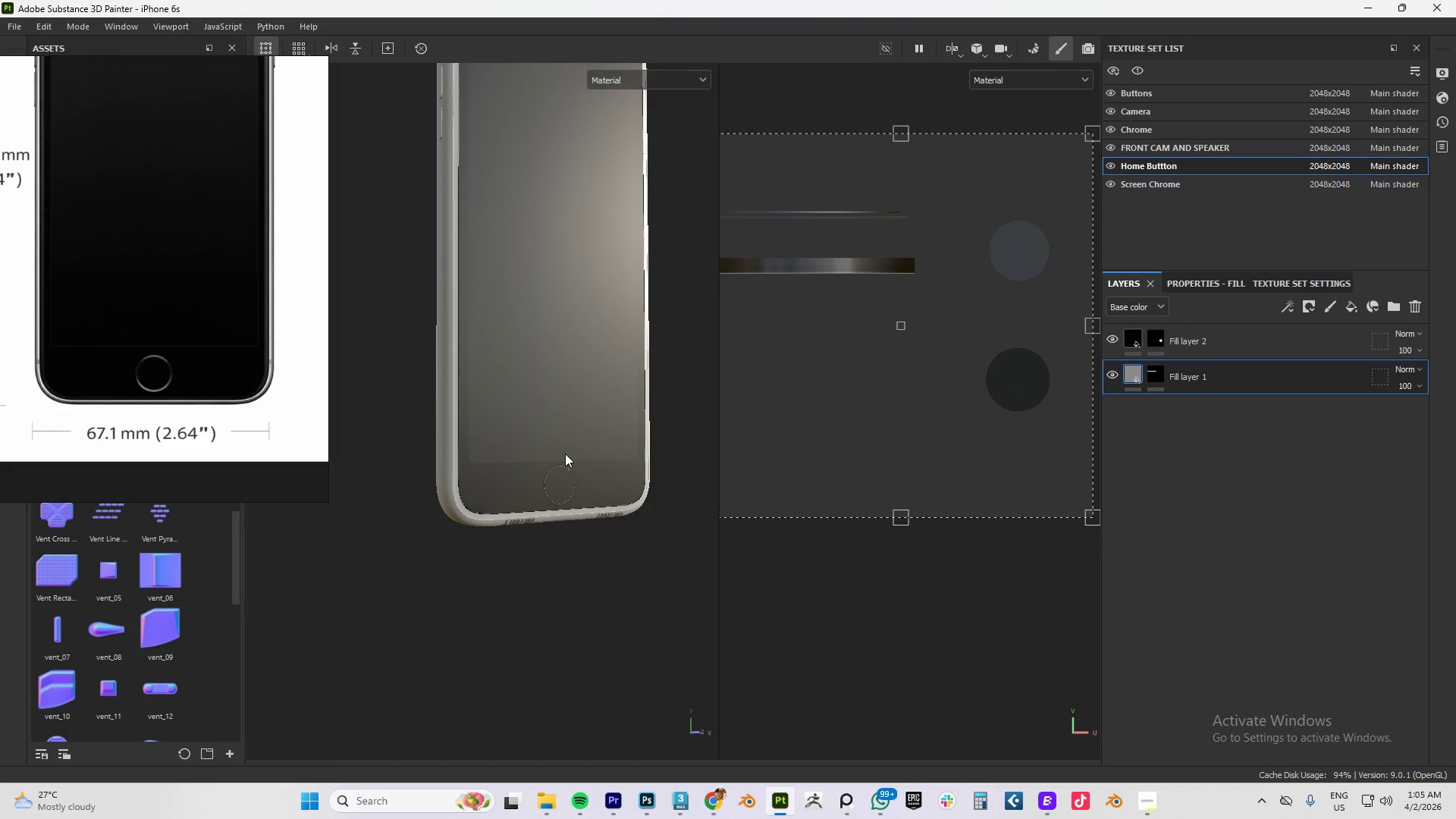 
scroll: coordinate [576, 454], scroll_direction: down, amount: 5.0
 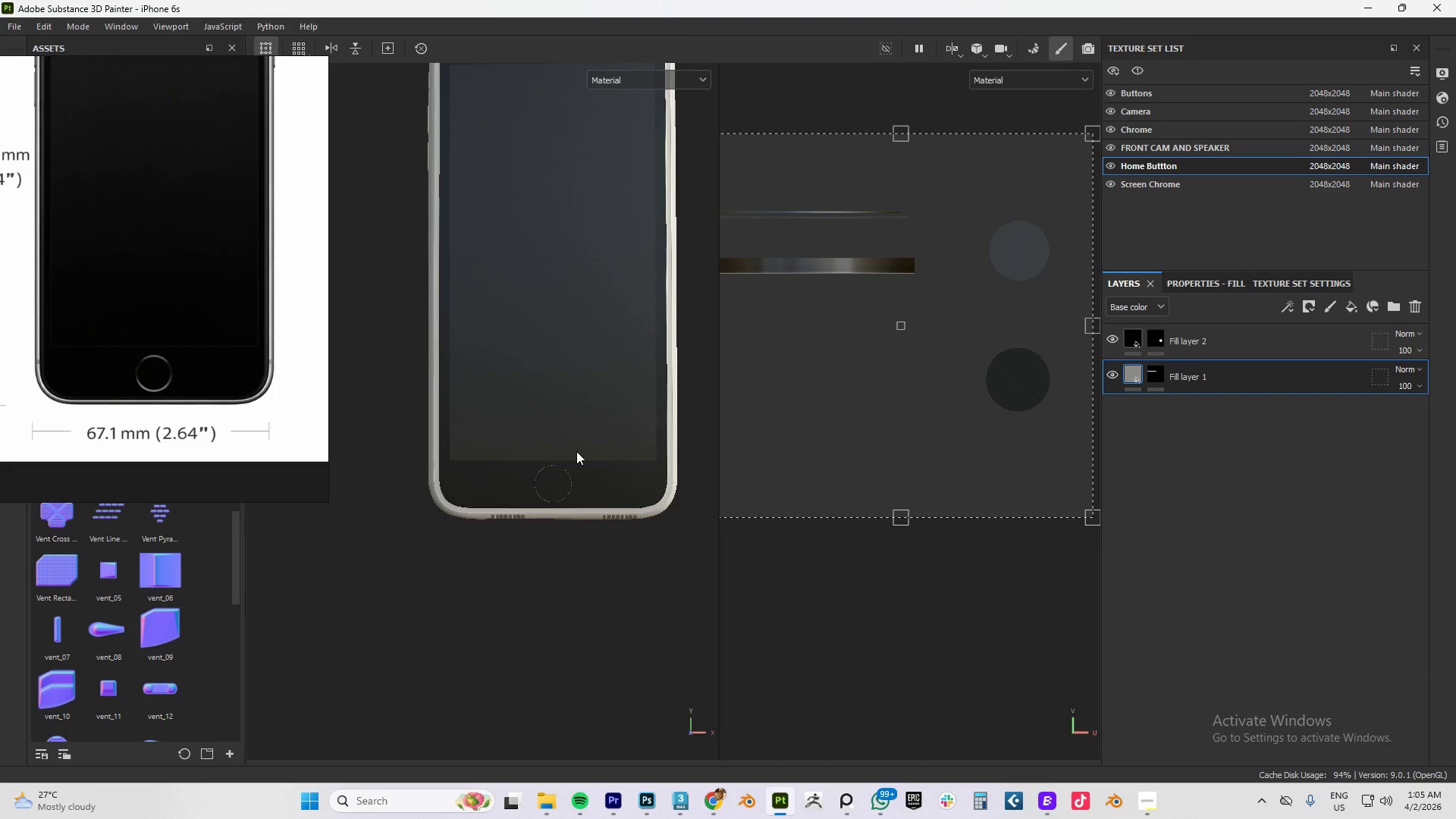 
left_click_drag(start_coordinate=[585, 448], to_coordinate=[652, 446])
 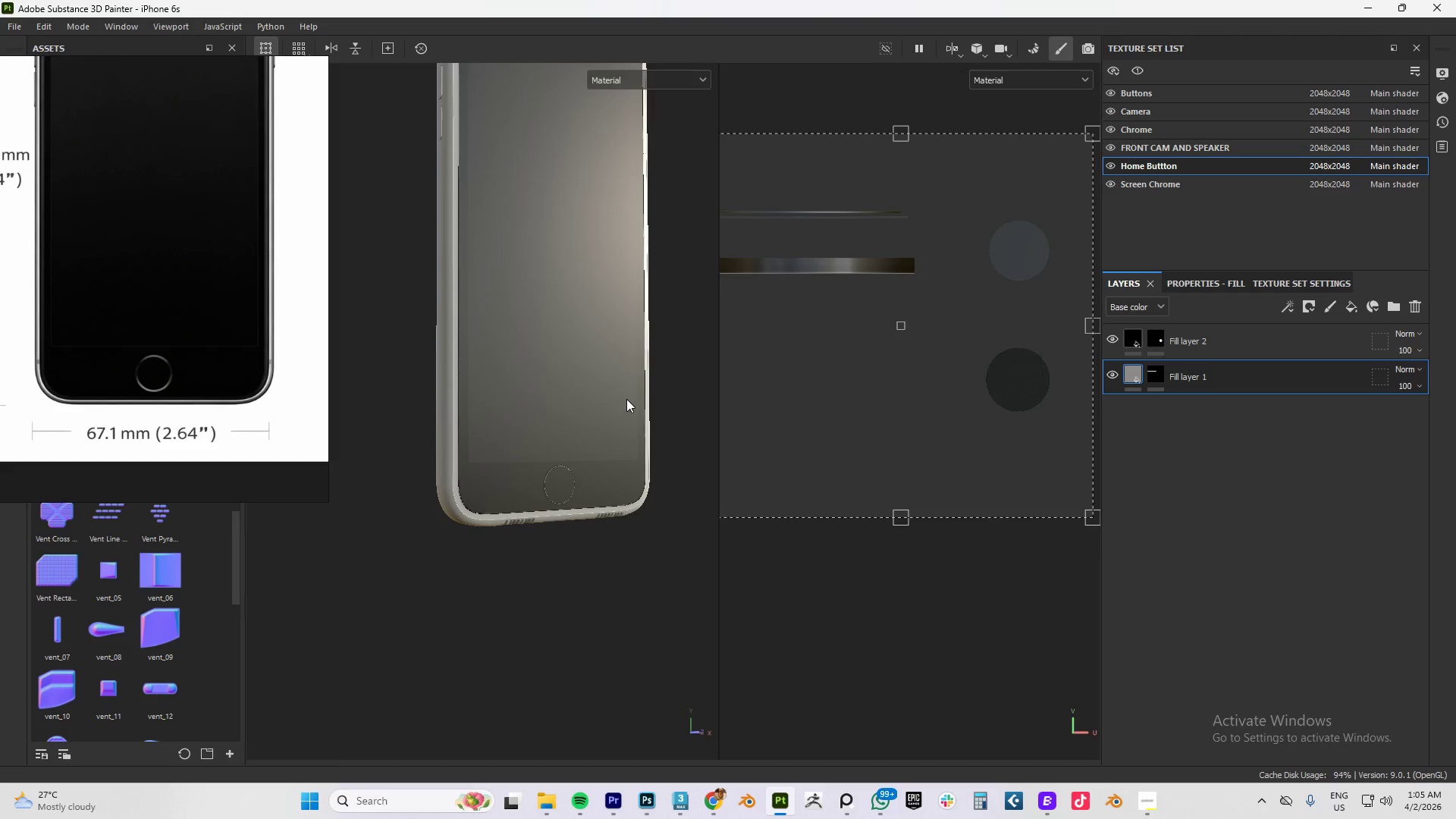 
wait(7.92)
 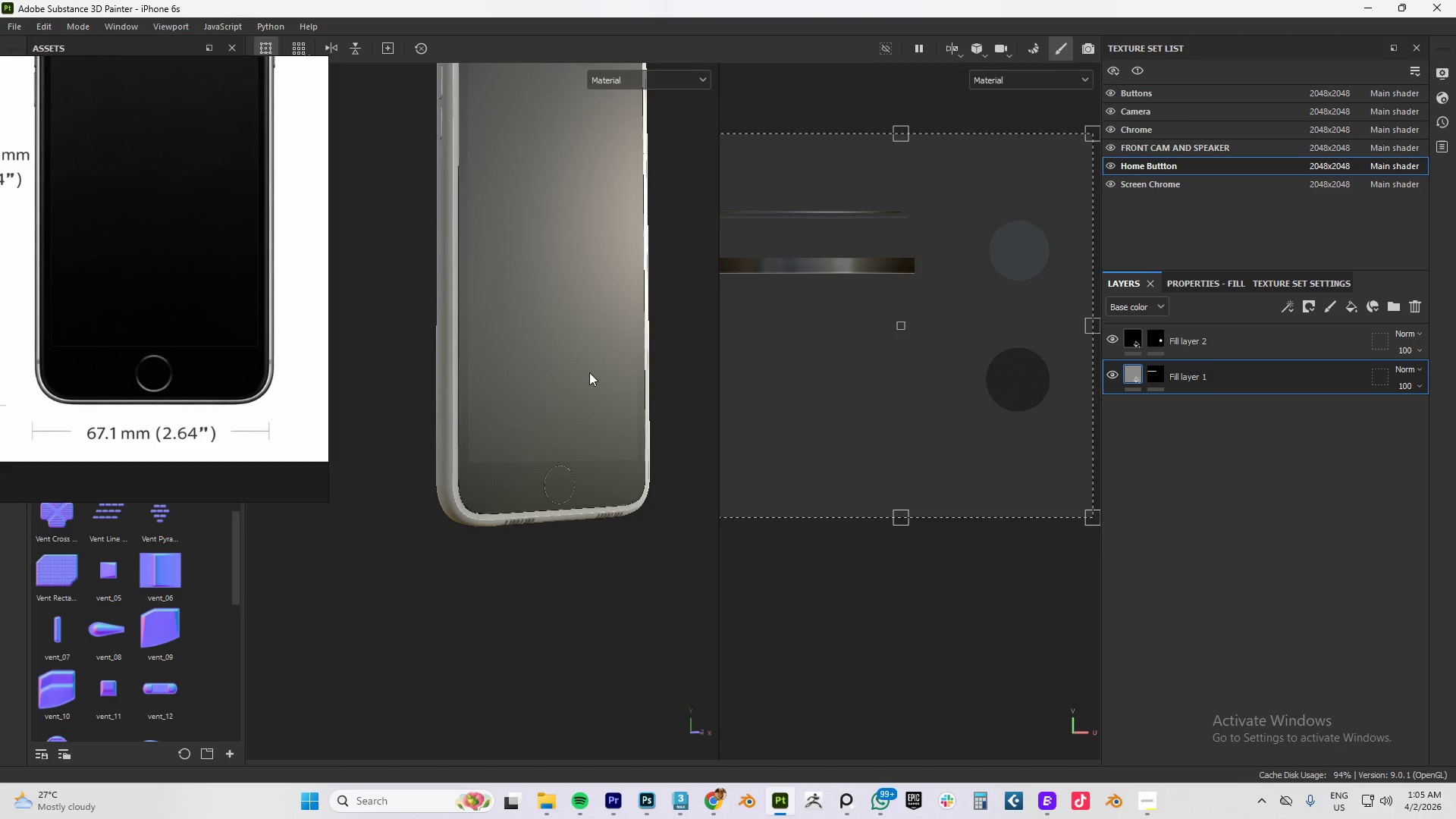 
mouse_move([1176, 344])
 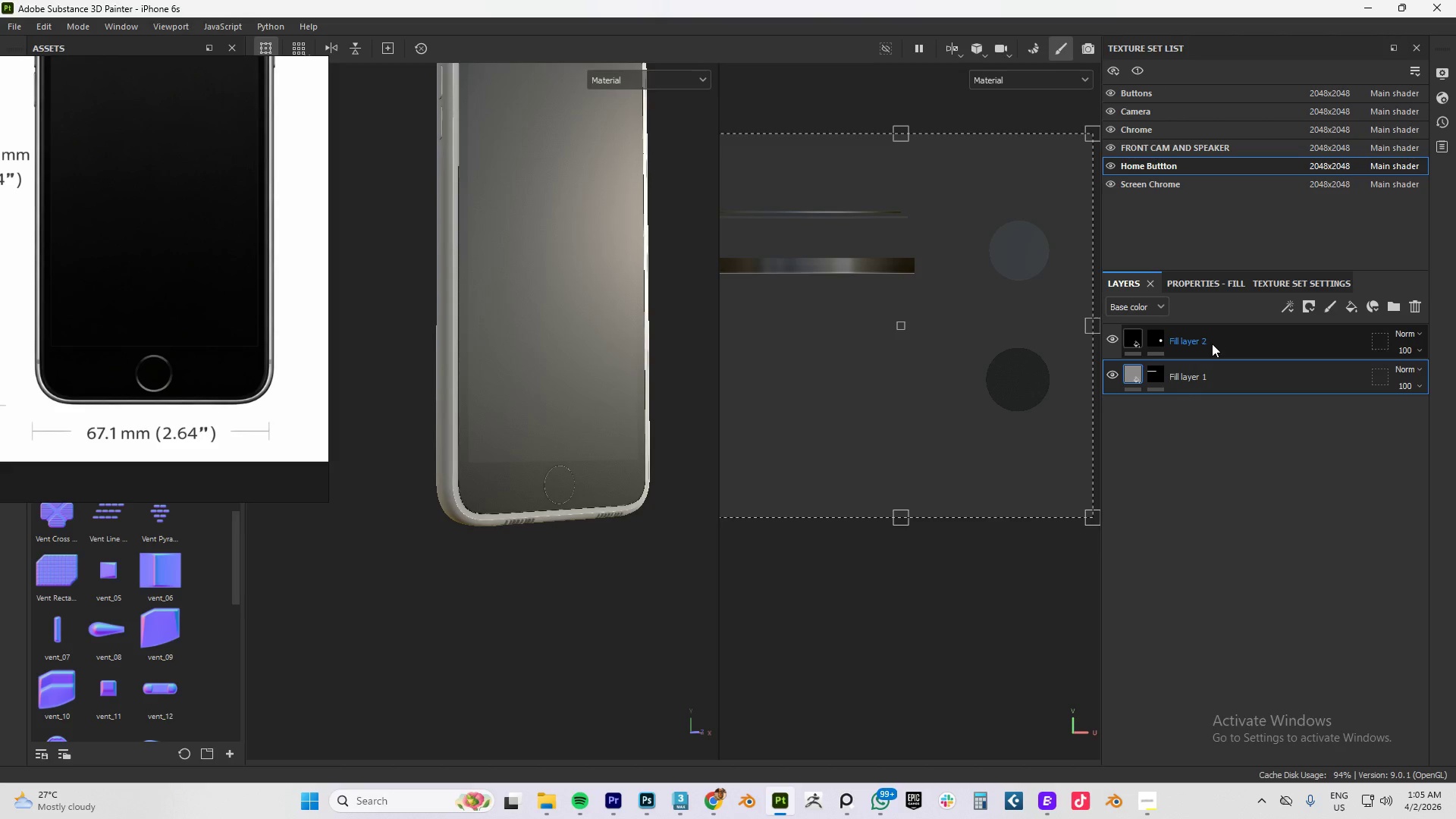 
left_click([1213, 339])
 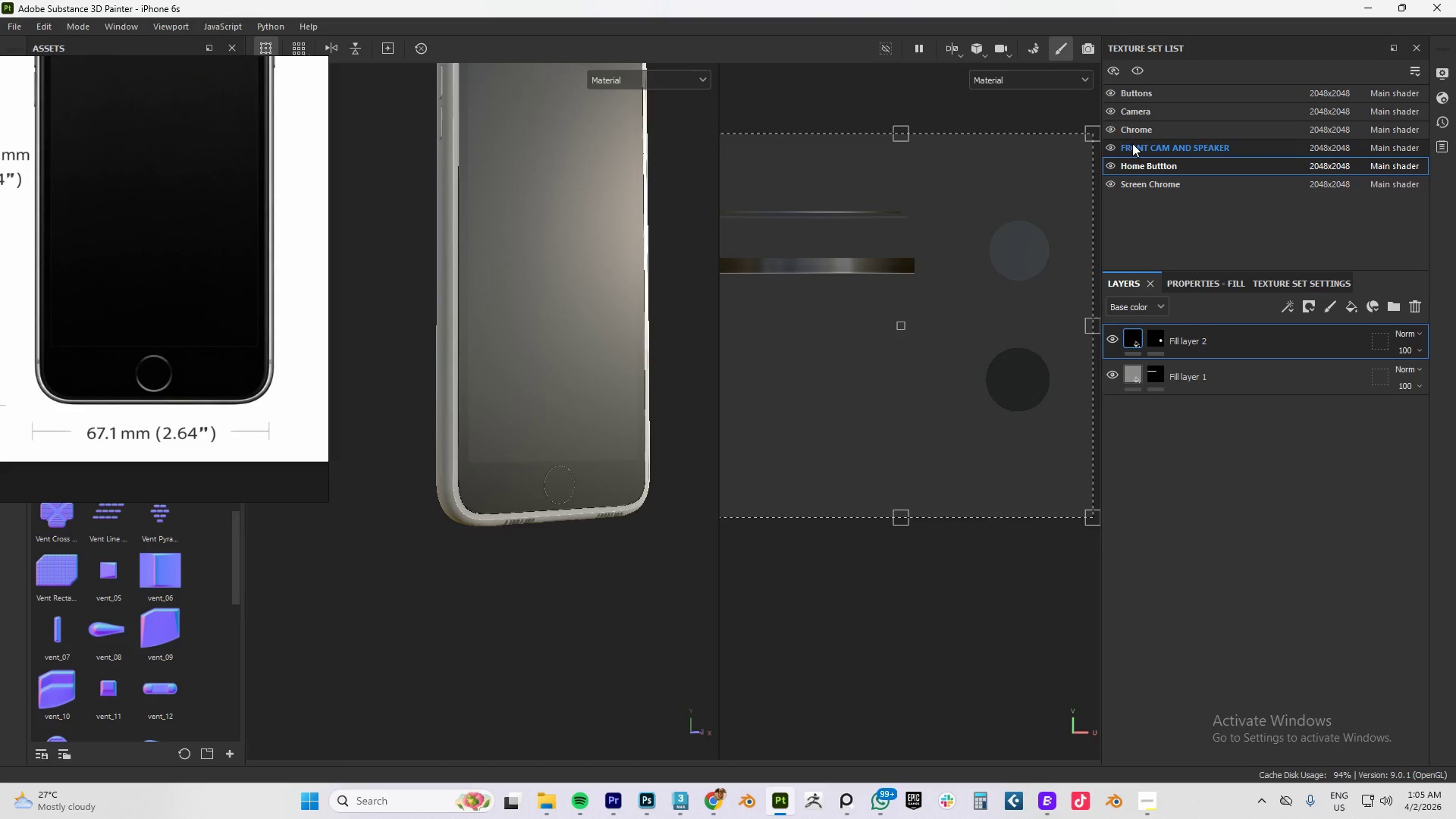 
left_click([1113, 127])
 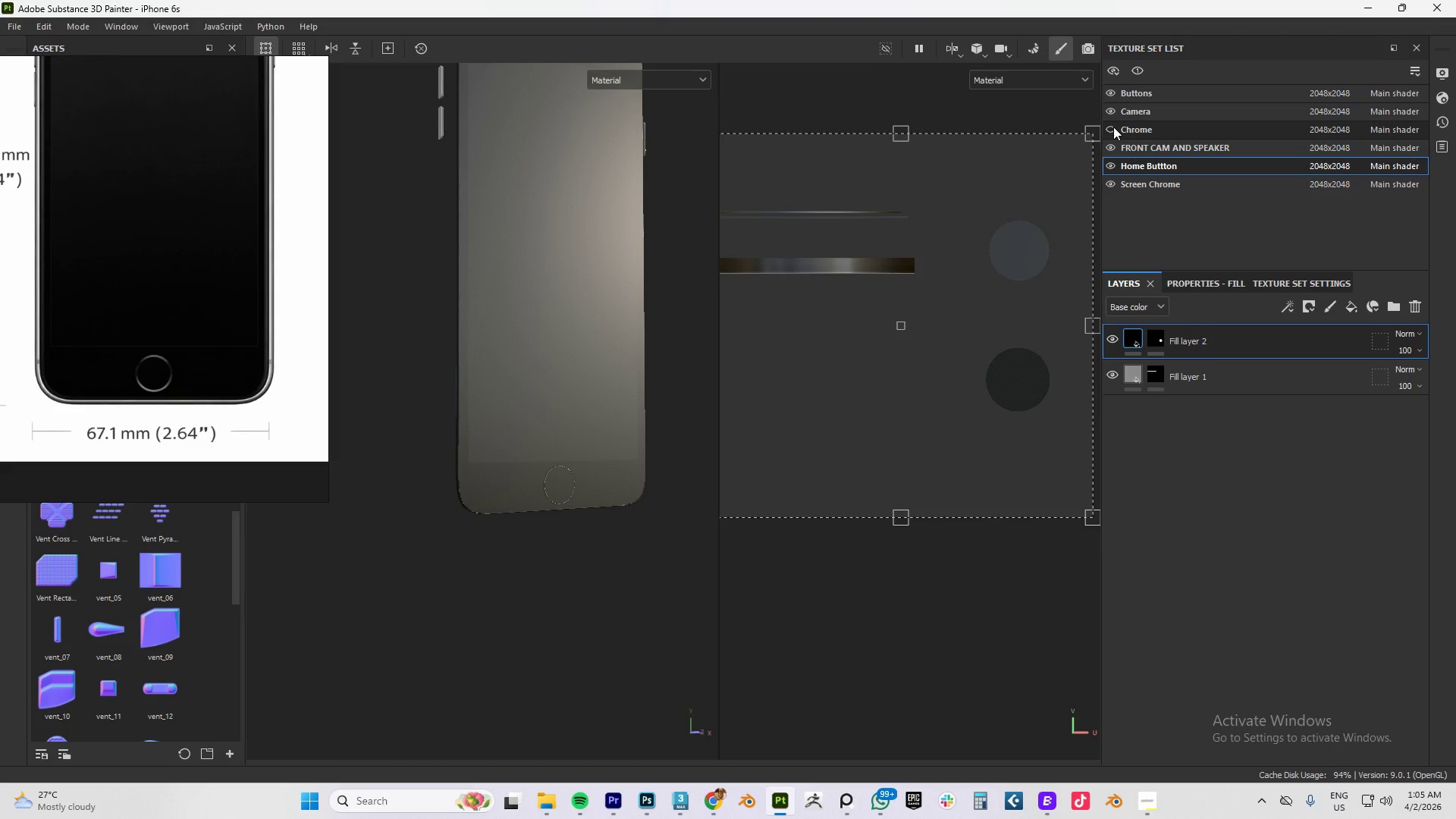 
left_click([1113, 127])
 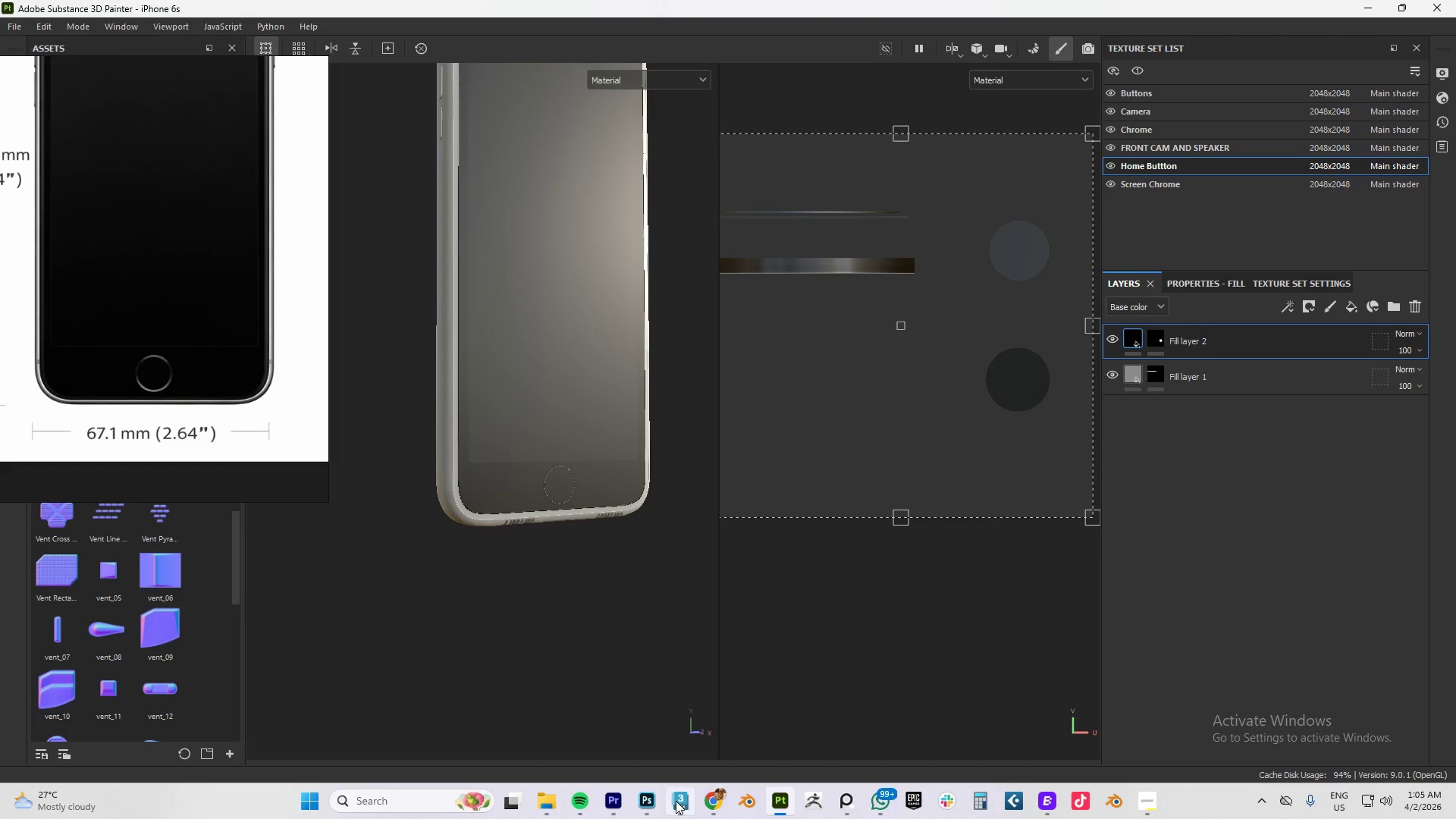 
left_click([708, 802])
 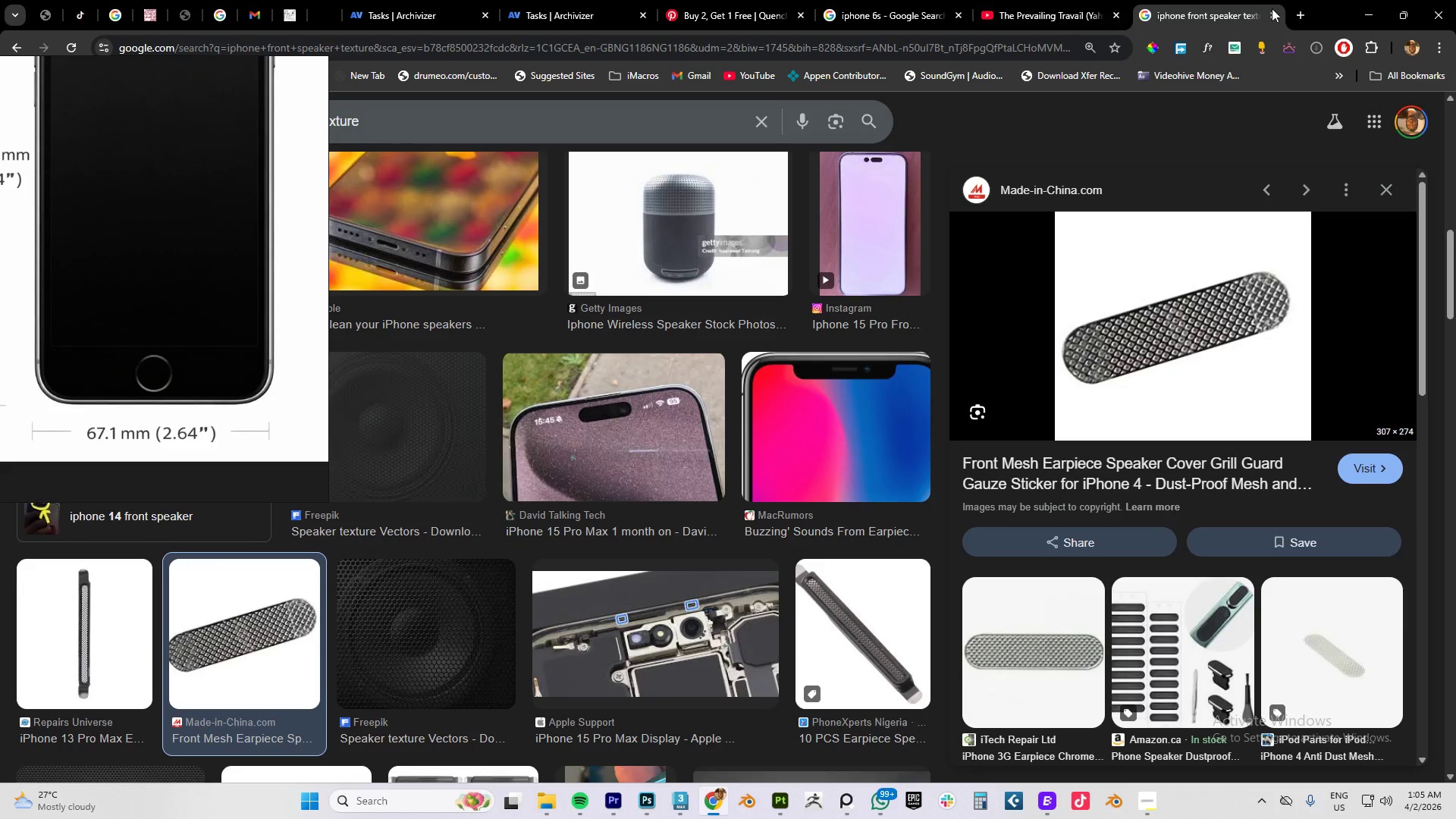 
left_click([1306, 18])
 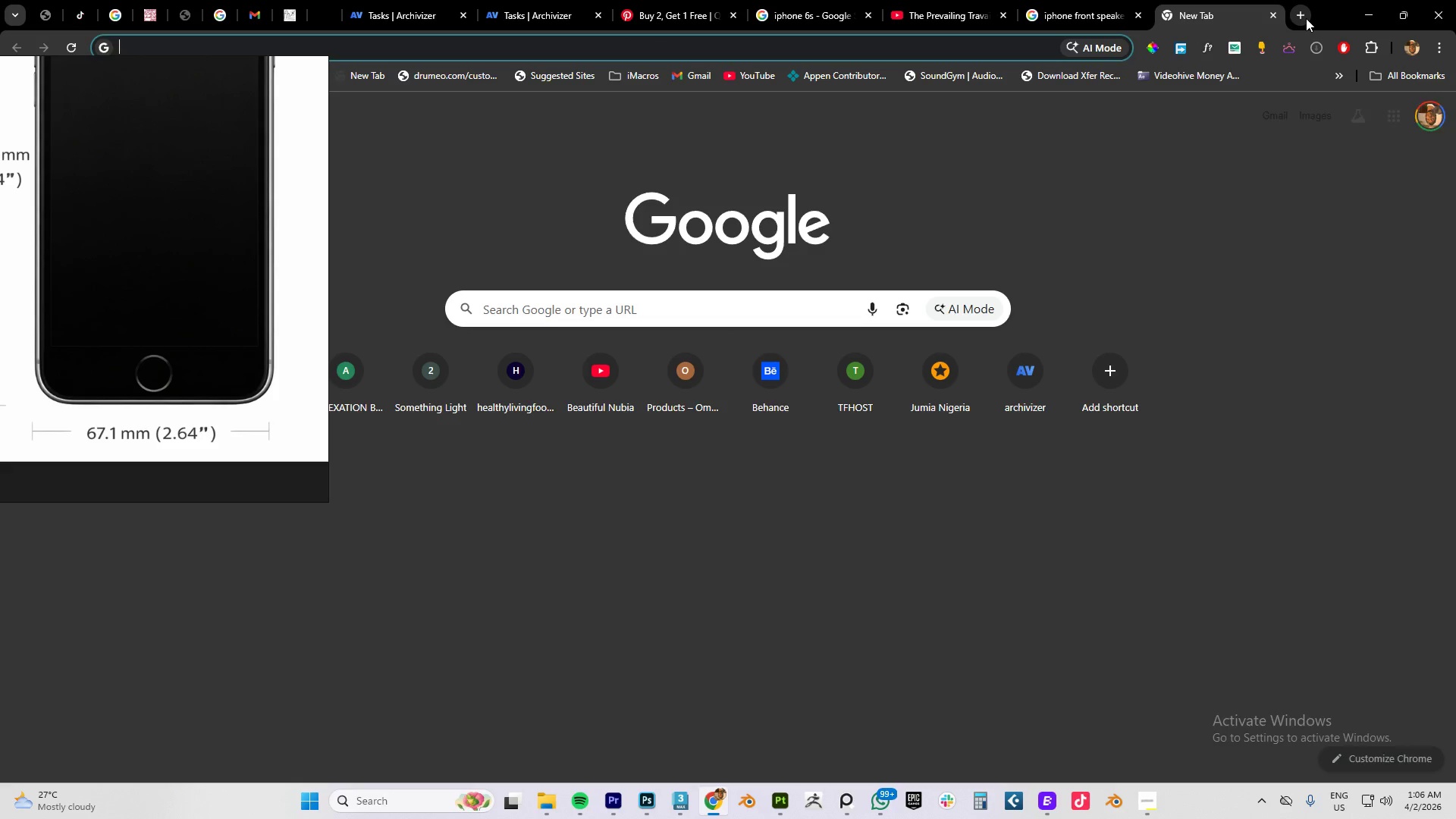 
type(iphone 6s chrome)
 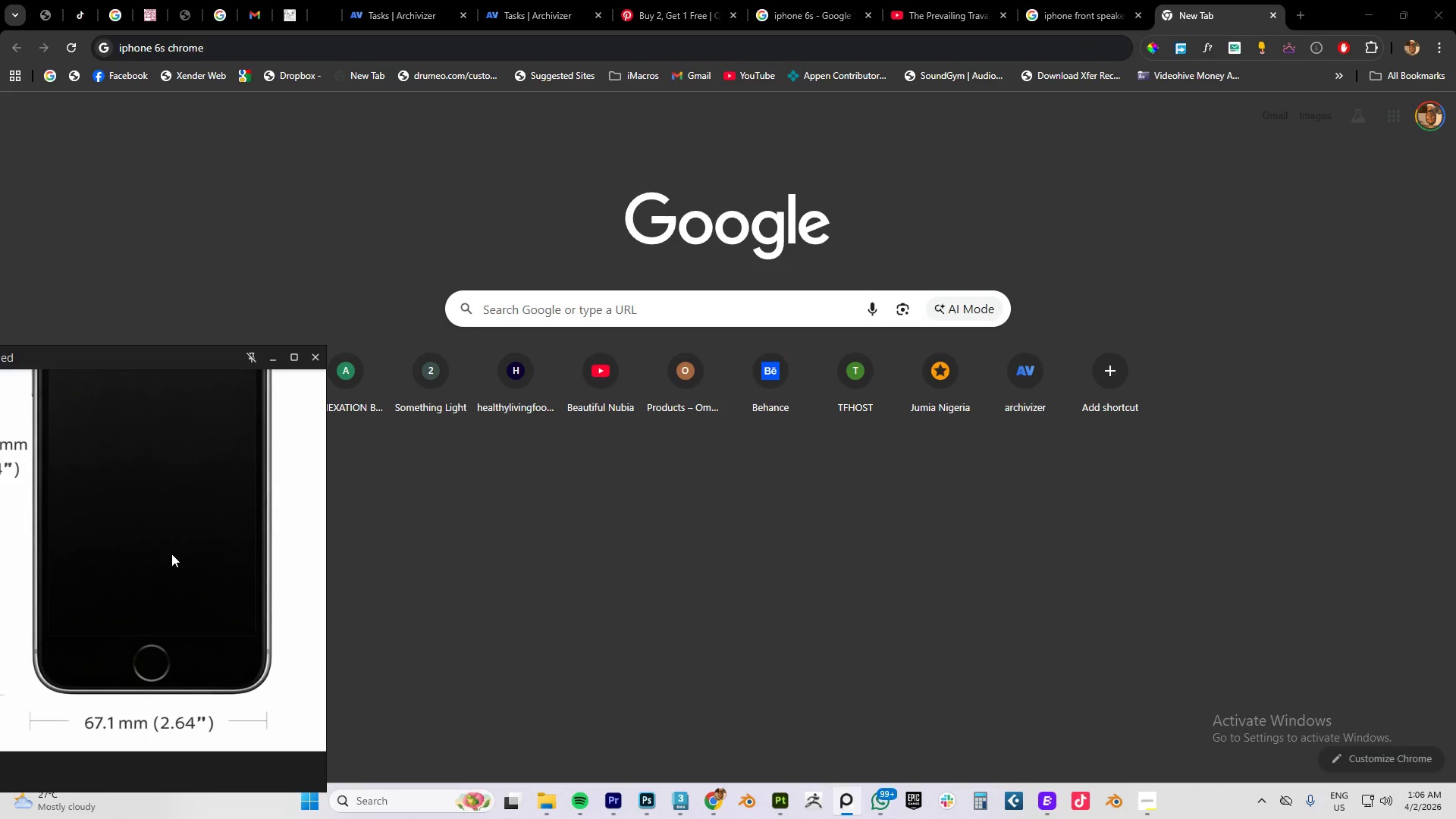 
type( silver colour)
 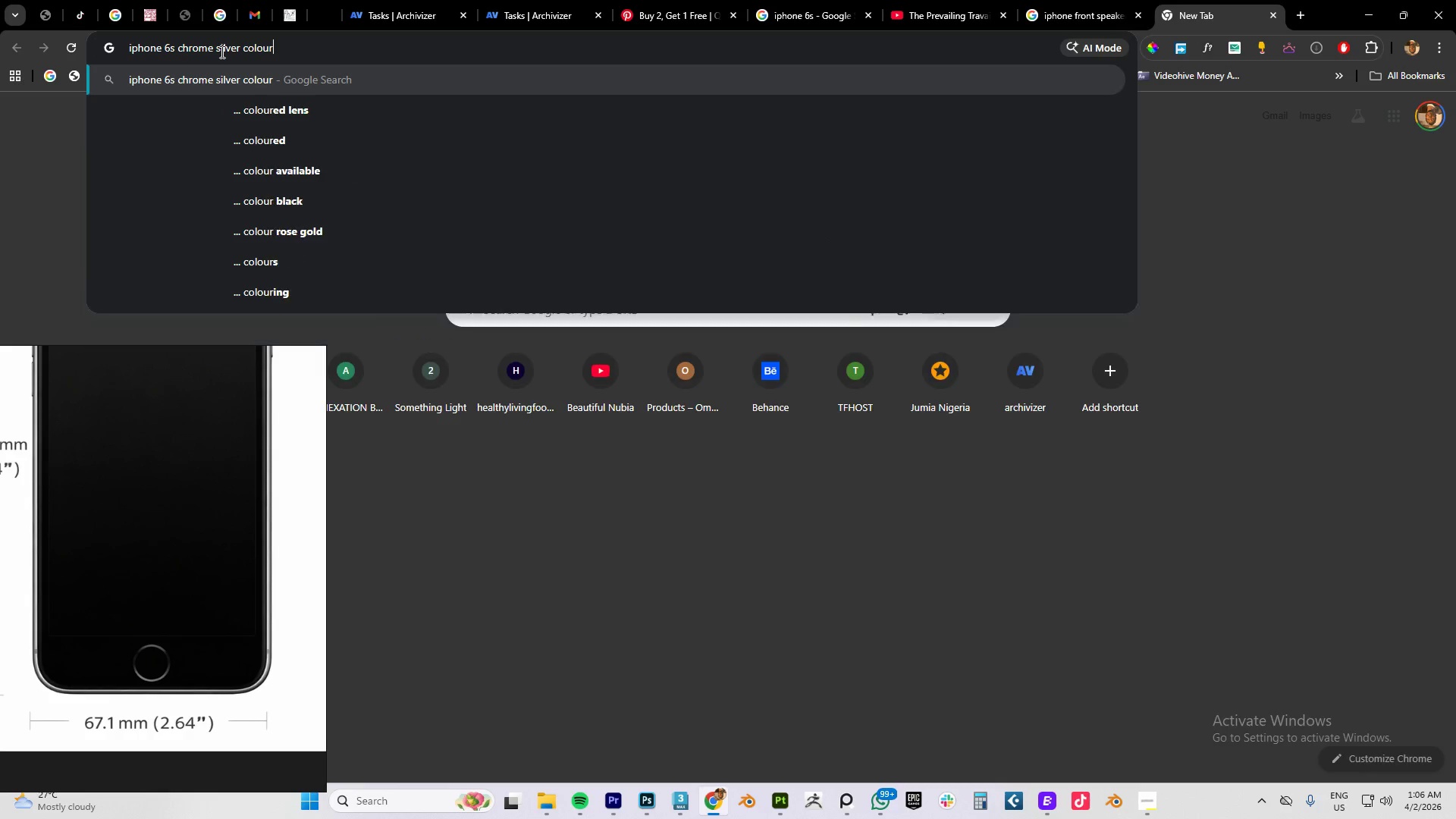 
key(Enter)
 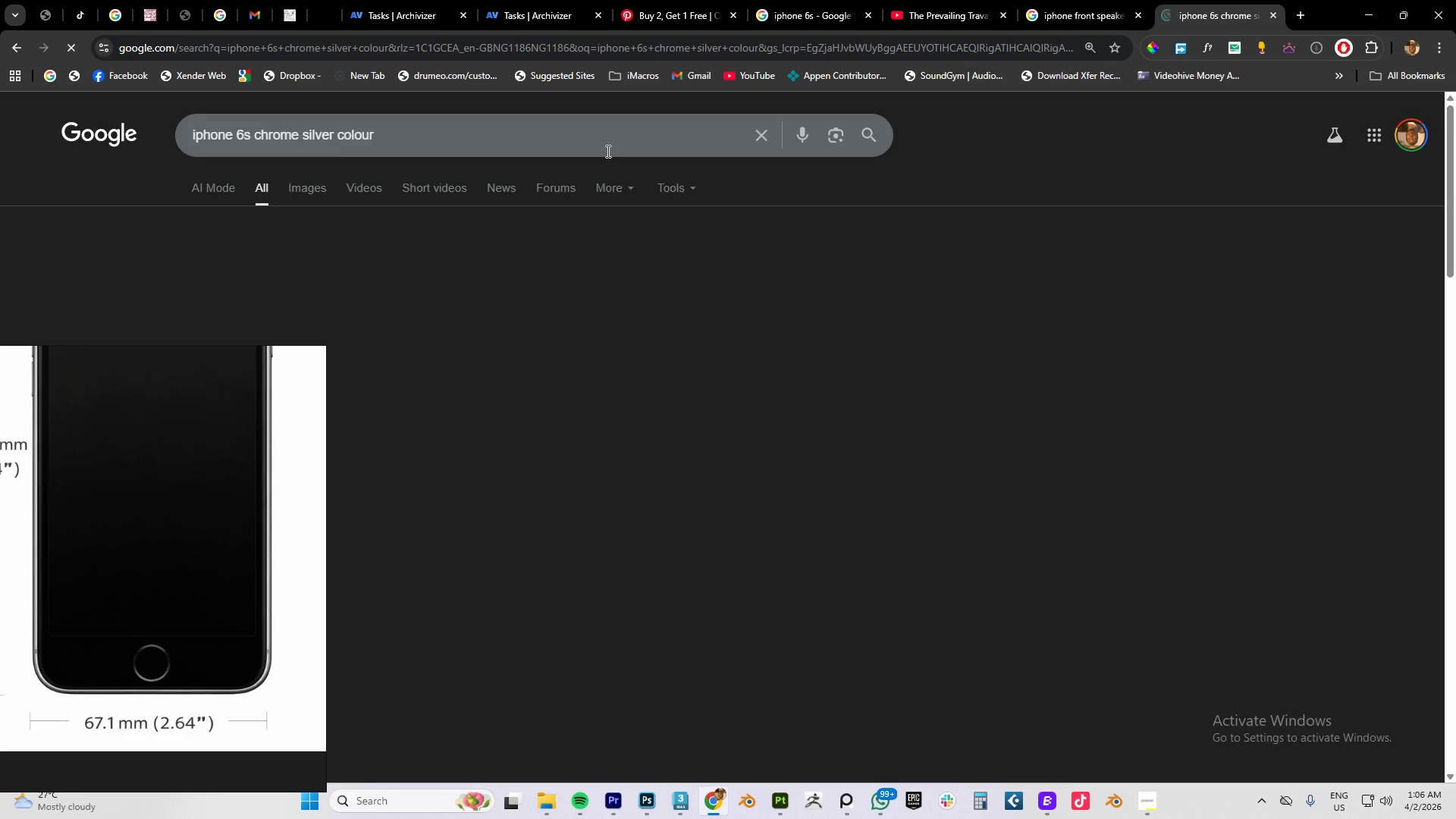 
wait(8.14)
 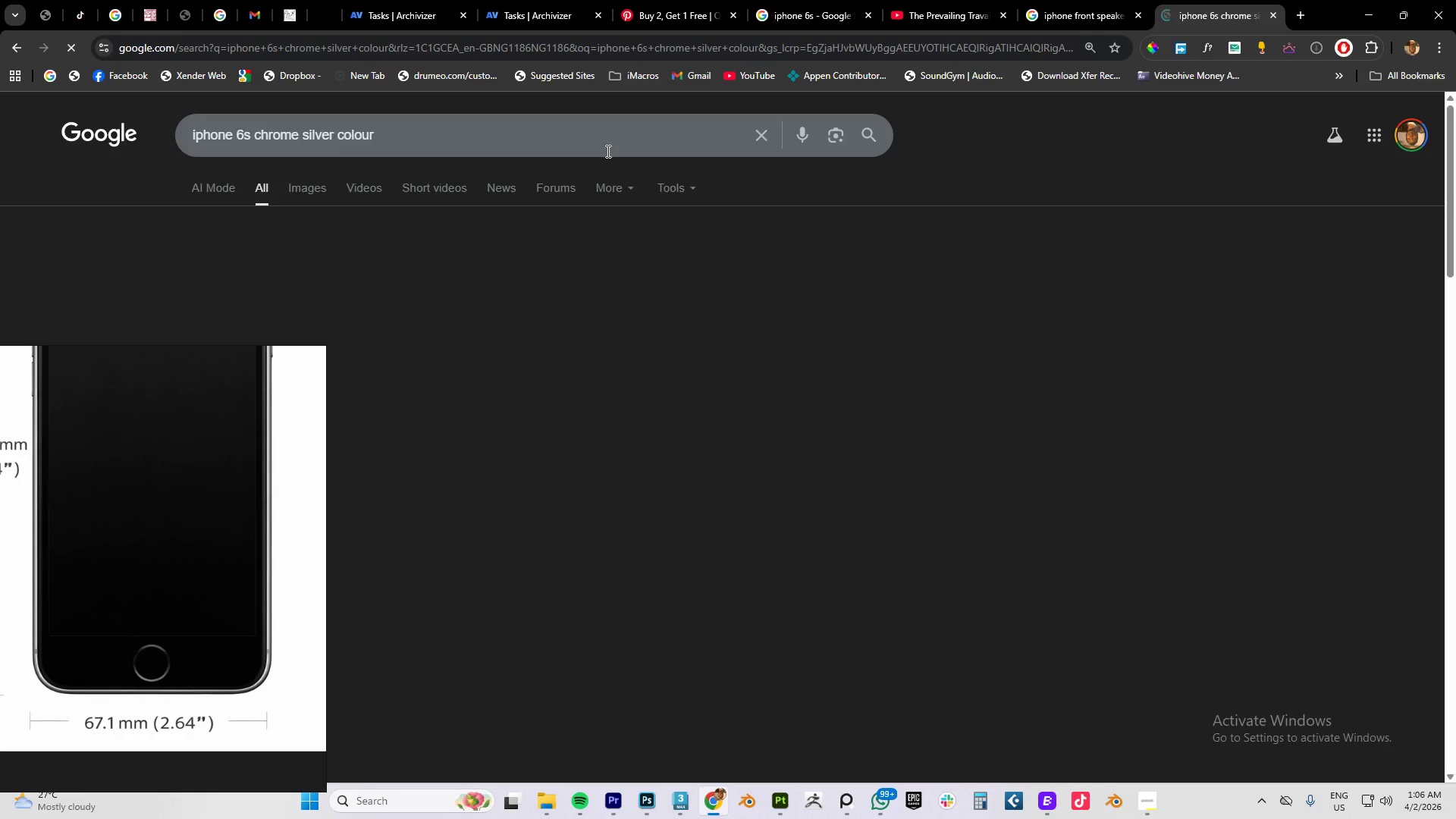 
left_click([402, 134])
 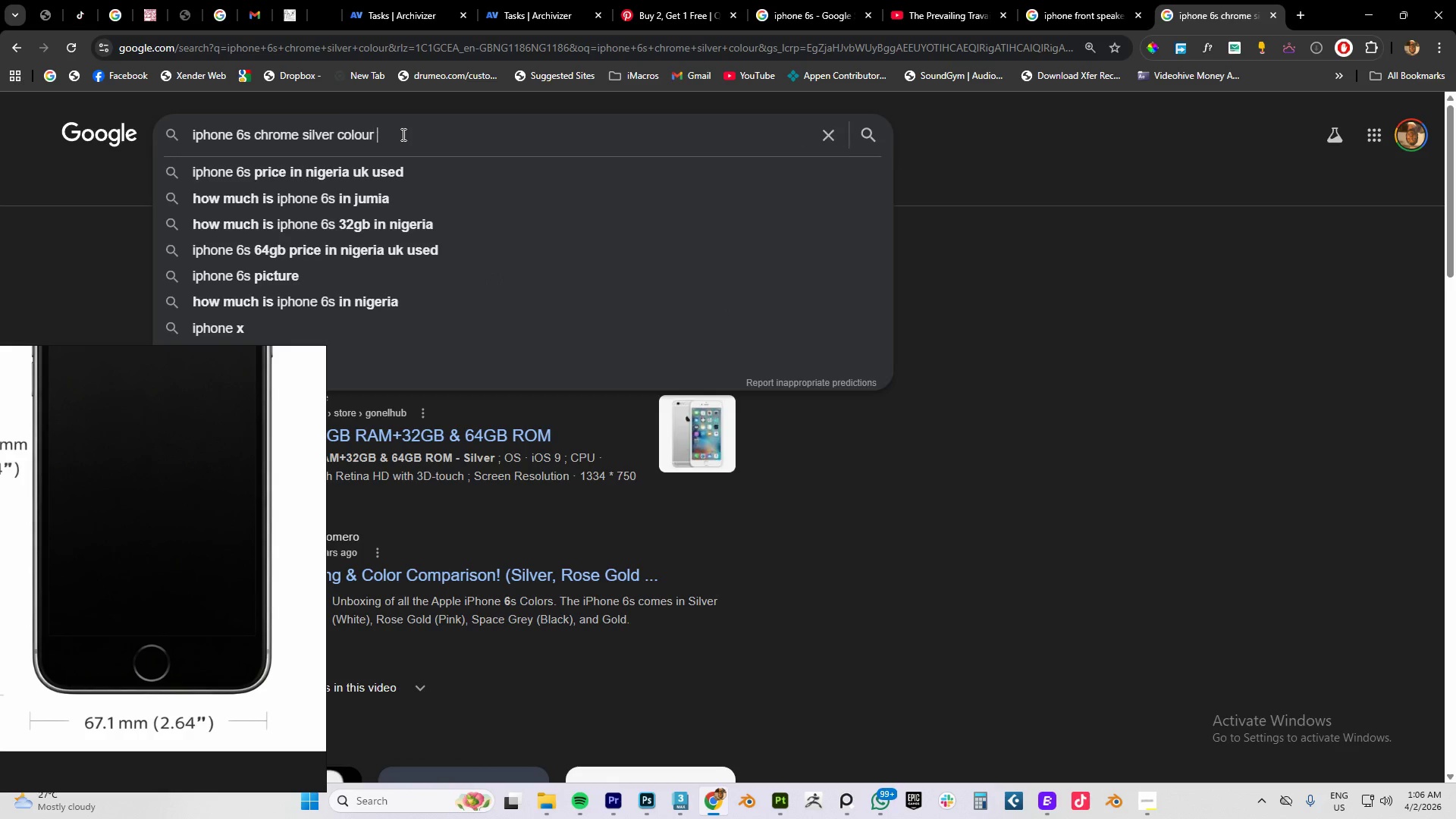 
type( code)
 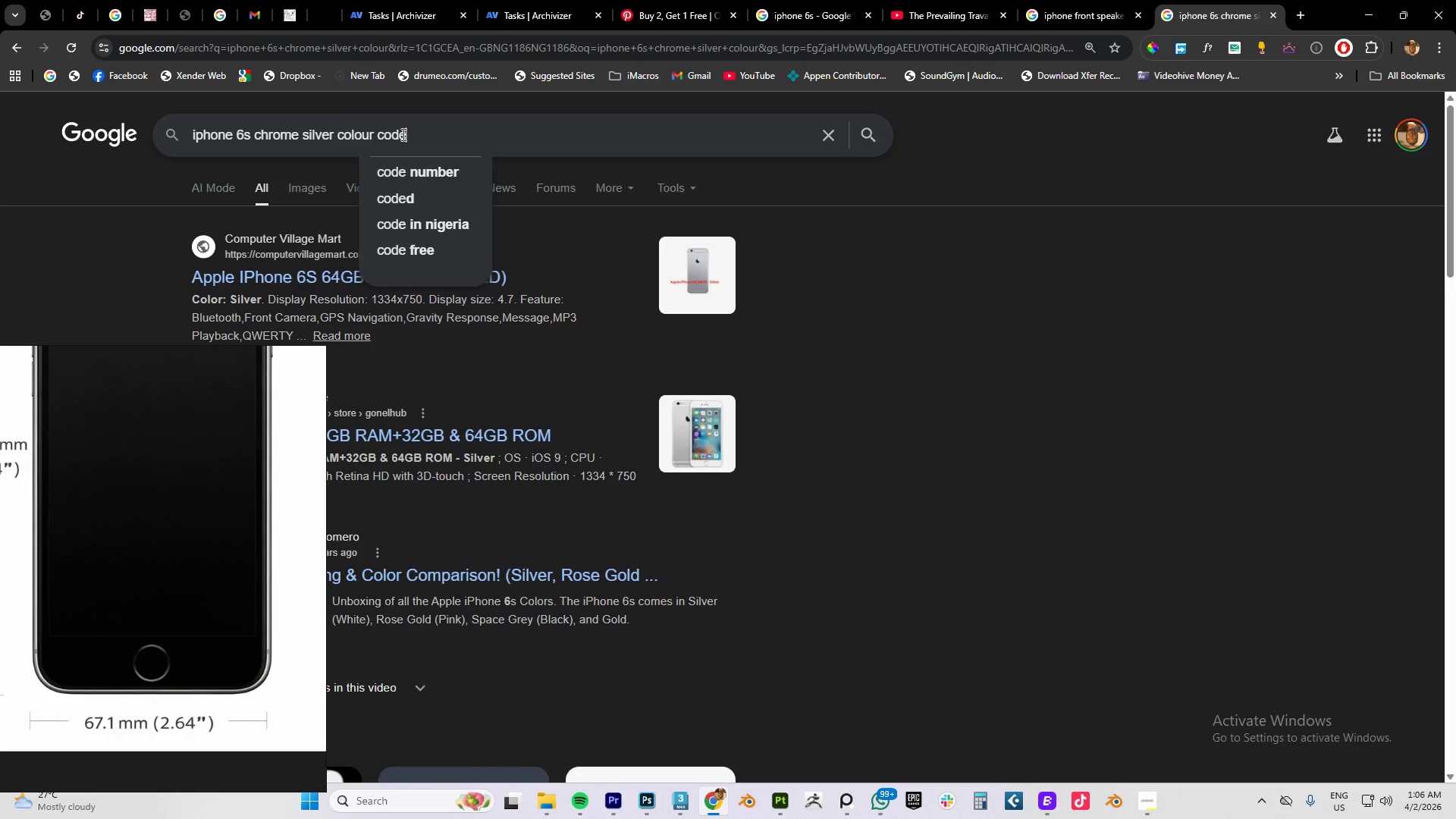 
key(Enter)
 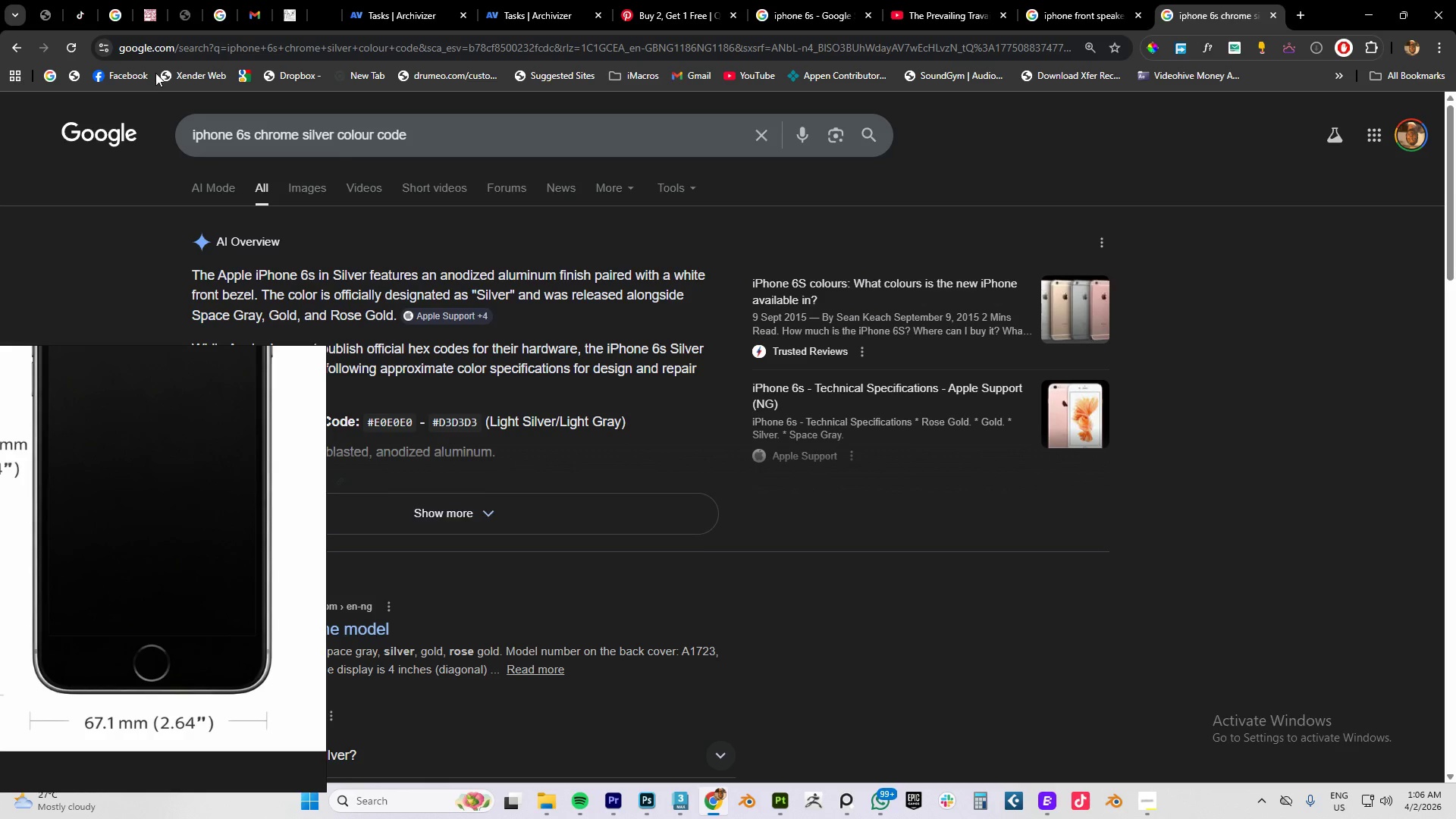 
wait(13.28)
 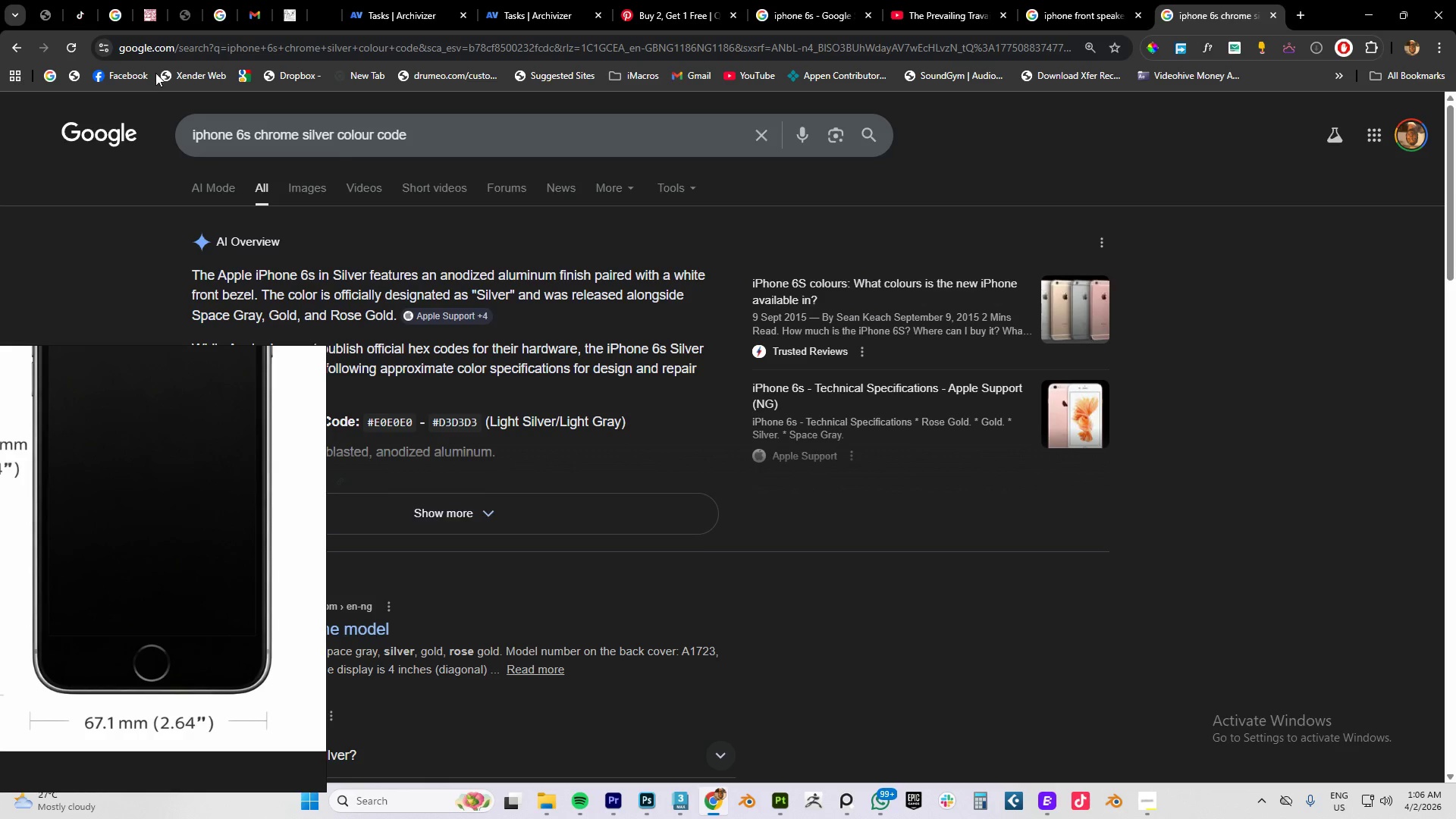 
left_click([469, 513])
 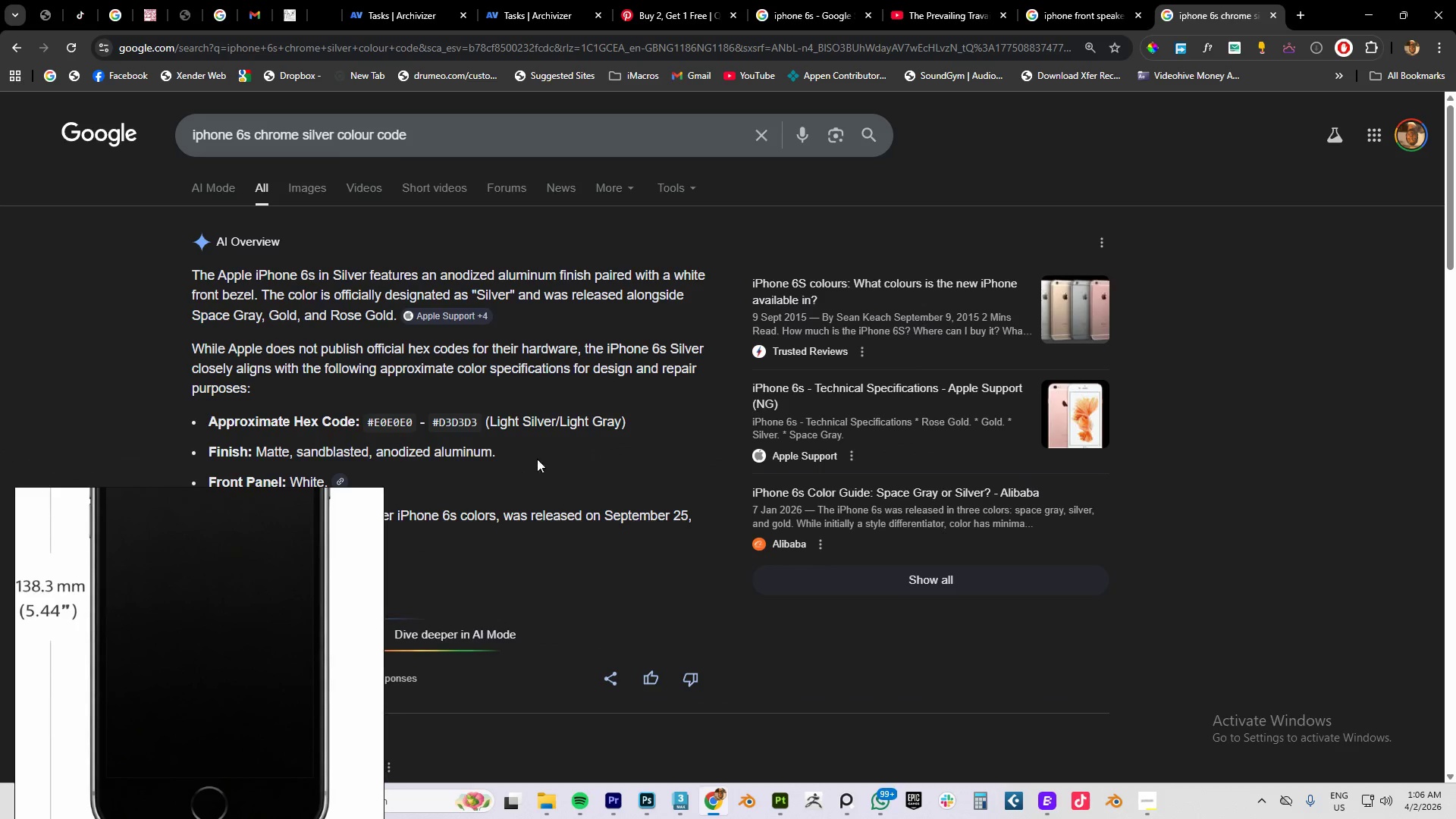 
scroll: coordinate [573, 453], scroll_direction: down, amount: 3.0
 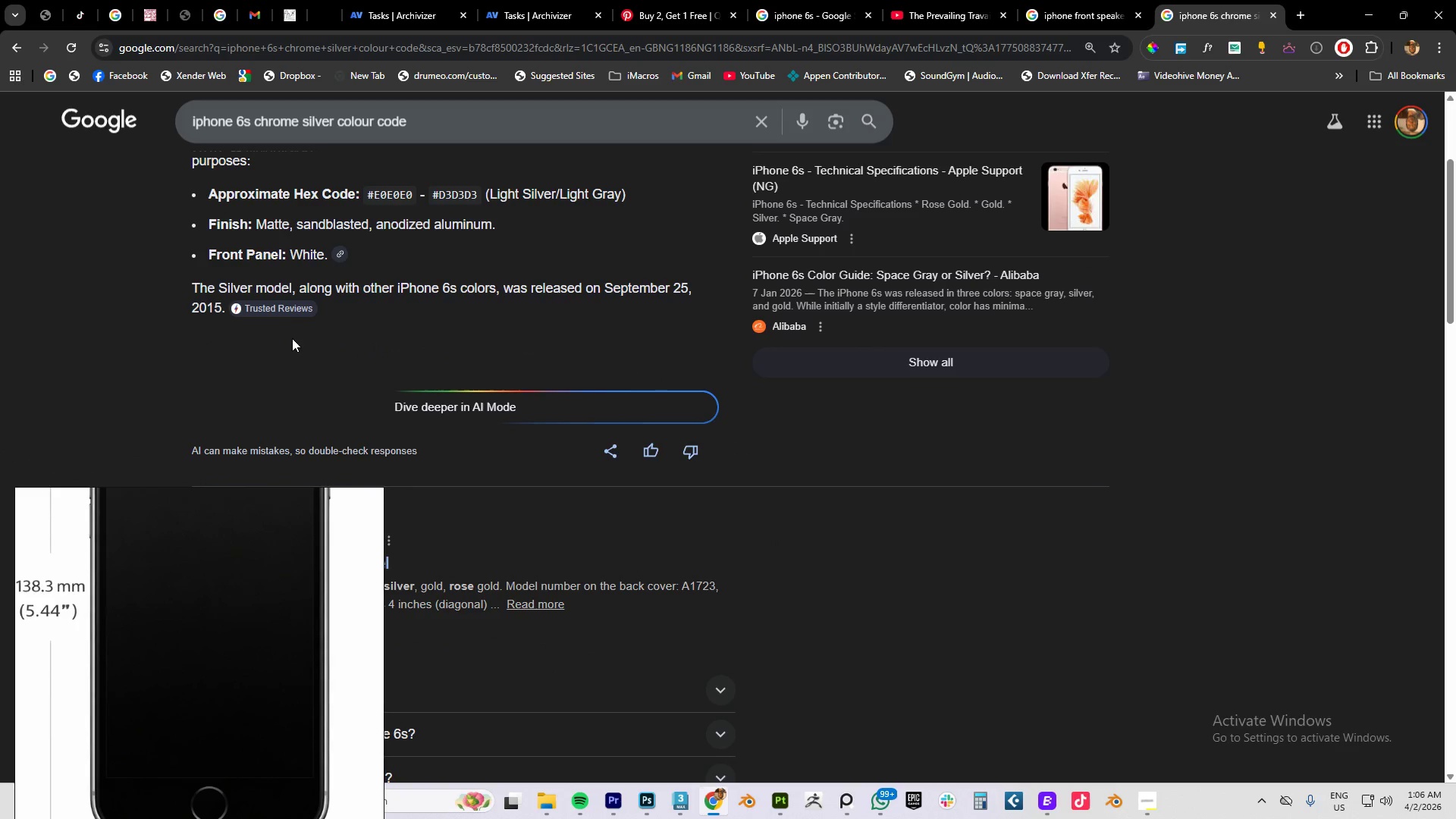 
scroll: coordinate [373, 325], scroll_direction: up, amount: 2.0
 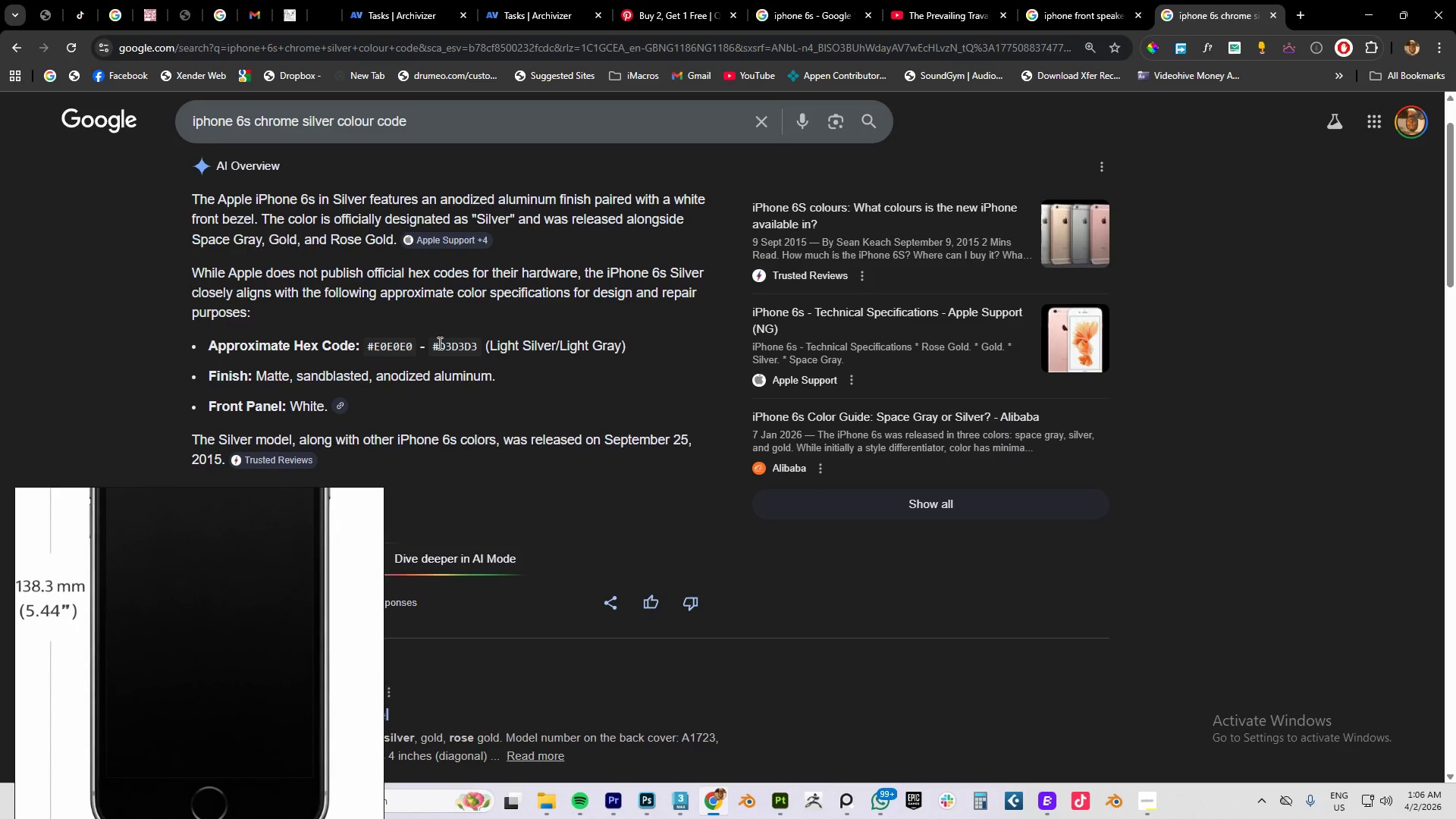 
double_click([456, 343])
 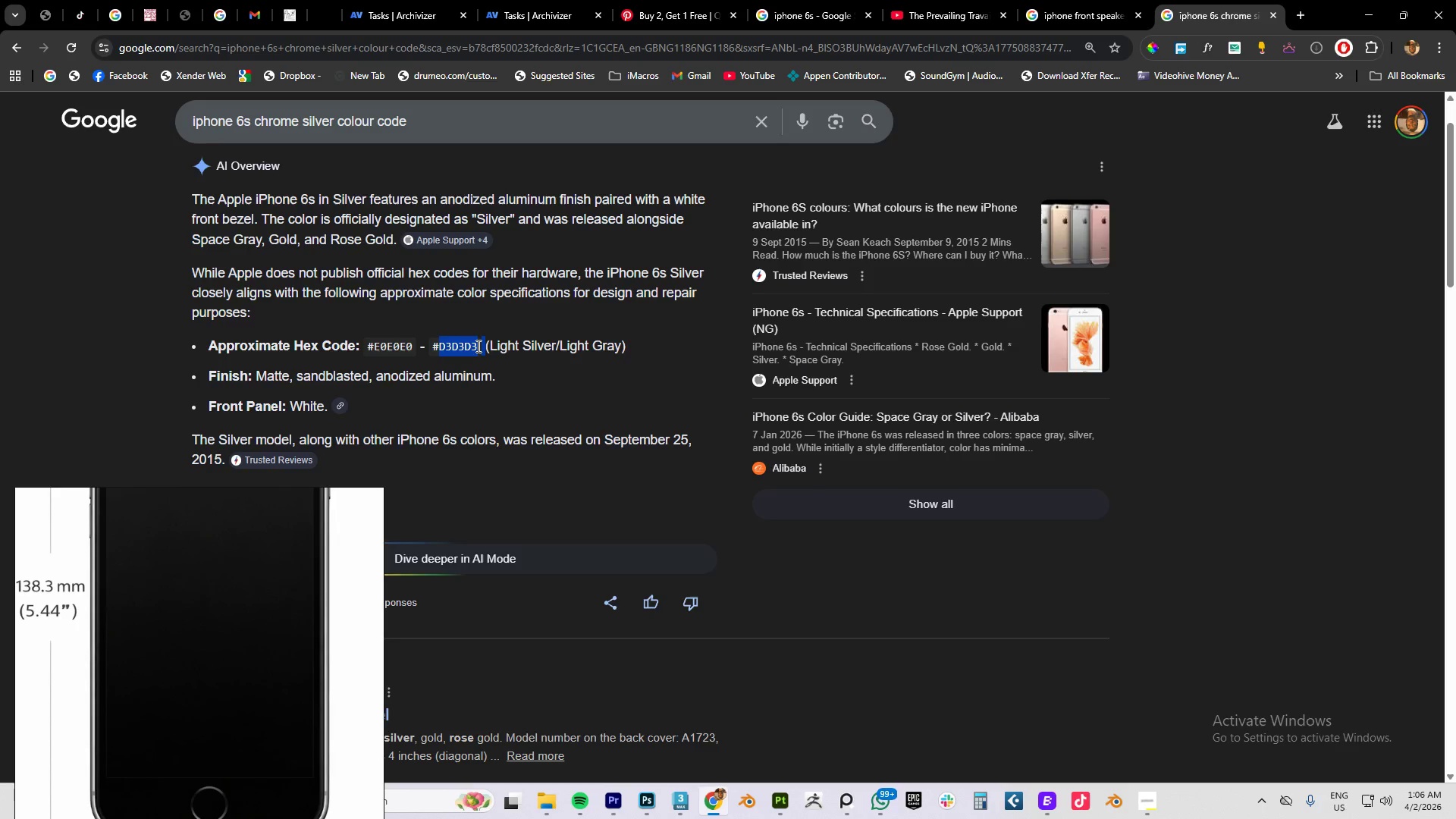 
left_click([477, 347])
 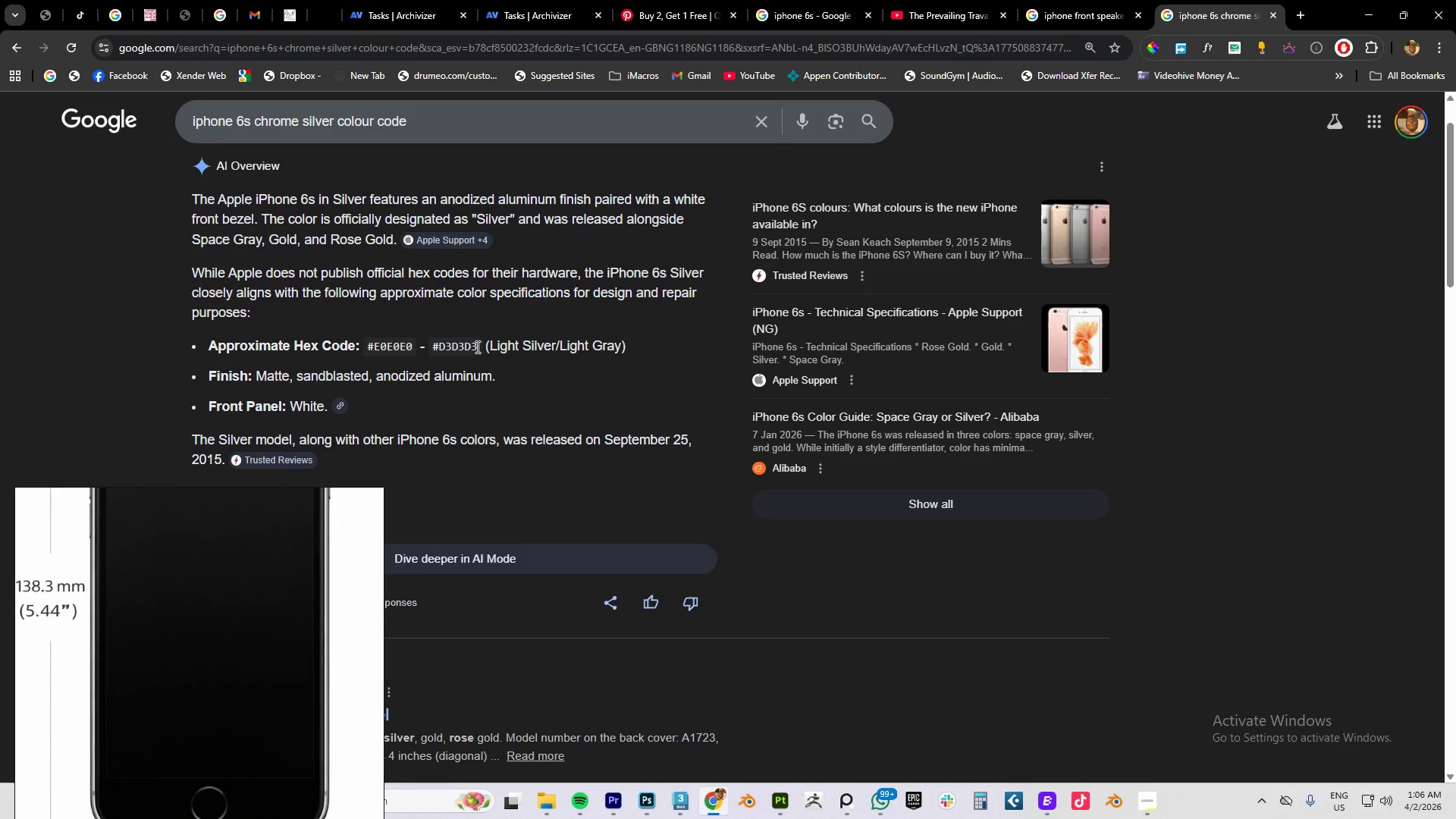 
left_click_drag(start_coordinate=[476, 347], to_coordinate=[431, 347])
 